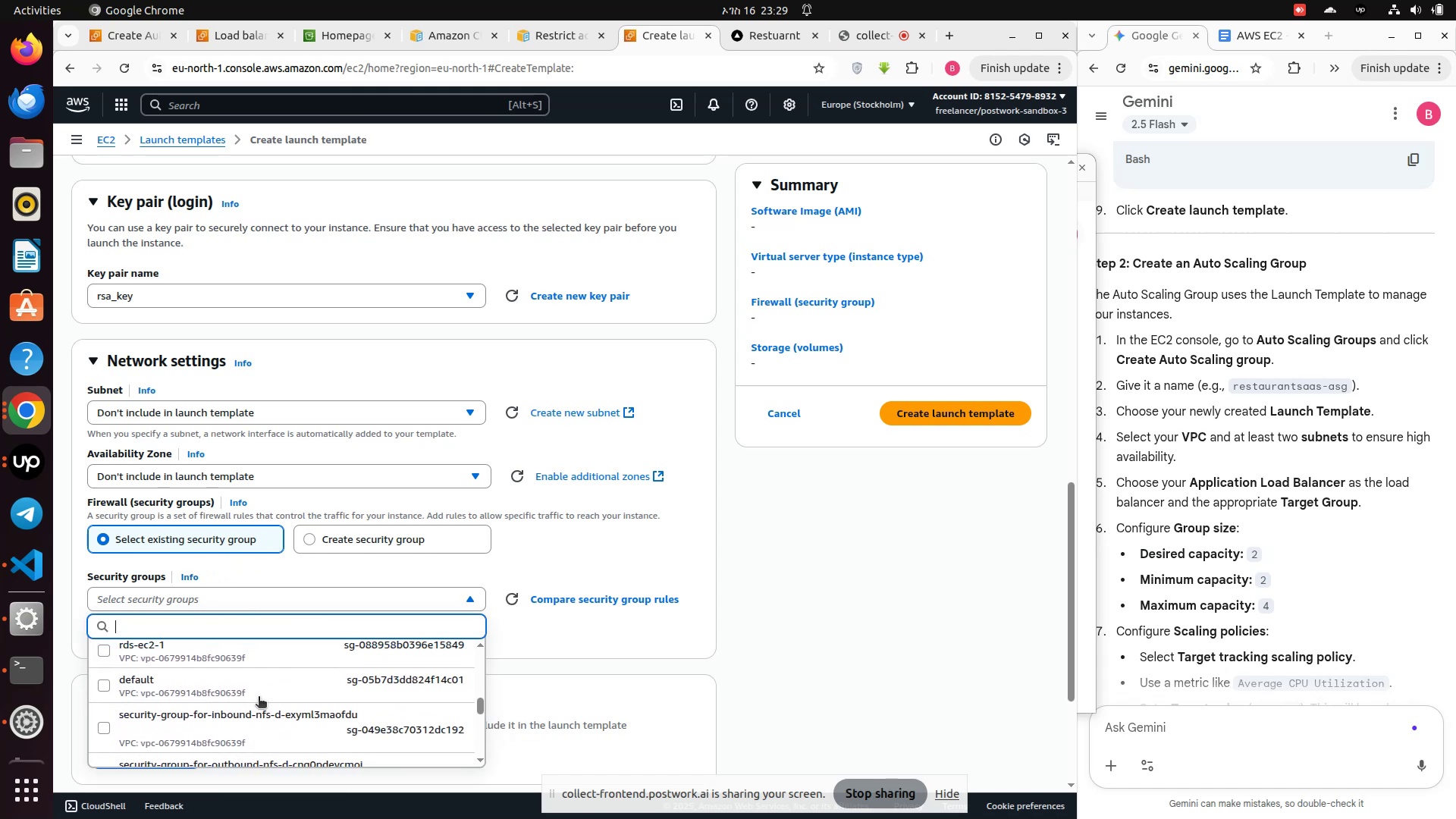 
scroll: coordinate [259, 698], scroll_direction: down, amount: 1.0
 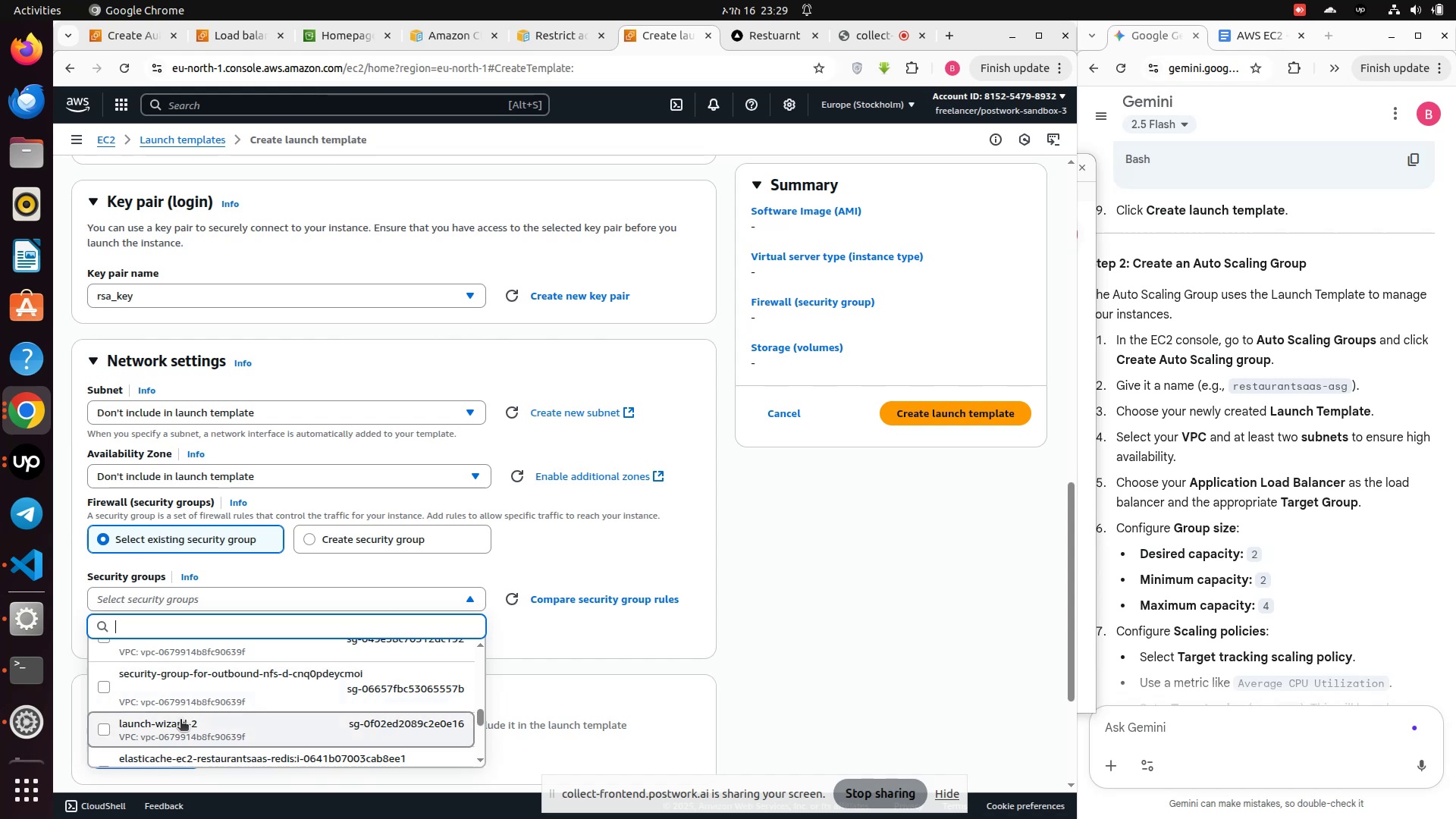 
left_click([180, 723])
 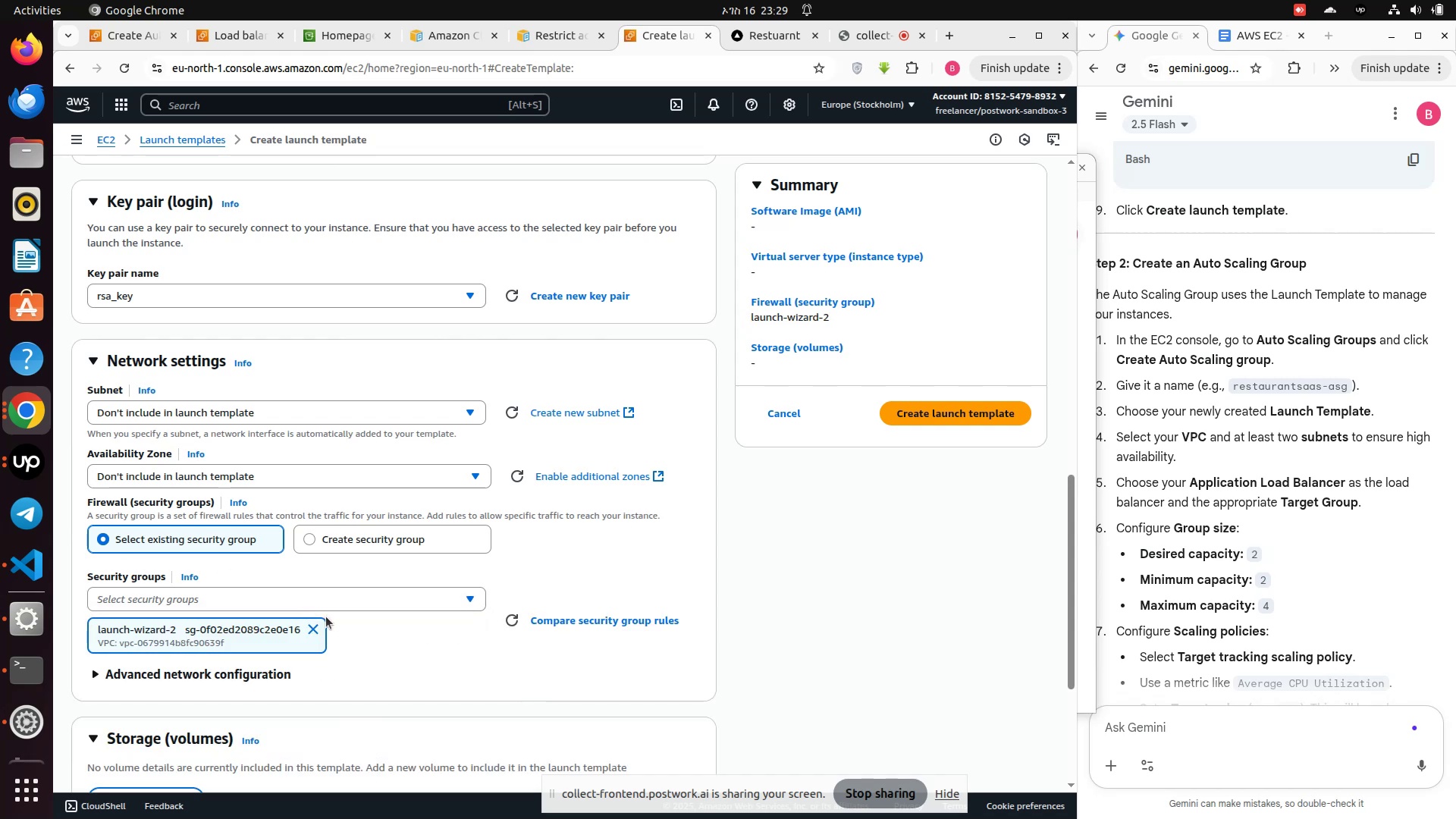 
scroll: coordinate [375, 618], scroll_direction: down, amount: 3.0
 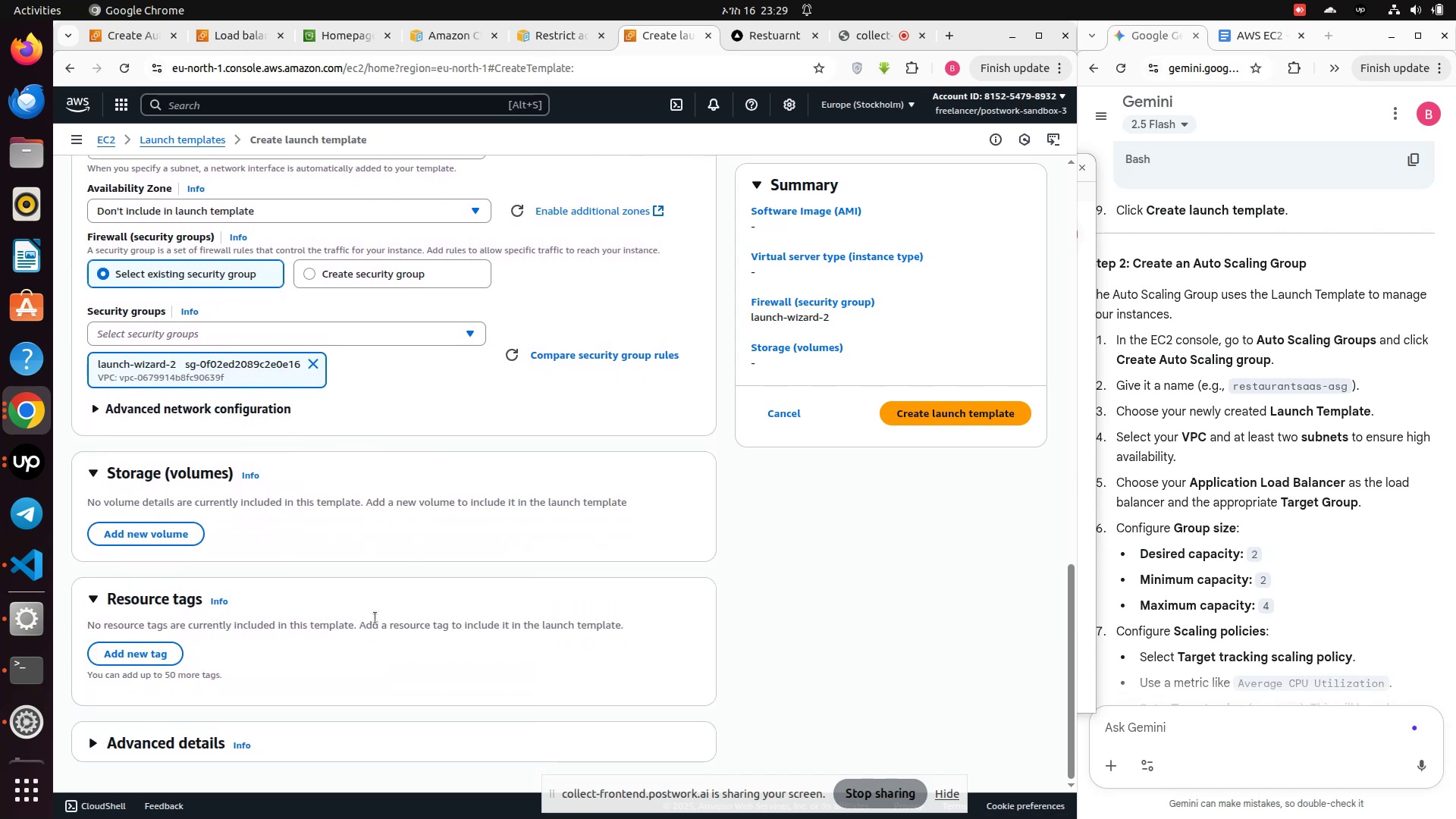 
scroll: coordinate [375, 618], scroll_direction: up, amount: 2.0
 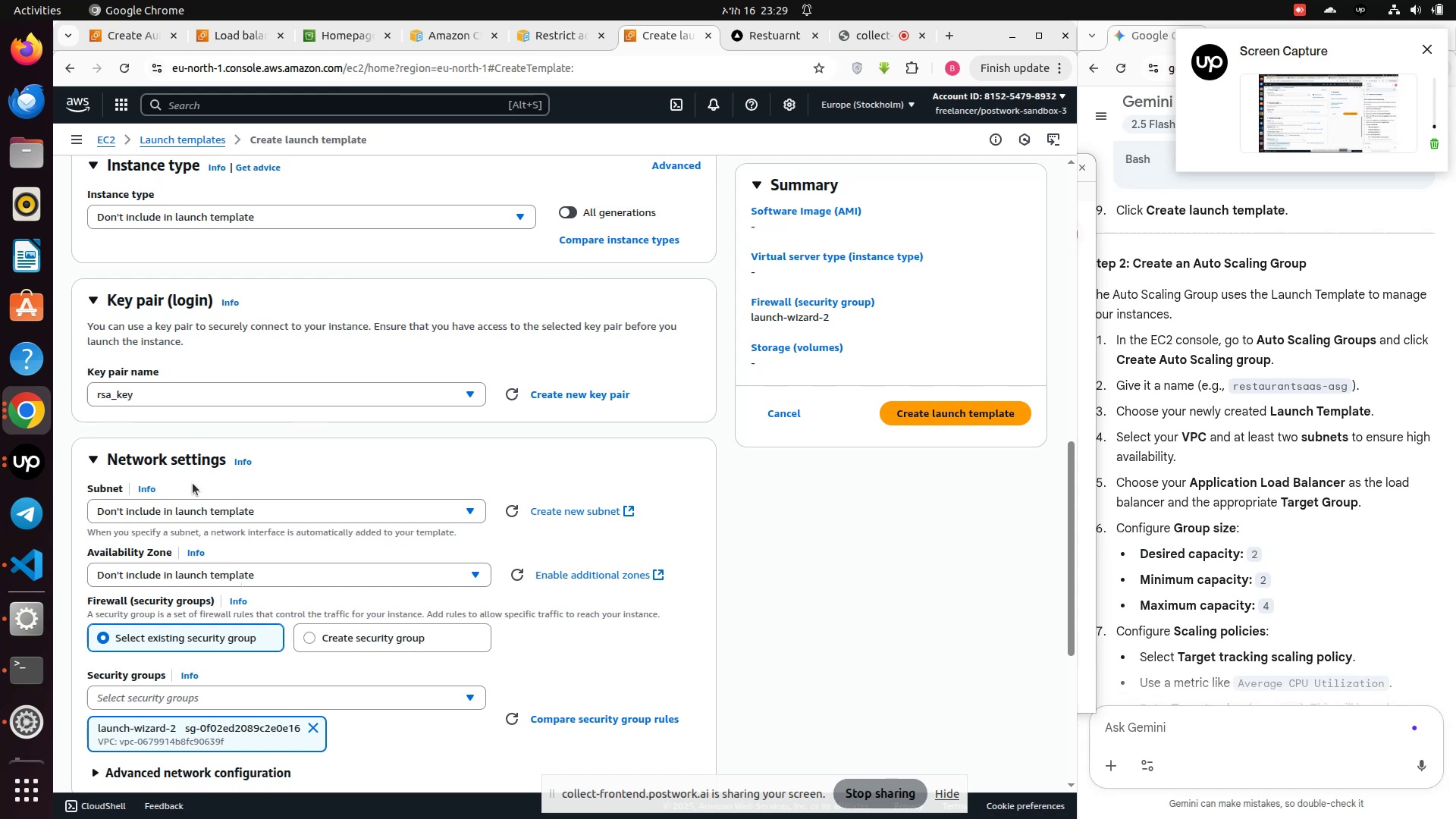 
wait(5.1)
 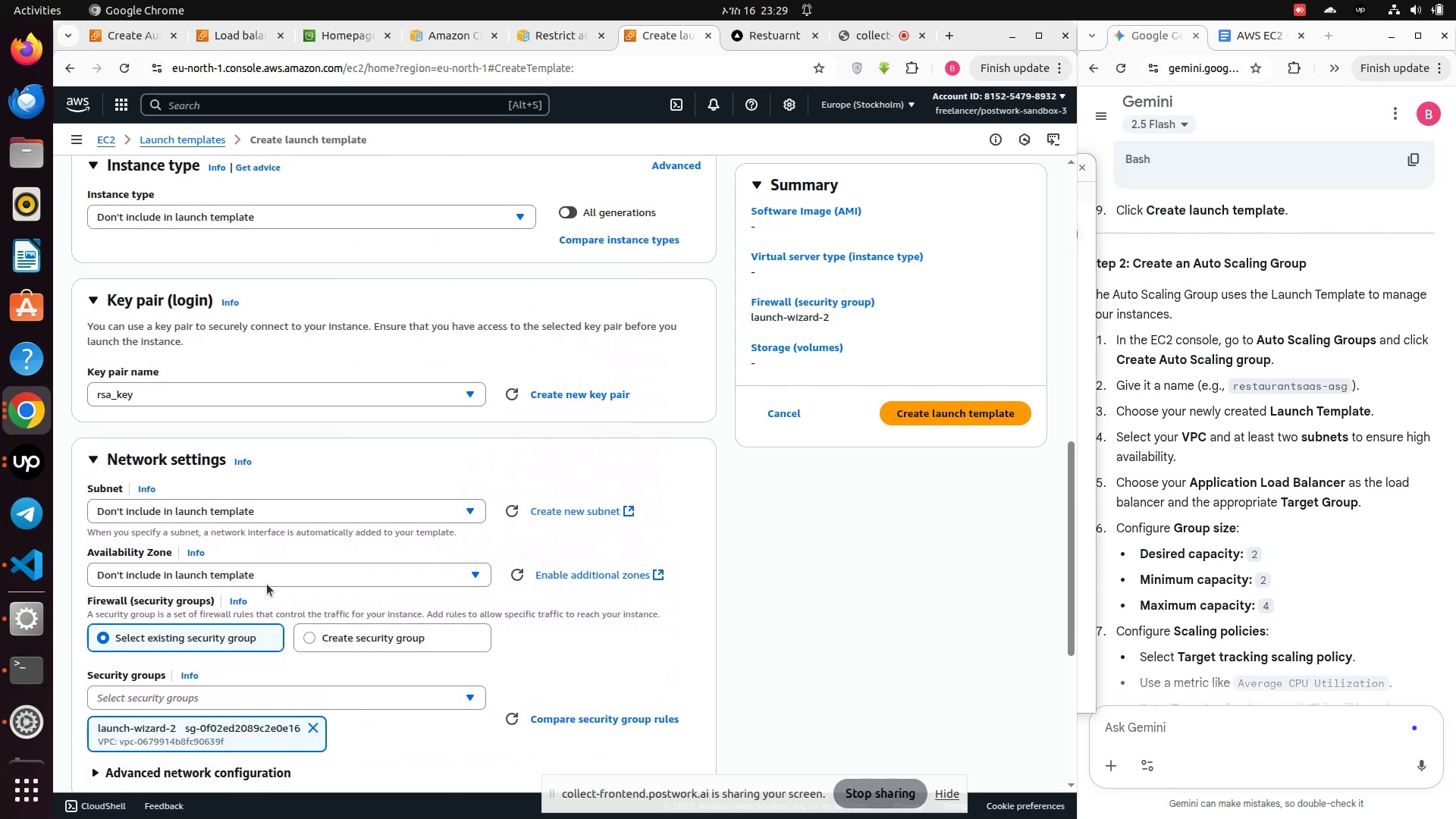 
scroll: coordinate [265, 469], scroll_direction: up, amount: 2.0
 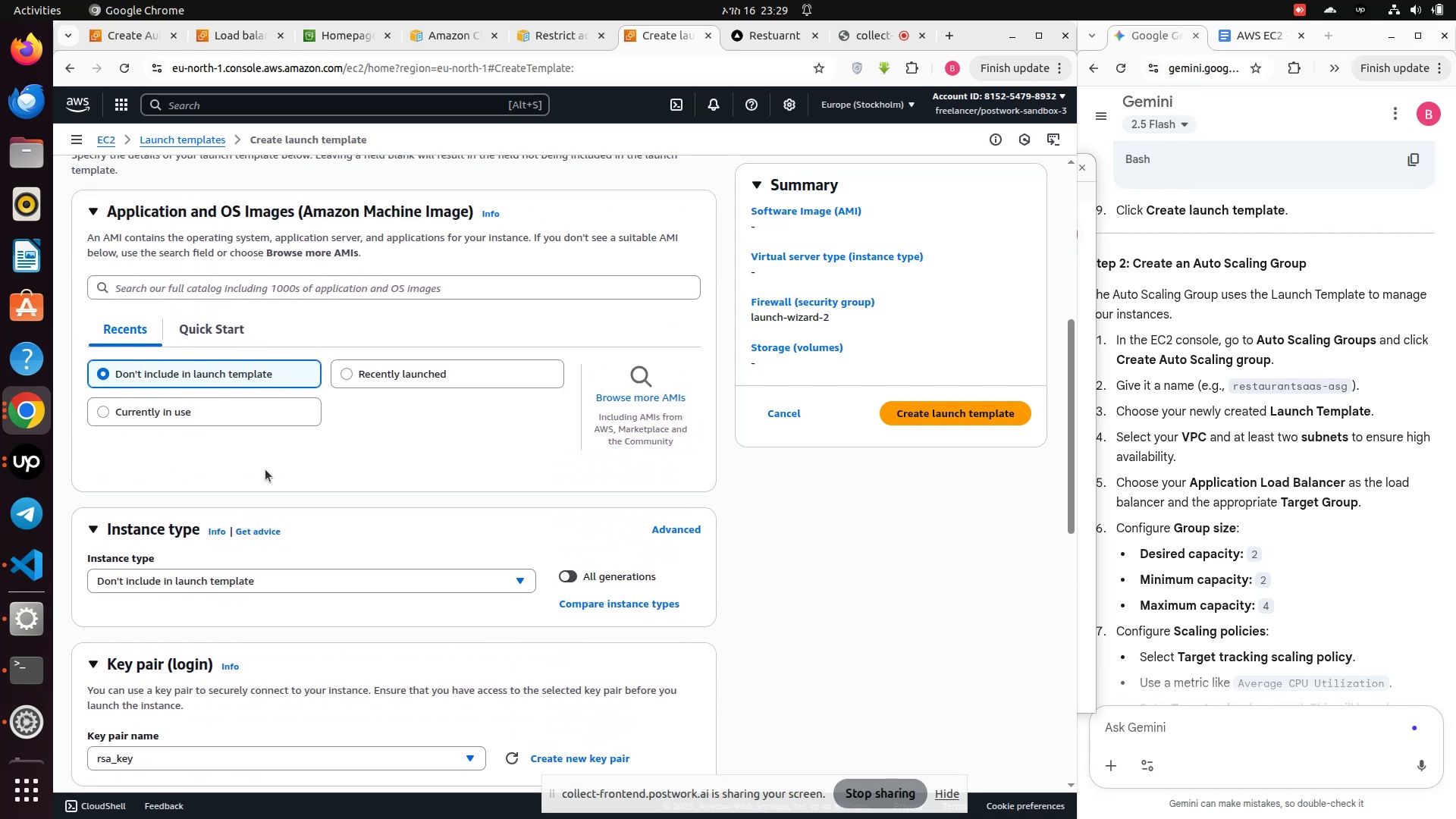 
scroll: coordinate [260, 469], scroll_direction: down, amount: 10.0
 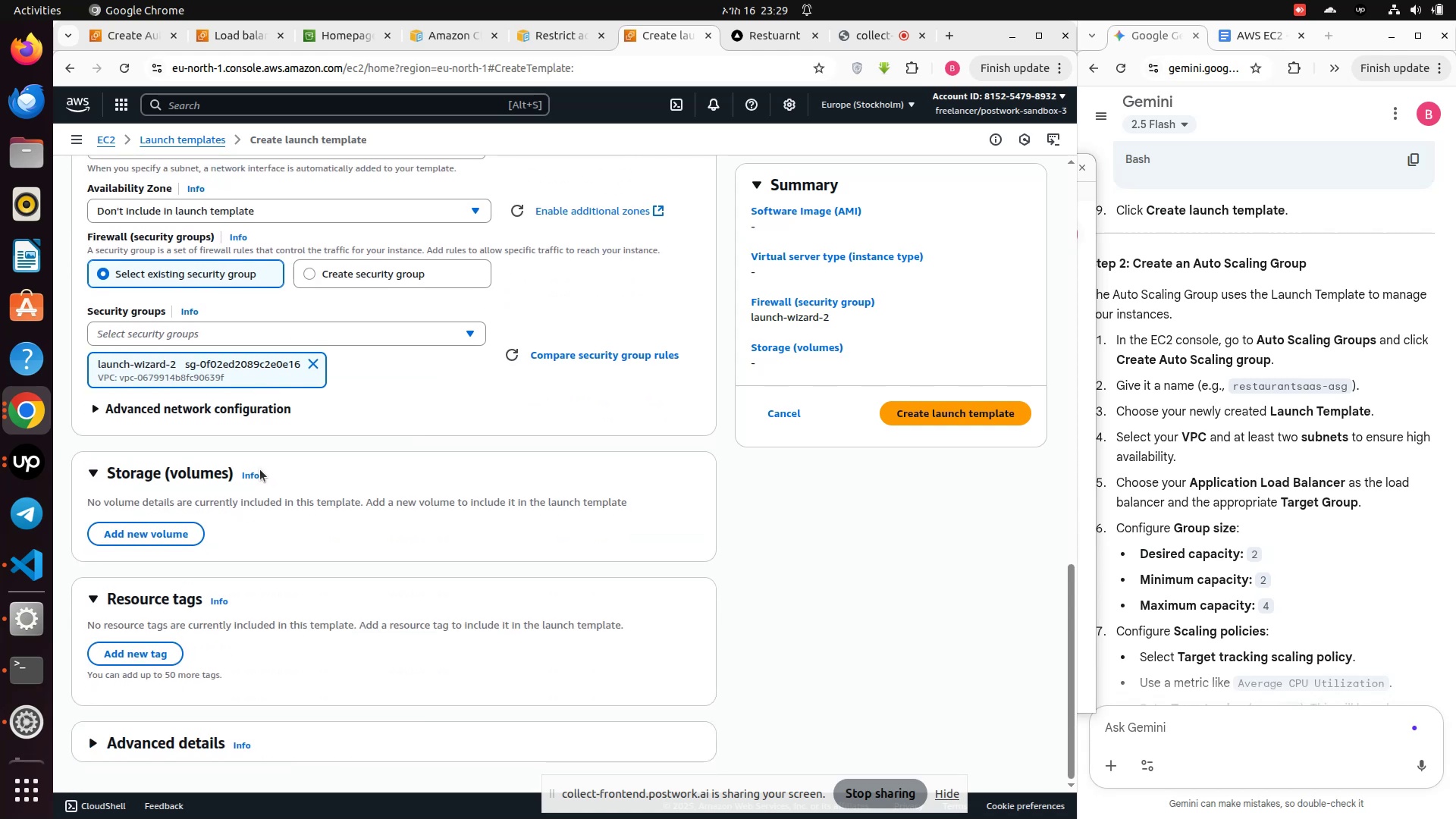 
scroll: coordinate [260, 469], scroll_direction: up, amount: 3.0
 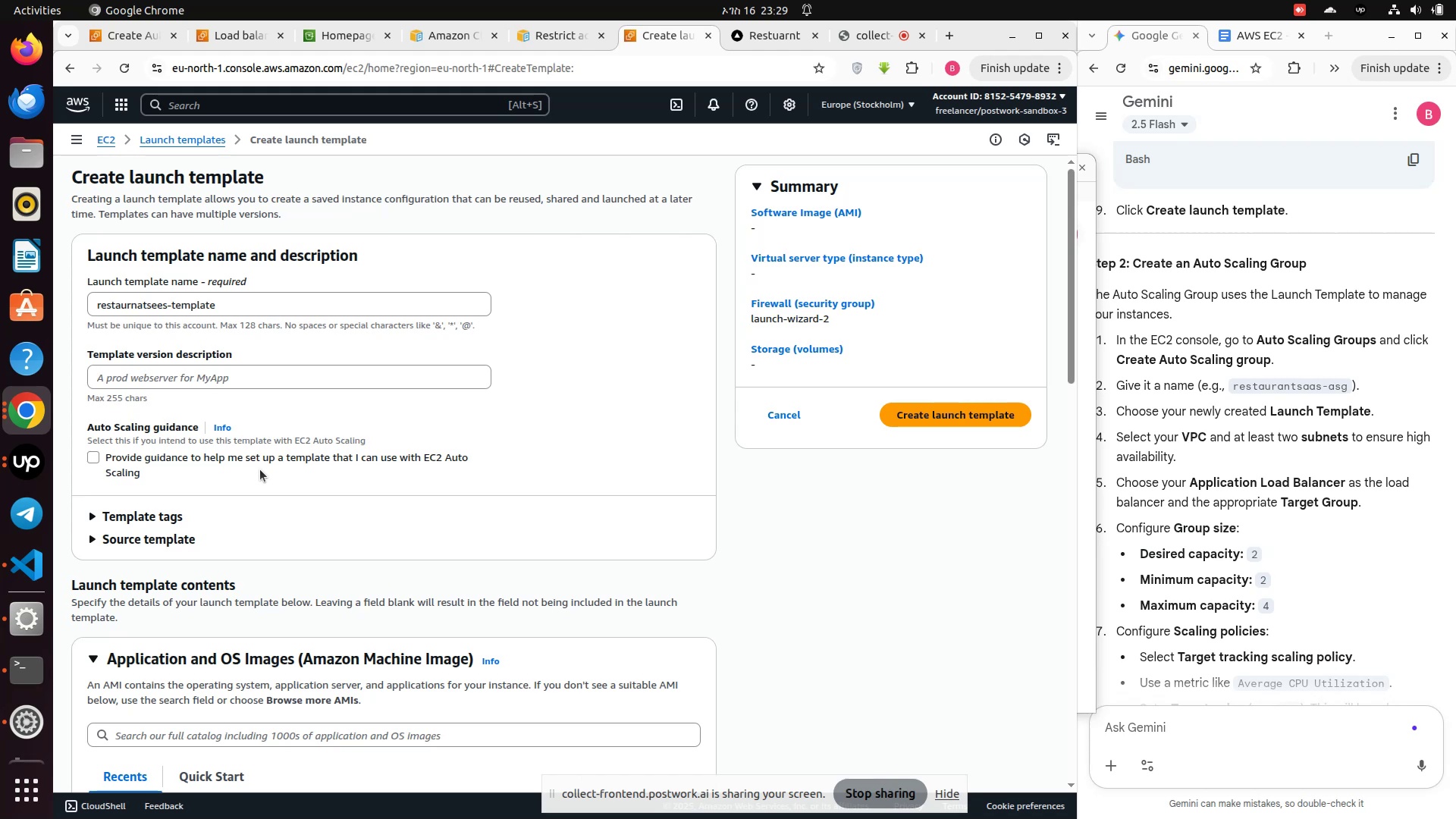 
scroll: coordinate [259, 472], scroll_direction: down, amount: 4.0
 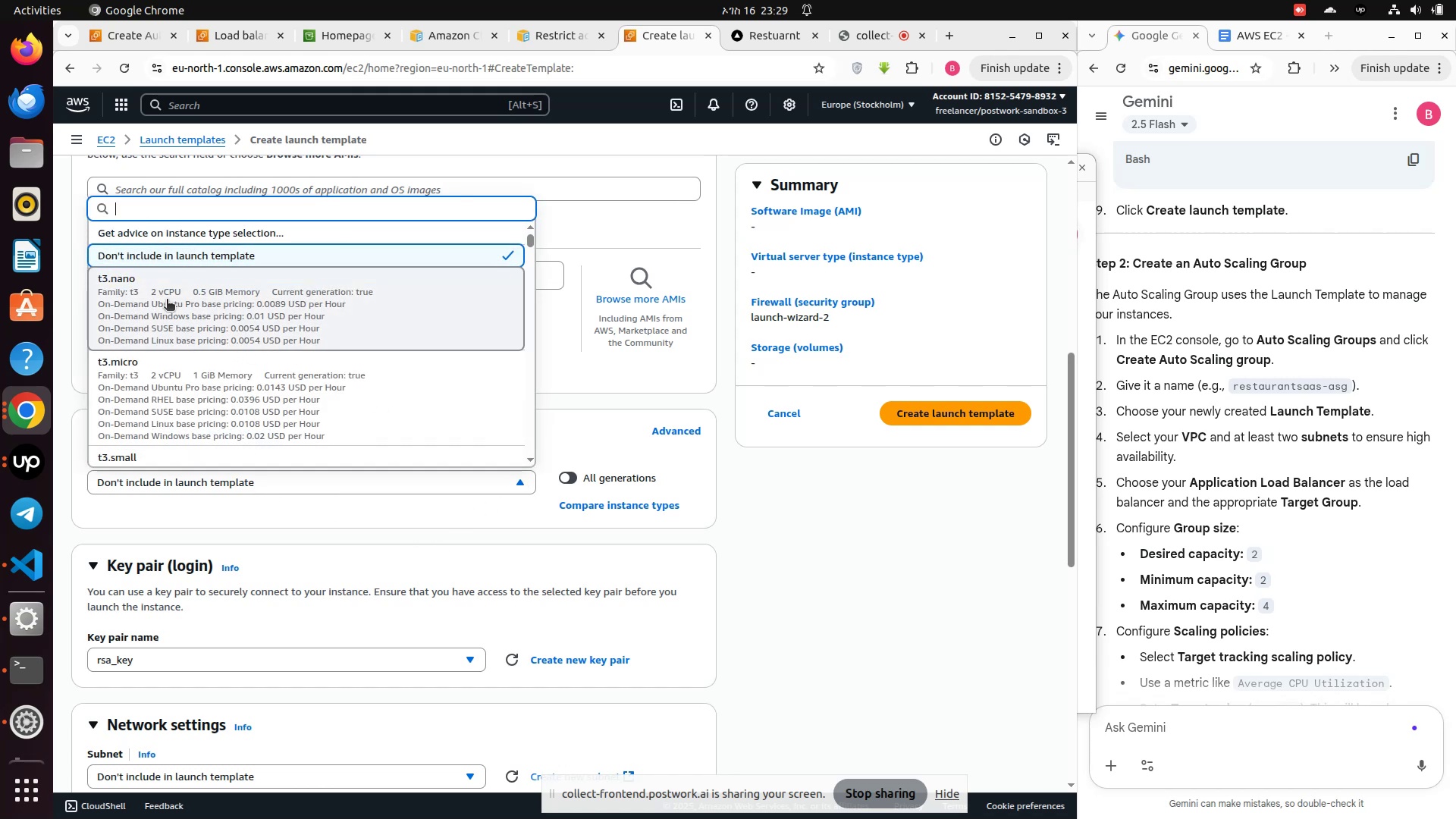 
wait(5.49)
 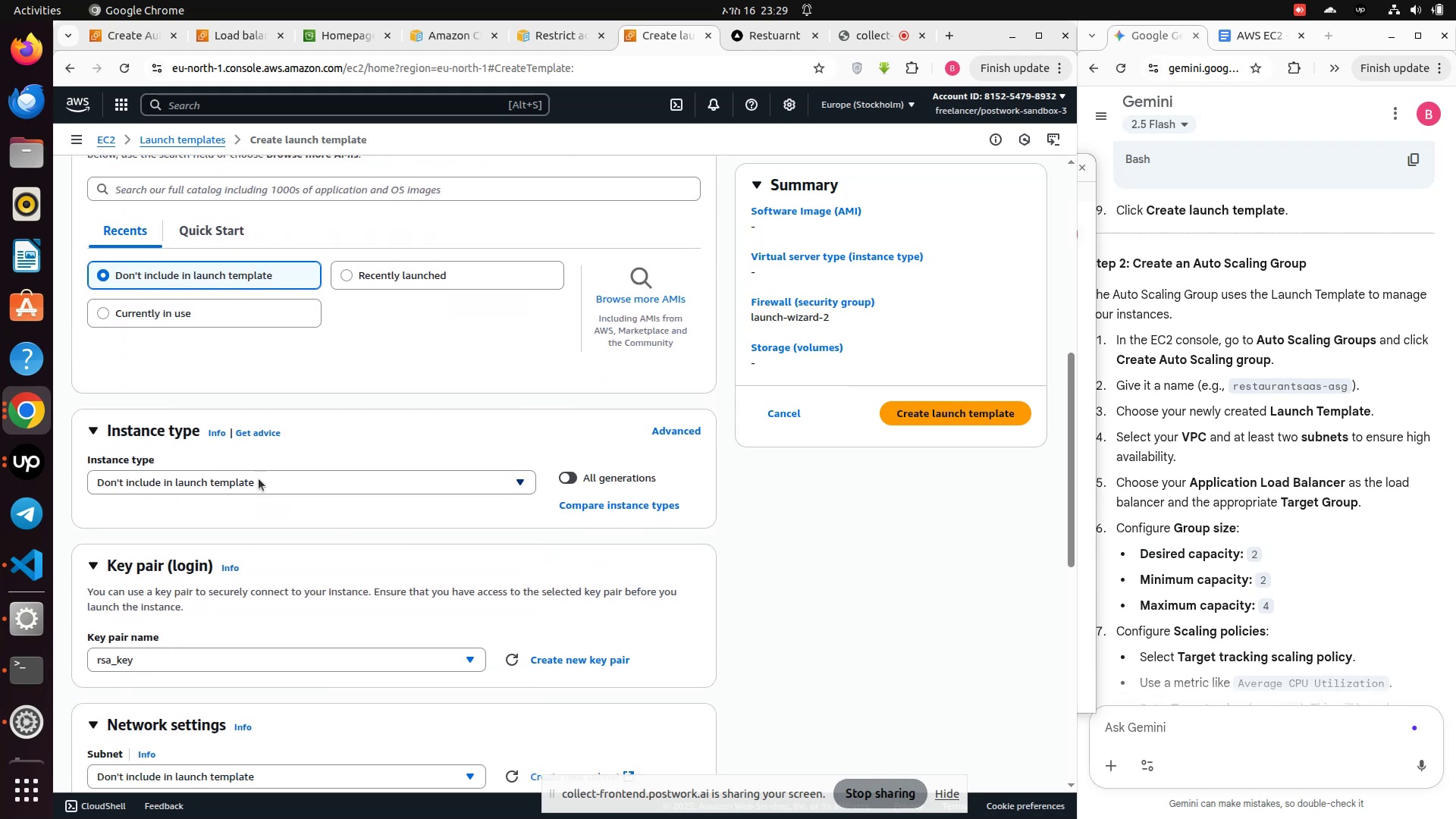 
left_click([209, 382])
 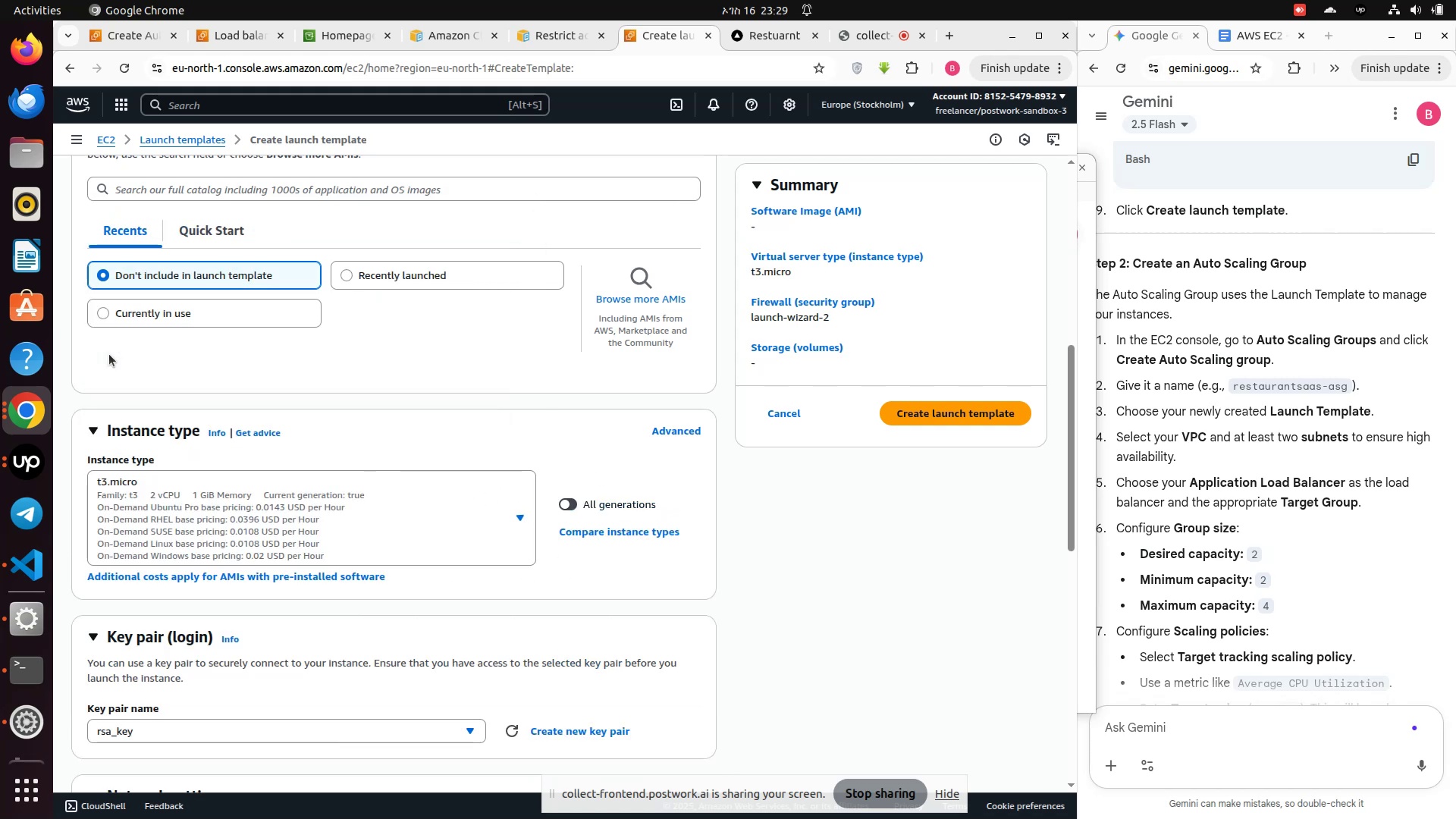 
scroll: coordinate [441, 580], scroll_direction: down, amount: 15.0
 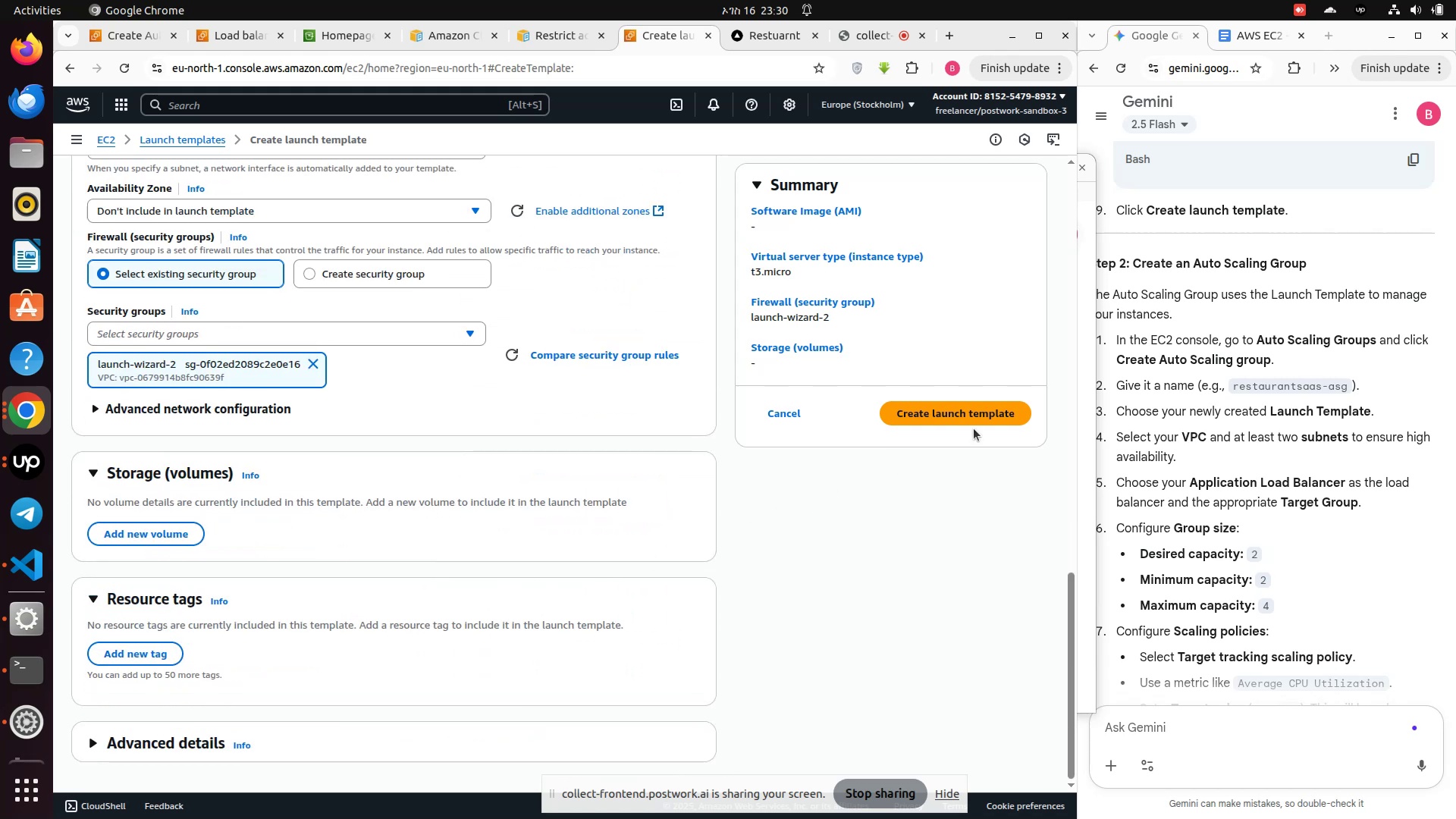 
left_click([985, 419])
 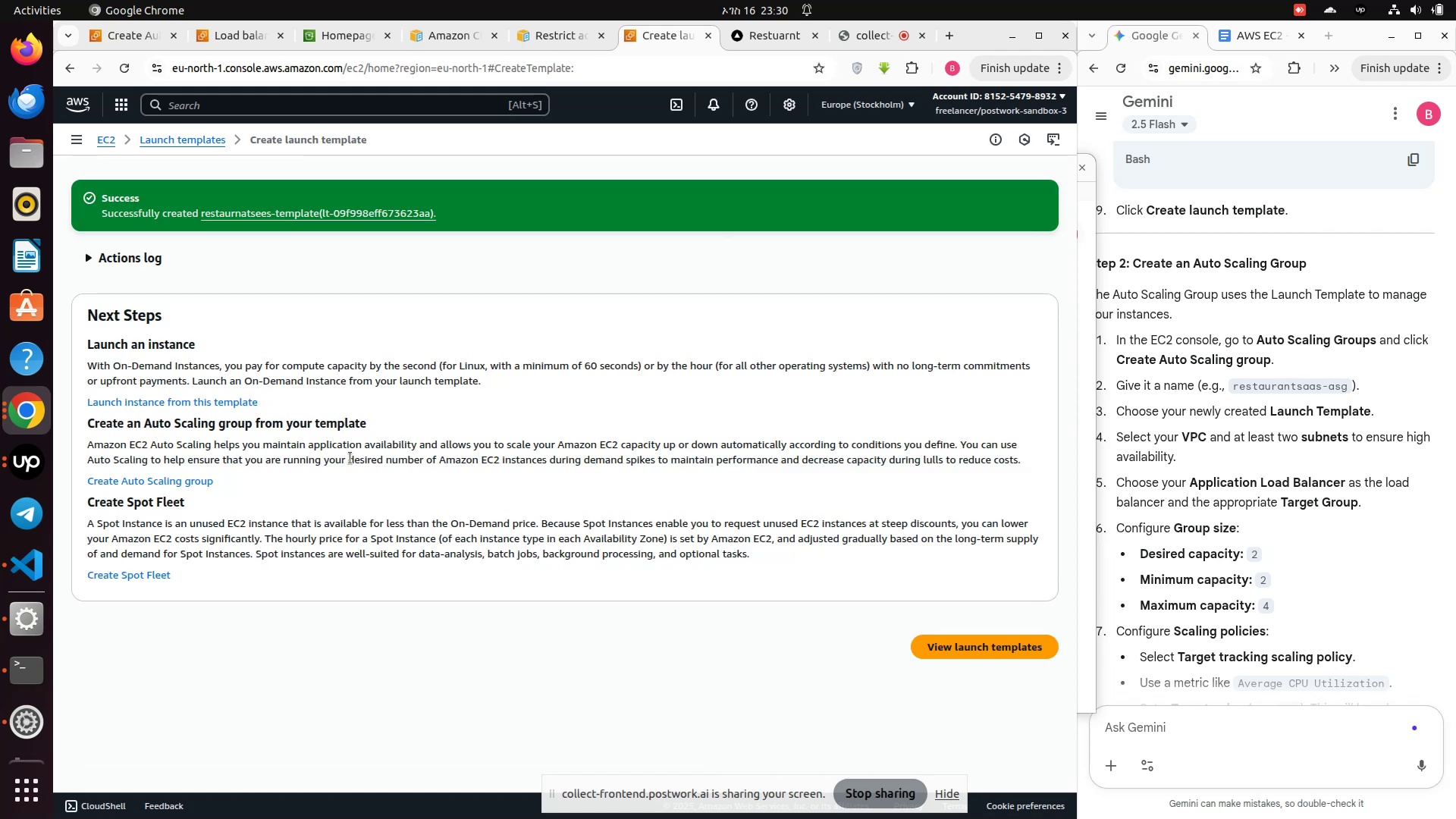 
wait(5.12)
 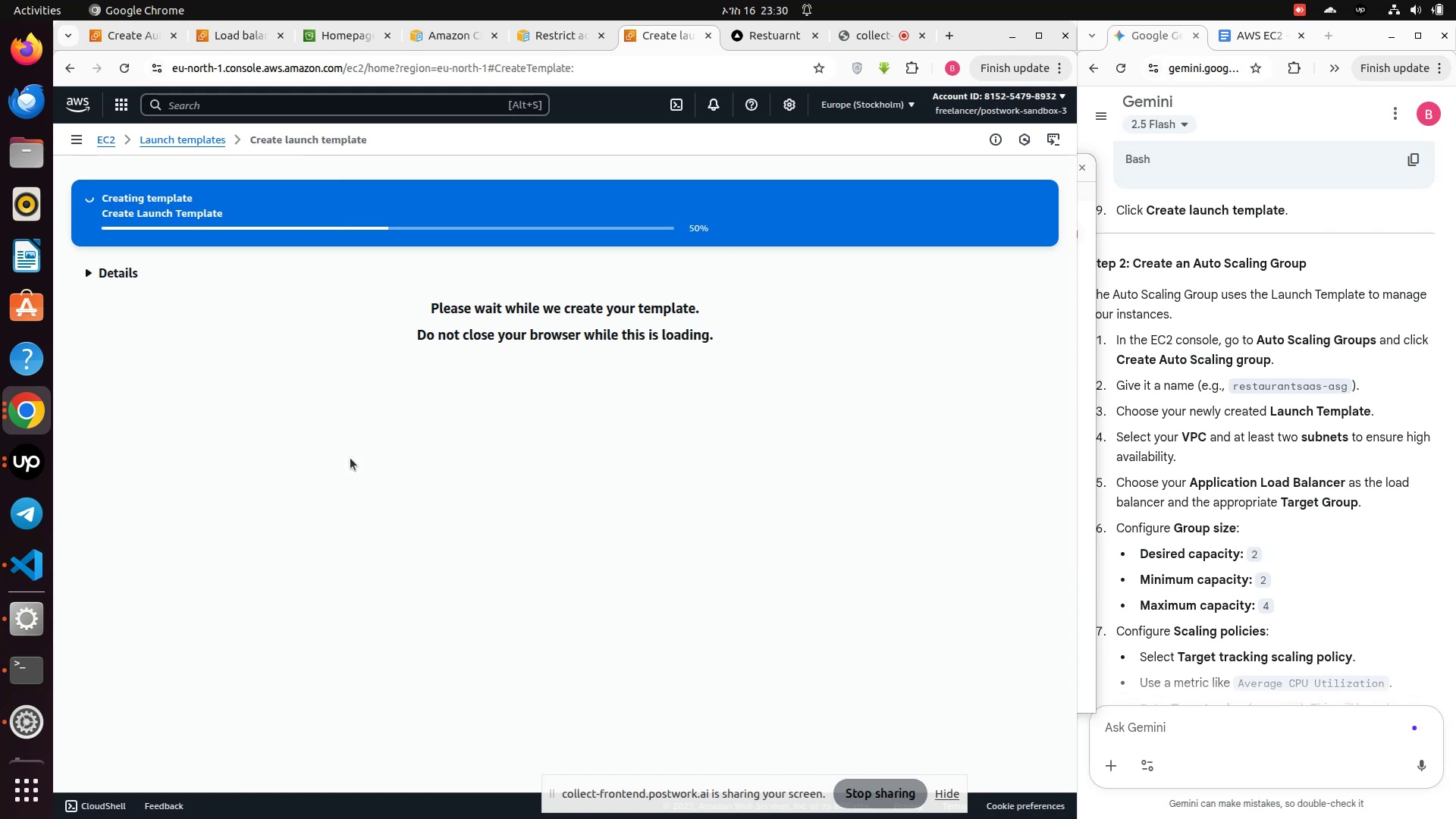 
scroll: coordinate [375, 465], scroll_direction: up, amount: 2.0
 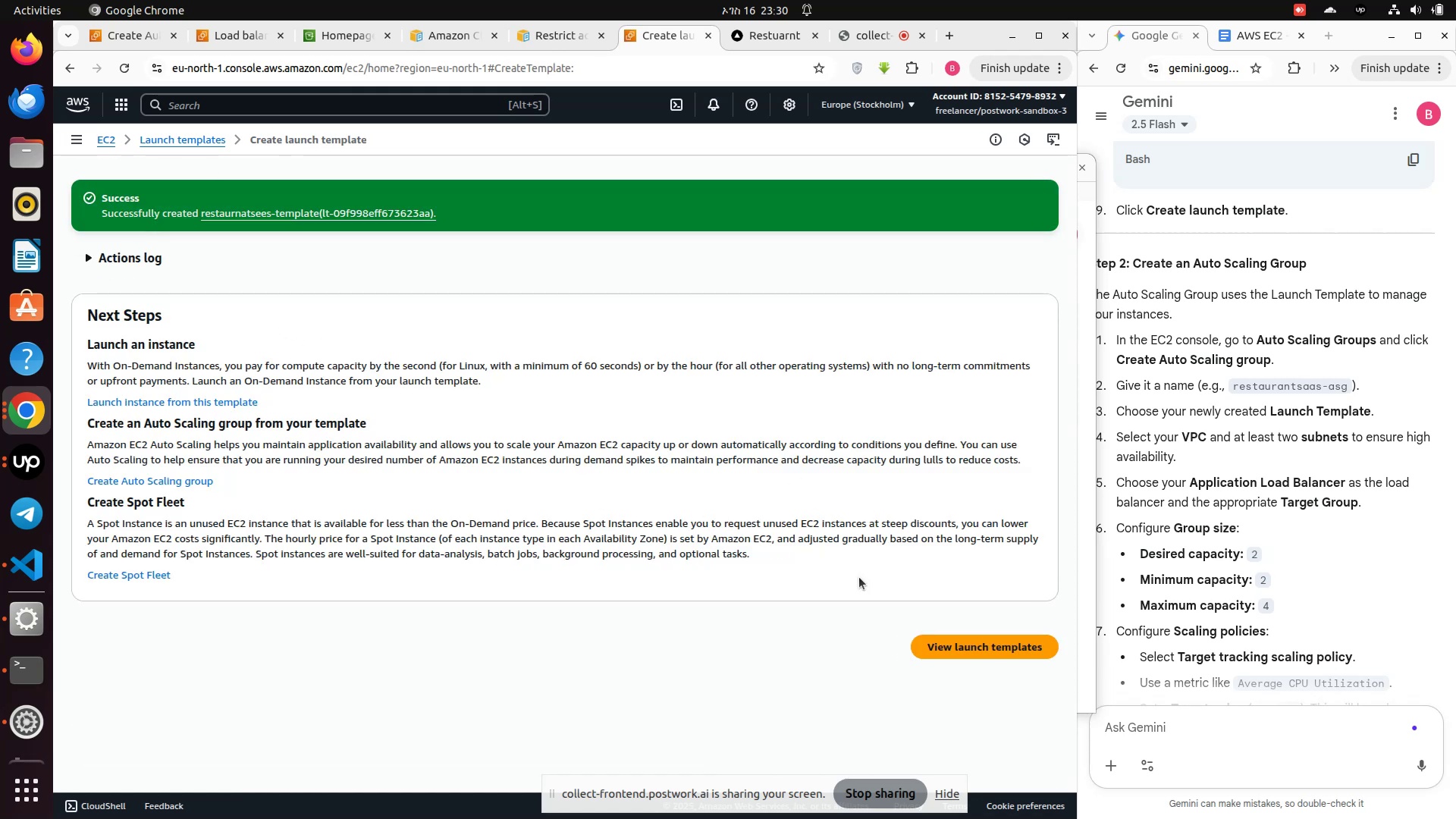 
left_click([965, 647])
 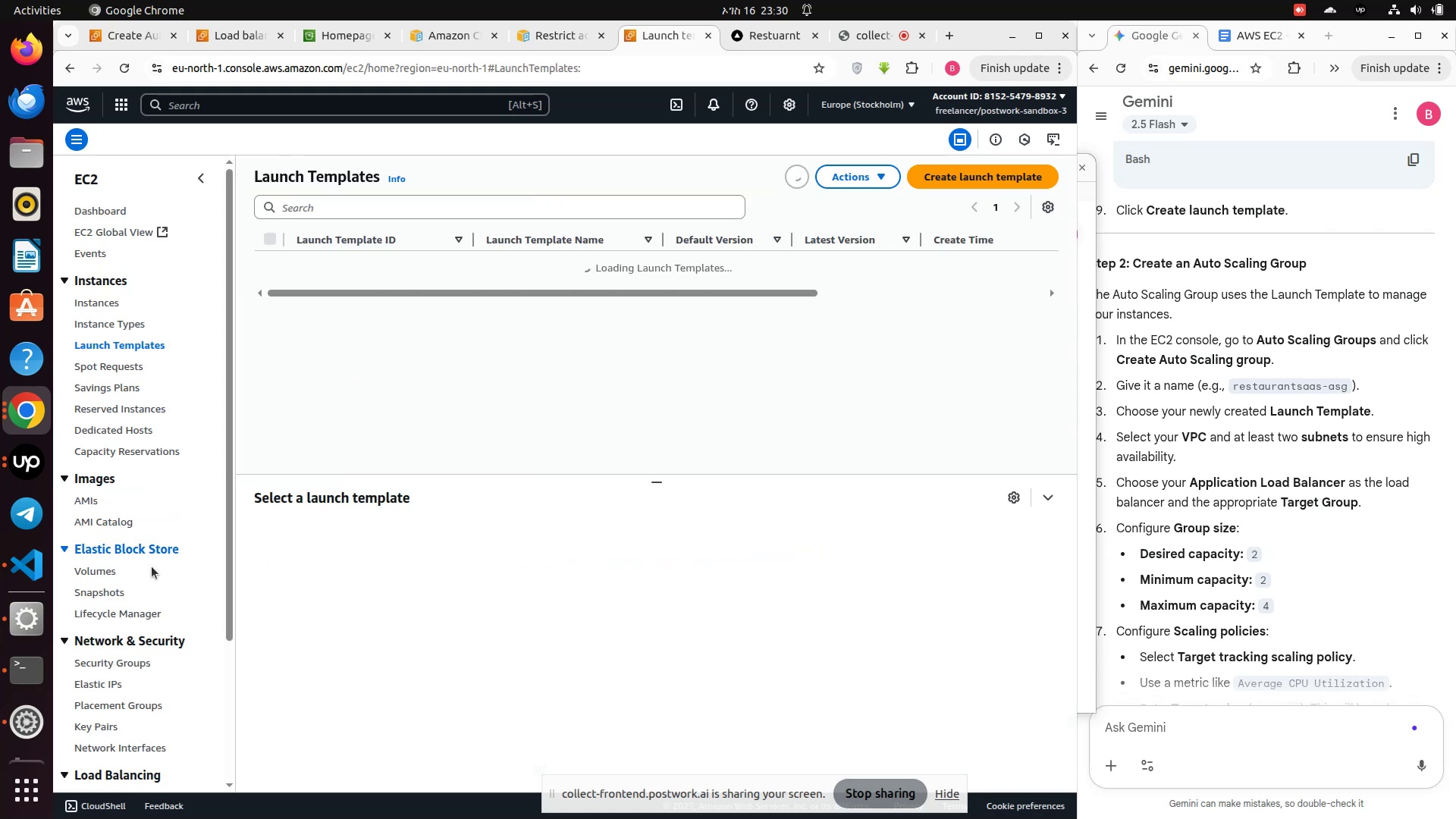 
scroll: coordinate [149, 570], scroll_direction: down, amount: 7.0
 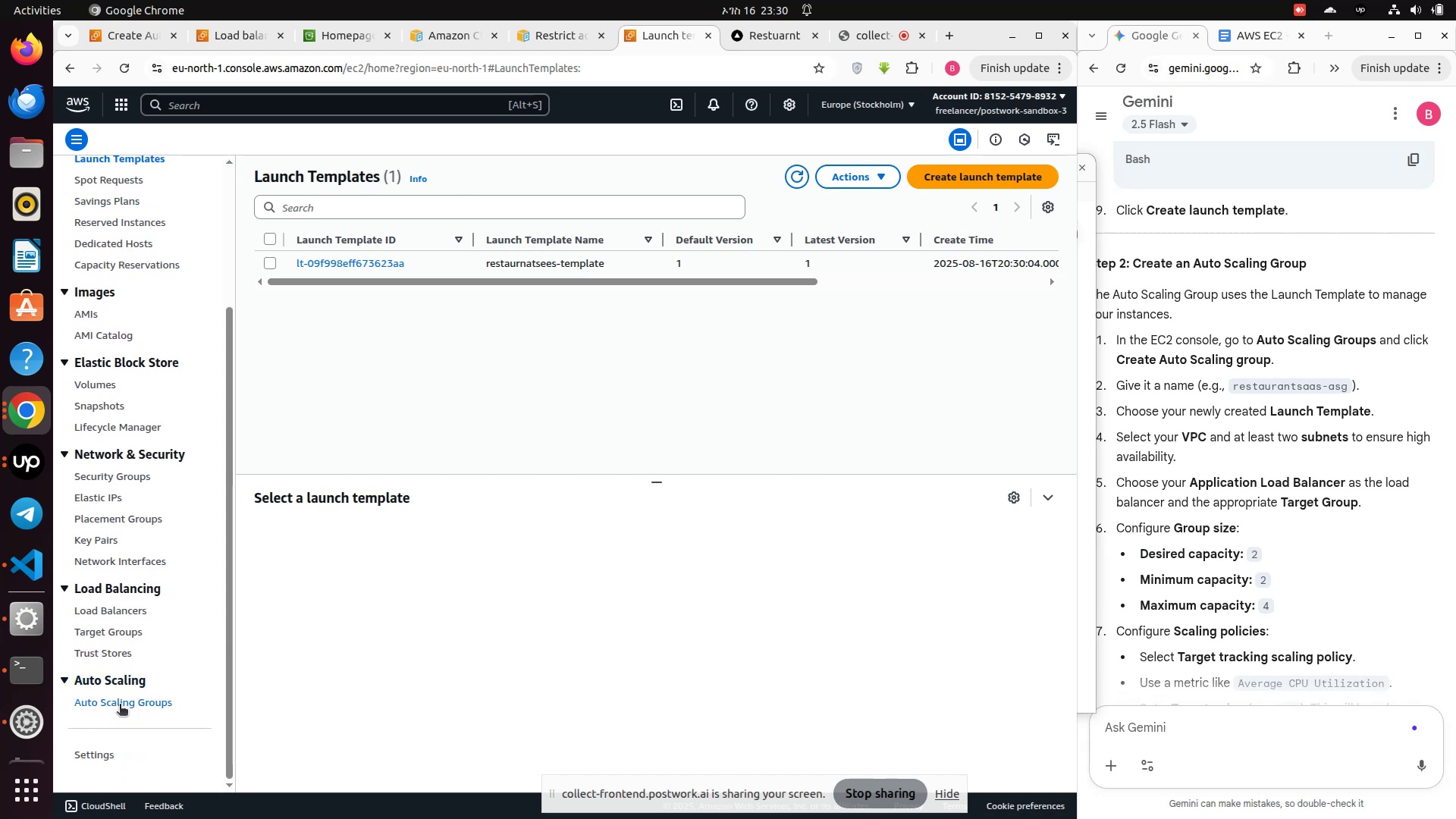 
left_click([120, 705])
 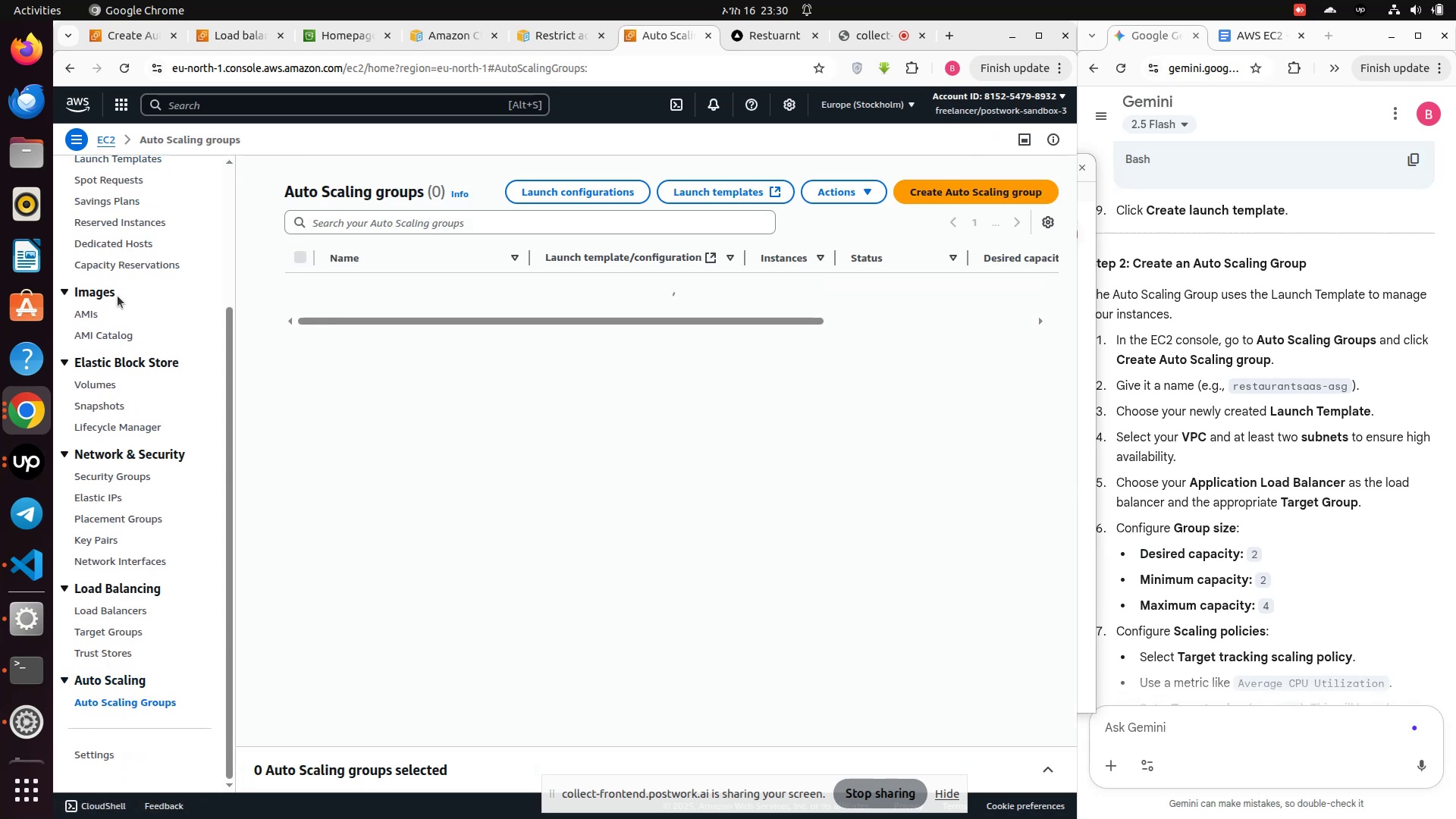 
wait(5.14)
 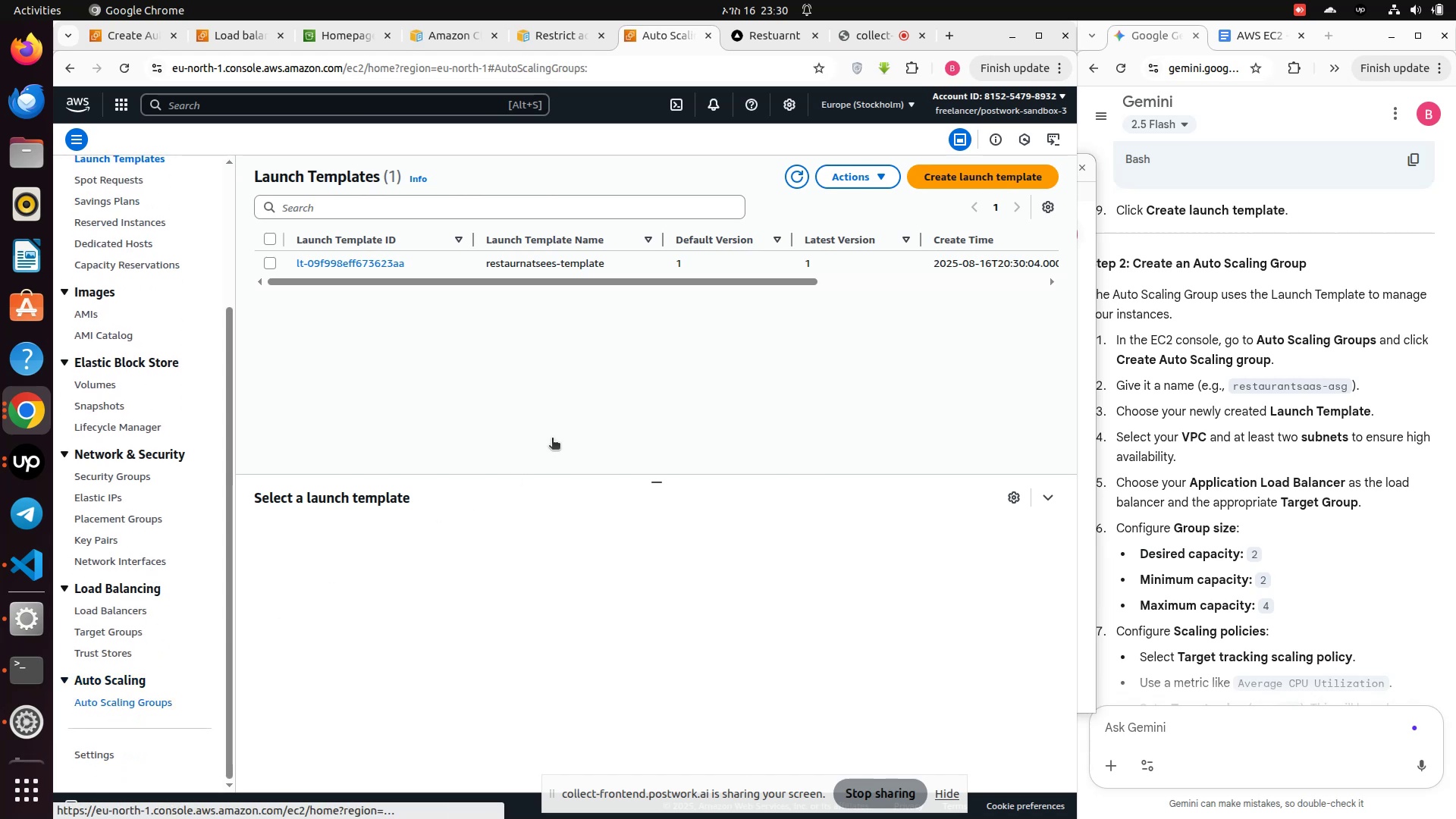 
scroll: coordinate [127, 353], scroll_direction: up, amount: 2.0
 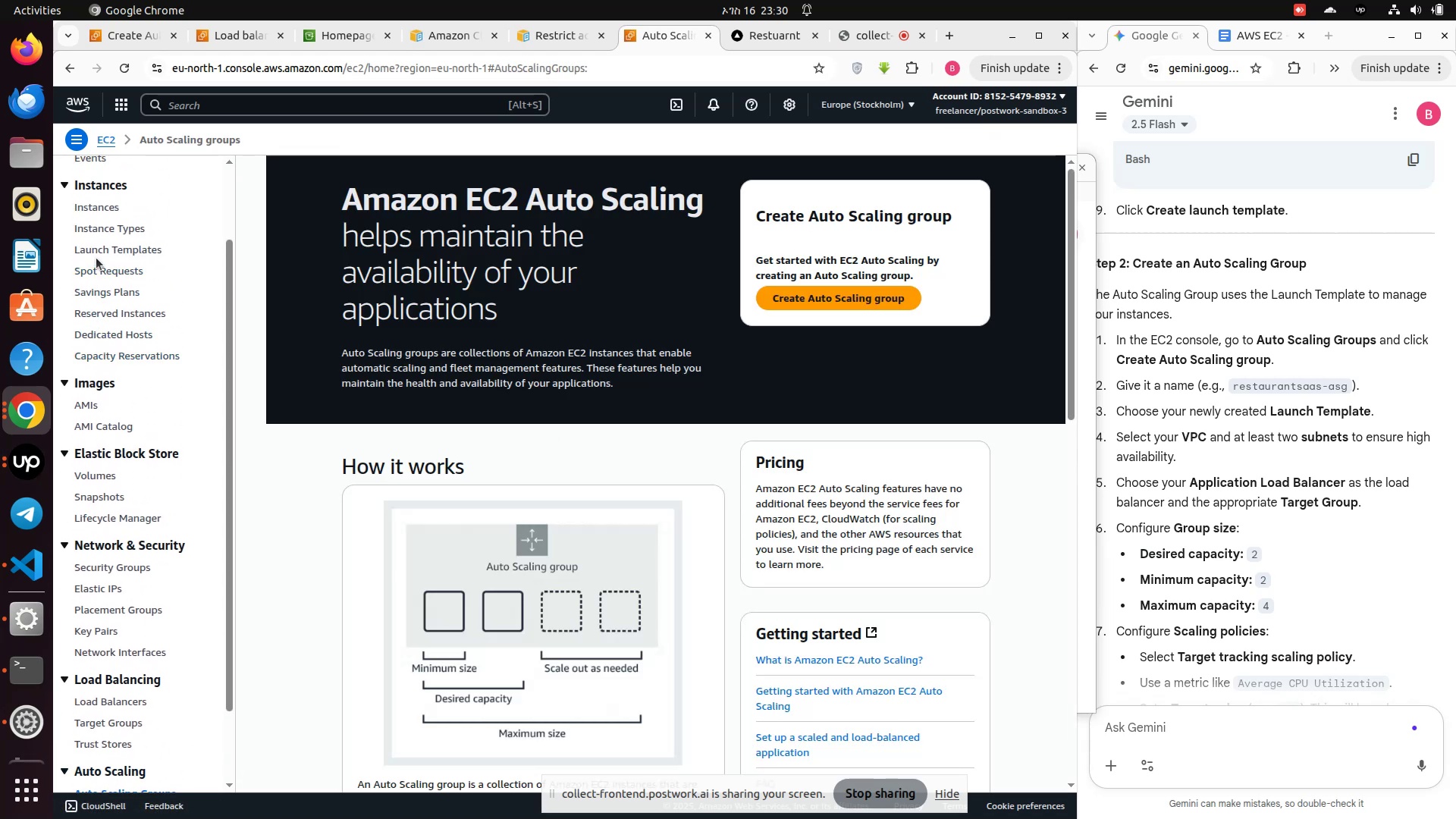 
left_click([99, 246])
 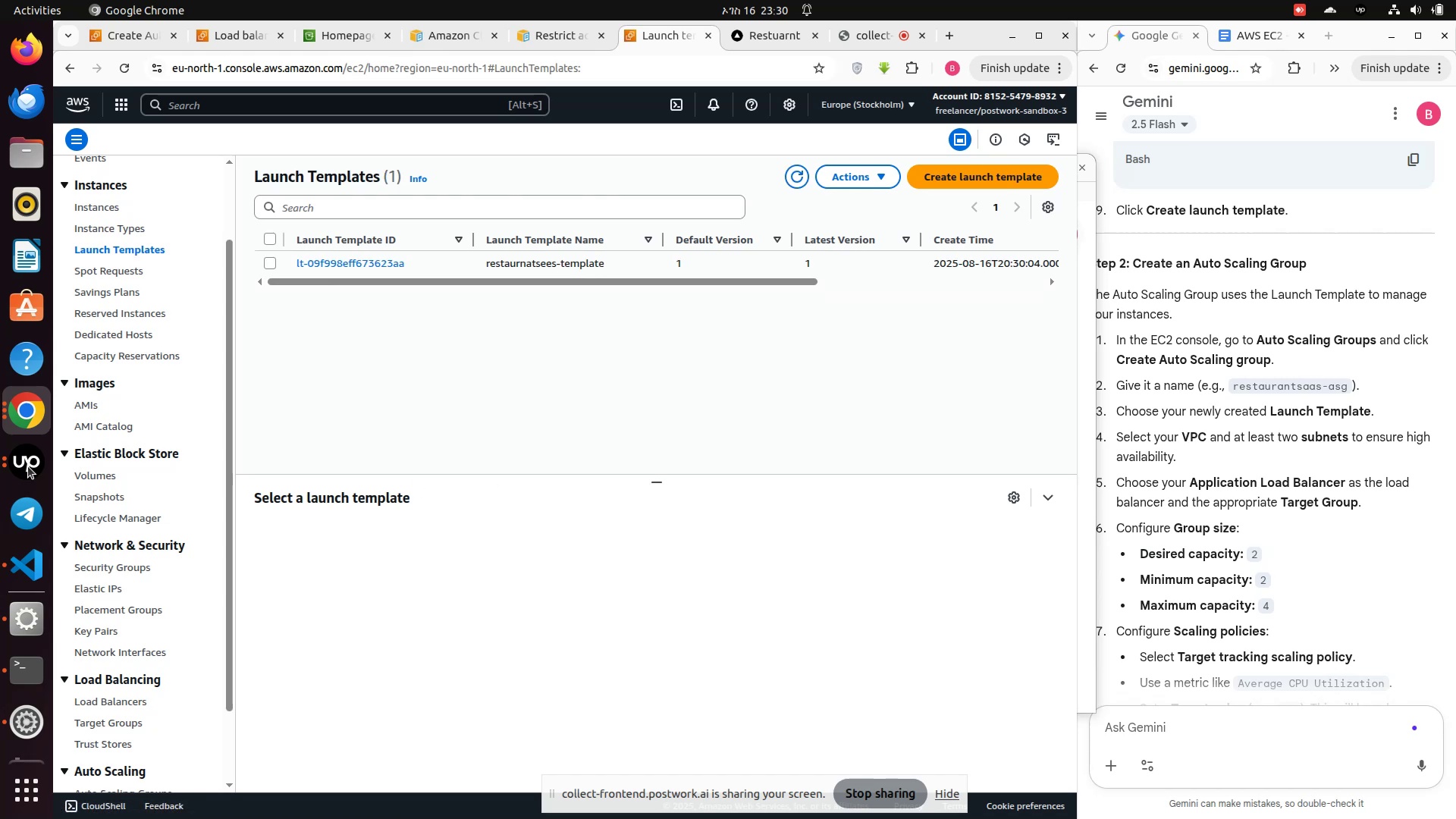 
scroll: coordinate [136, 554], scroll_direction: down, amount: 9.0
 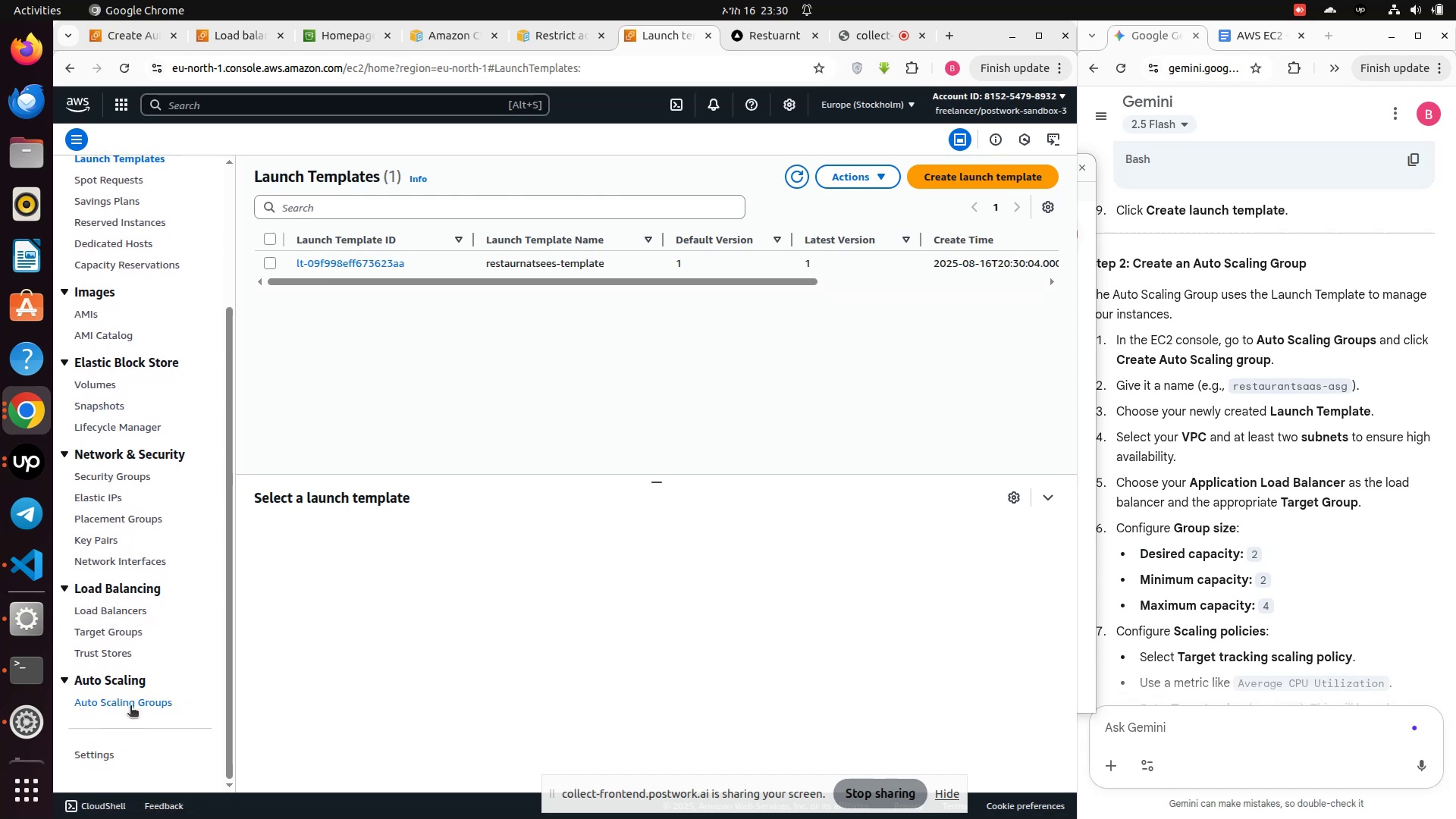 
left_click([130, 707])
 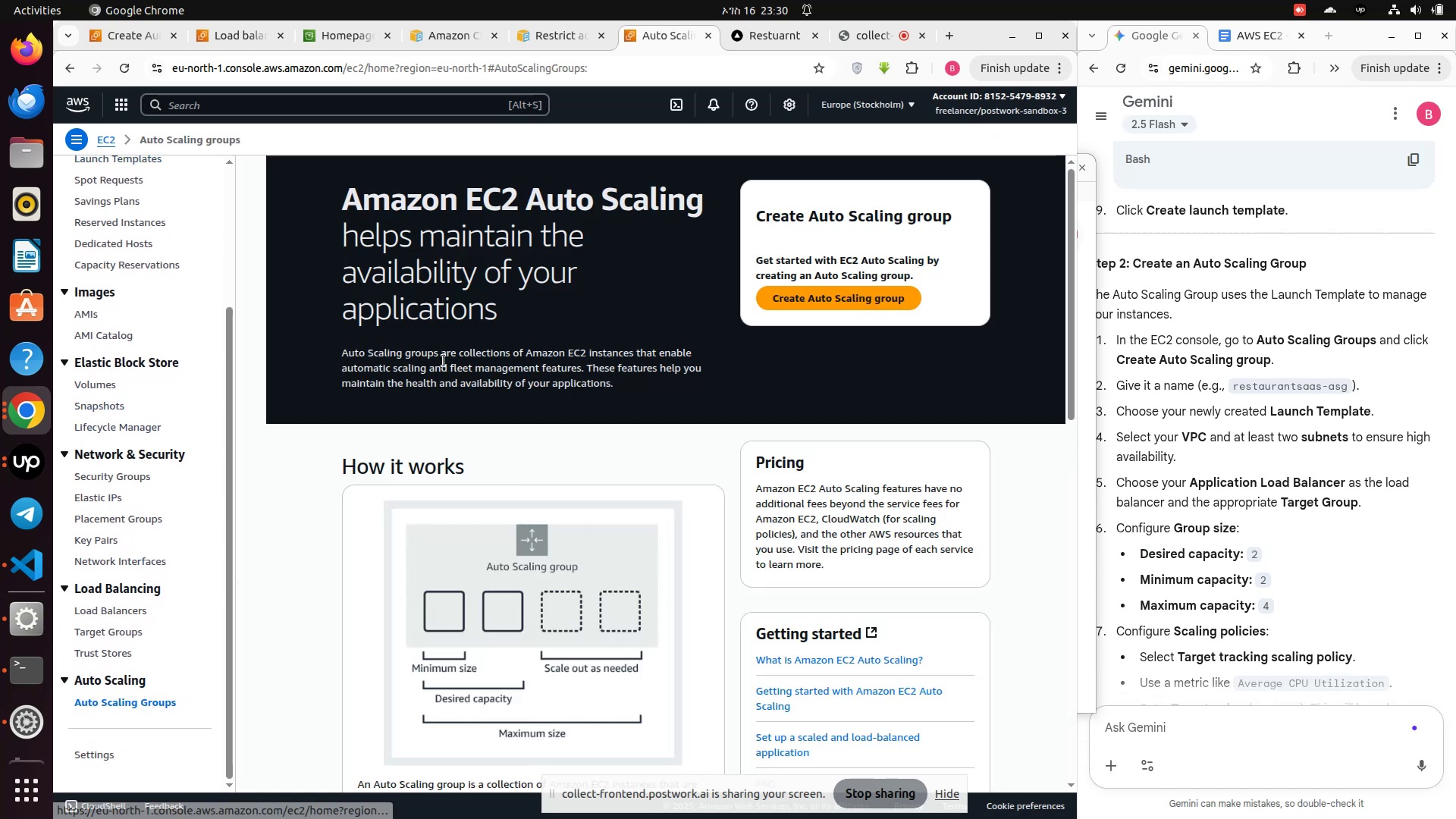 
scroll: coordinate [449, 415], scroll_direction: down, amount: 9.0
 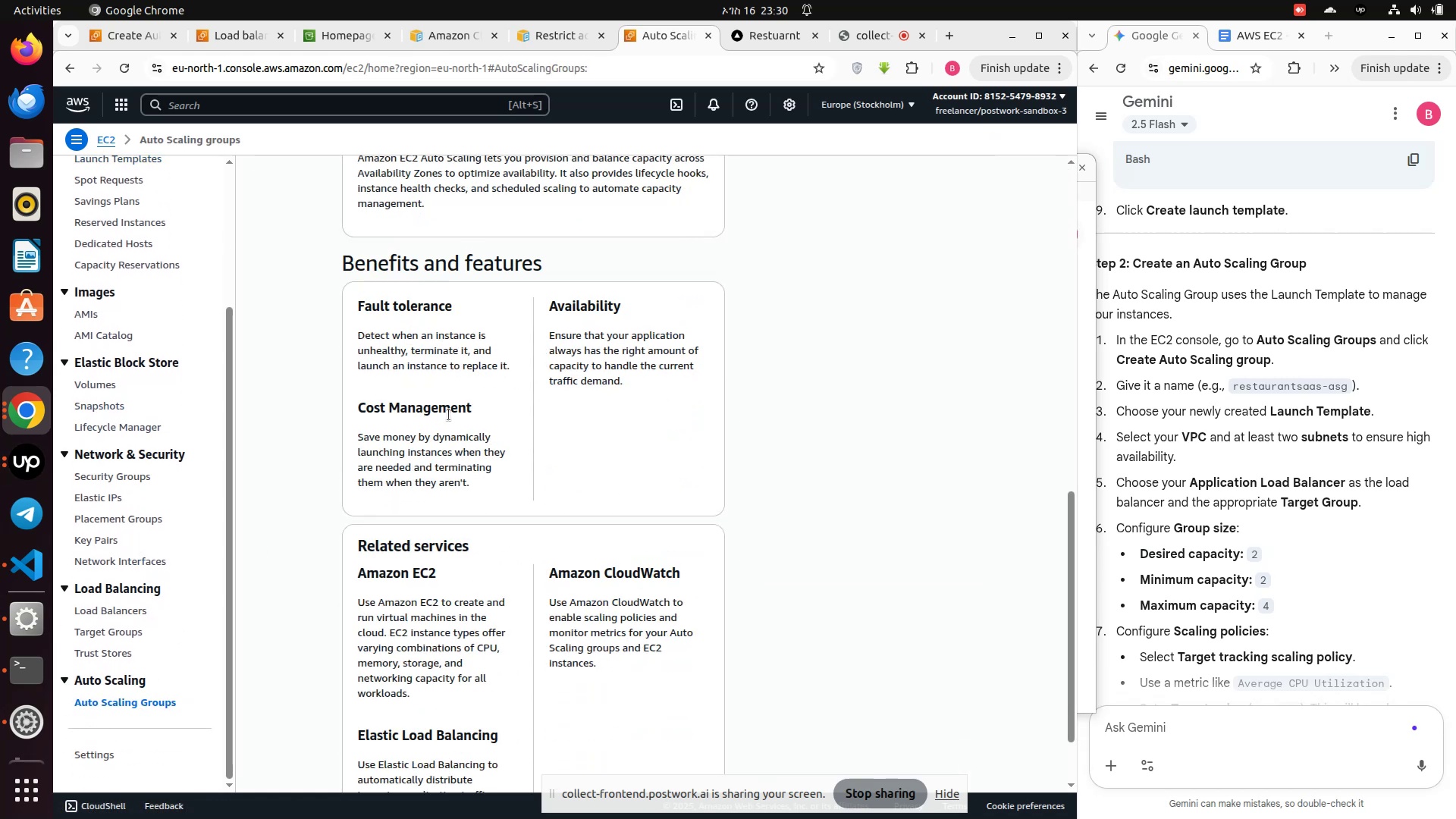 
scroll: coordinate [452, 415], scroll_direction: up, amount: 14.0
 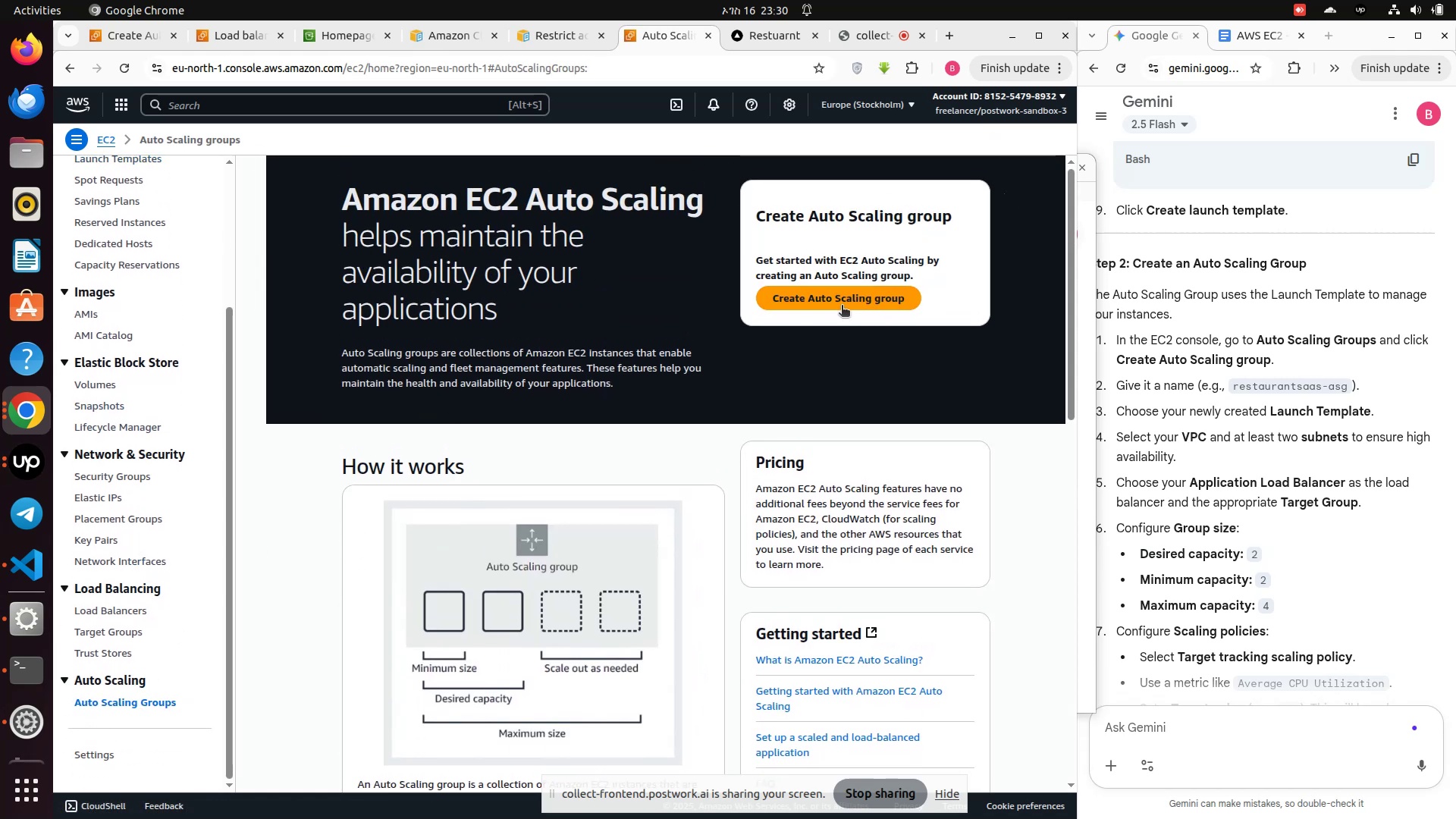 
left_click([835, 300])
 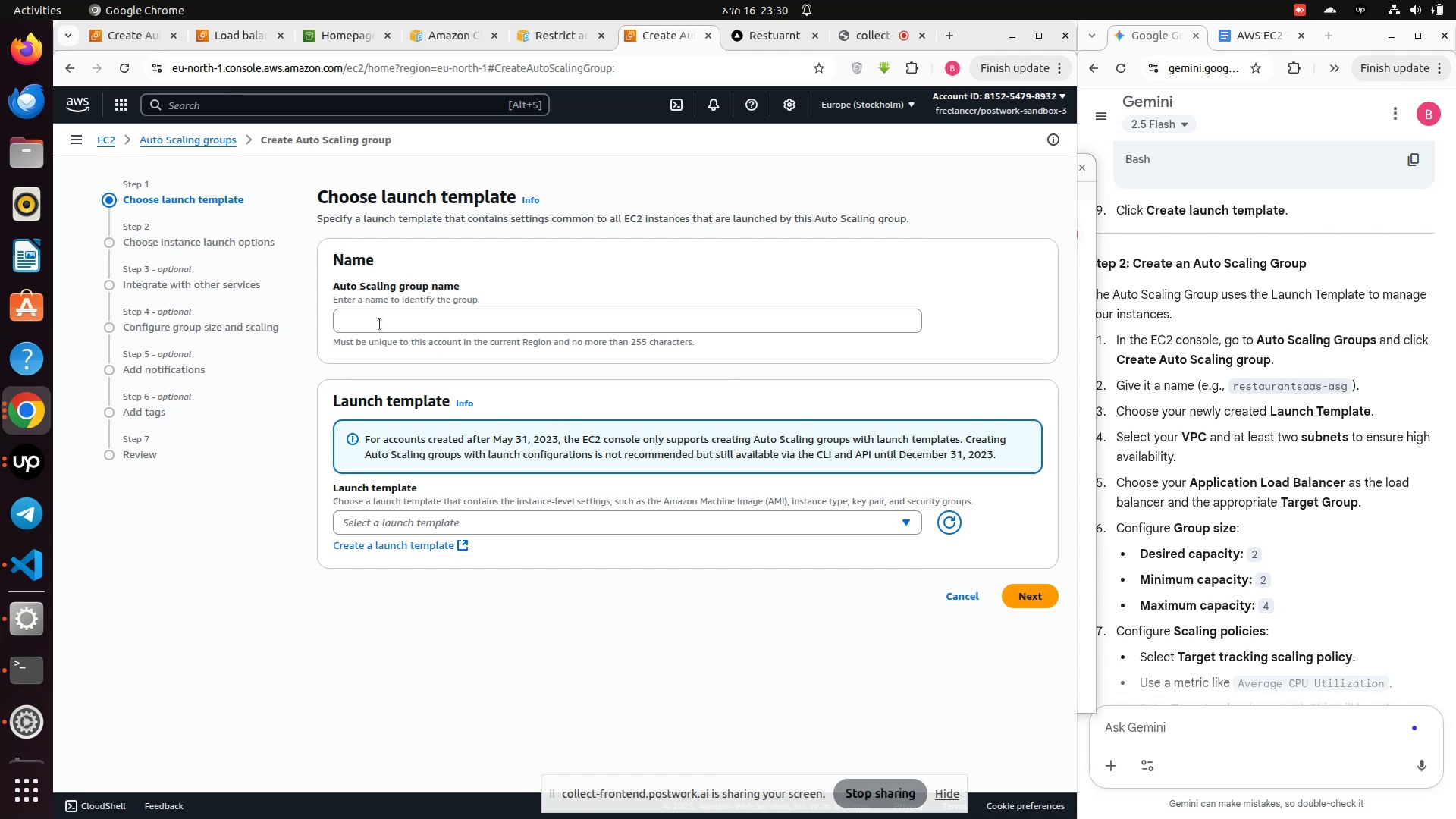 
left_click([434, 318])
 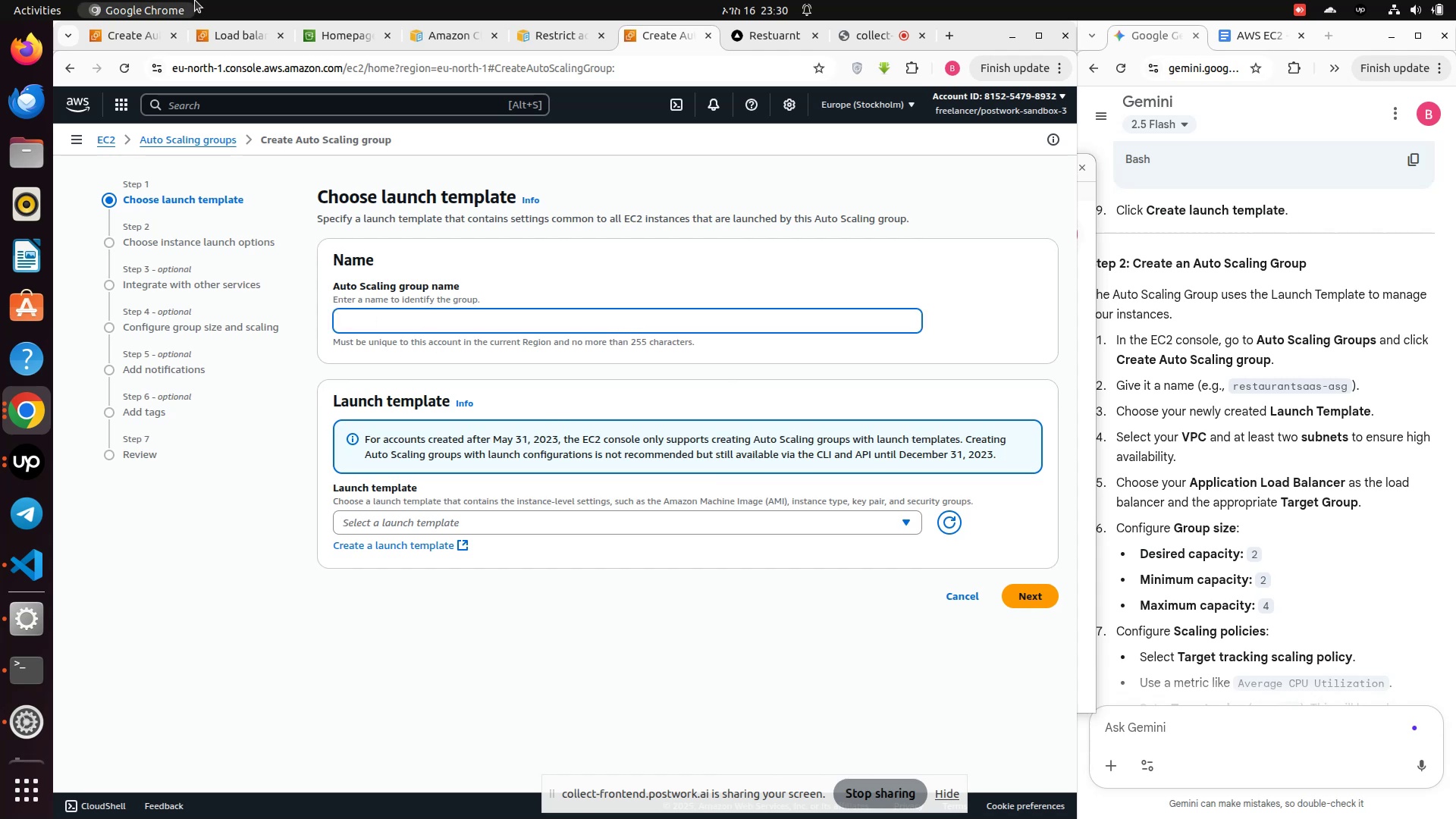 
type(restaurantsaas-a)
 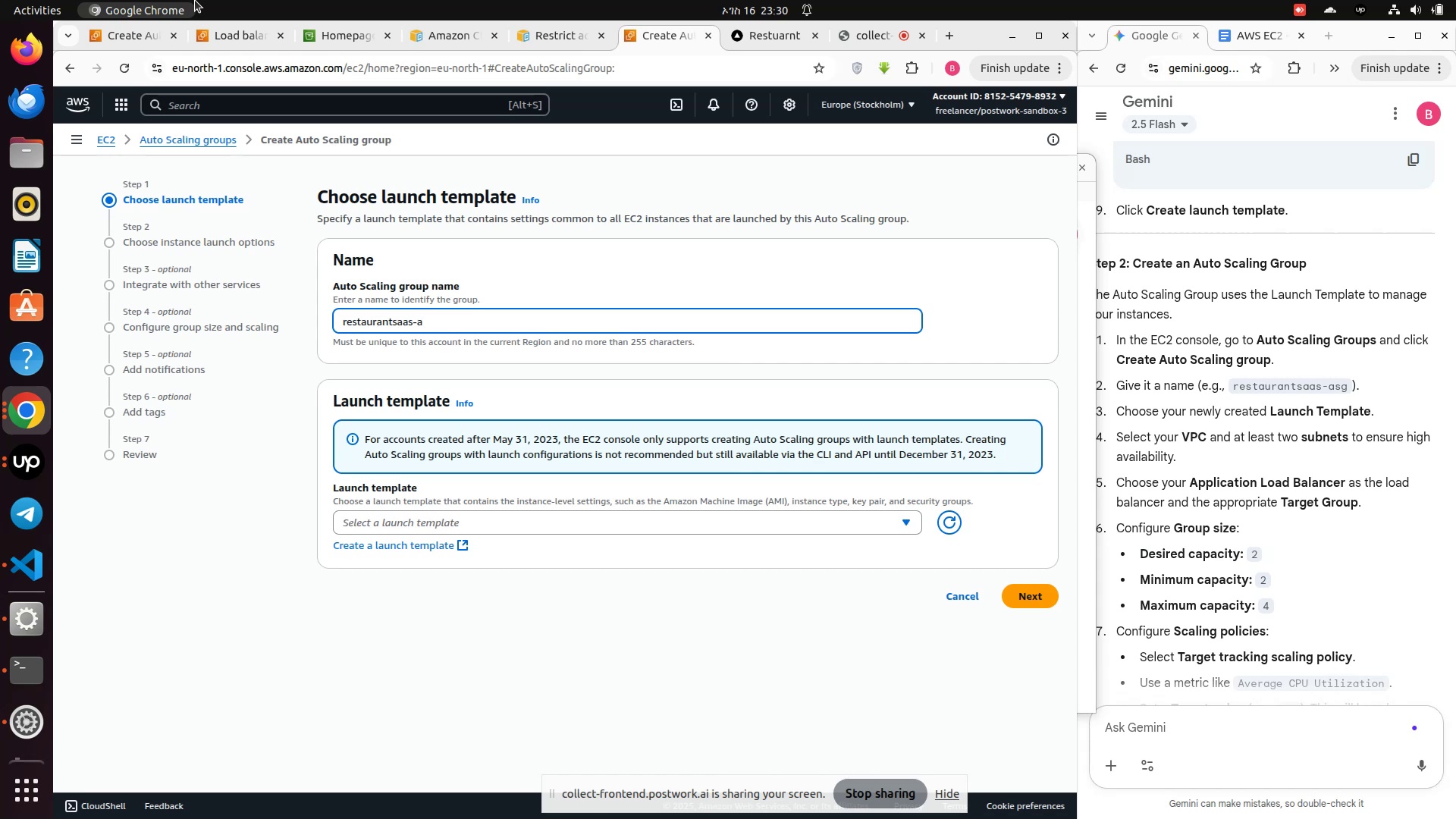 
type(sl)
 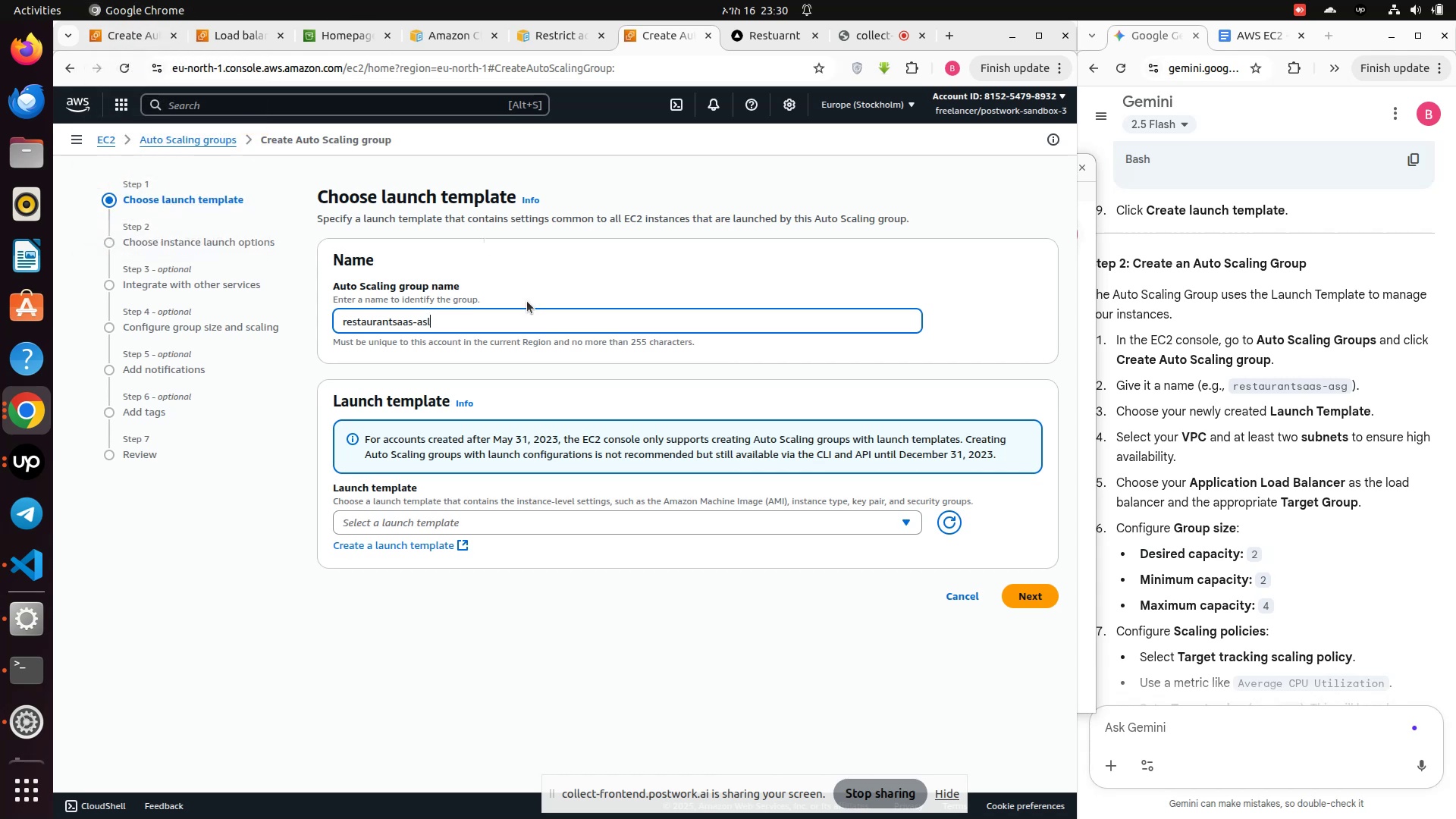 
left_click([508, 371])
 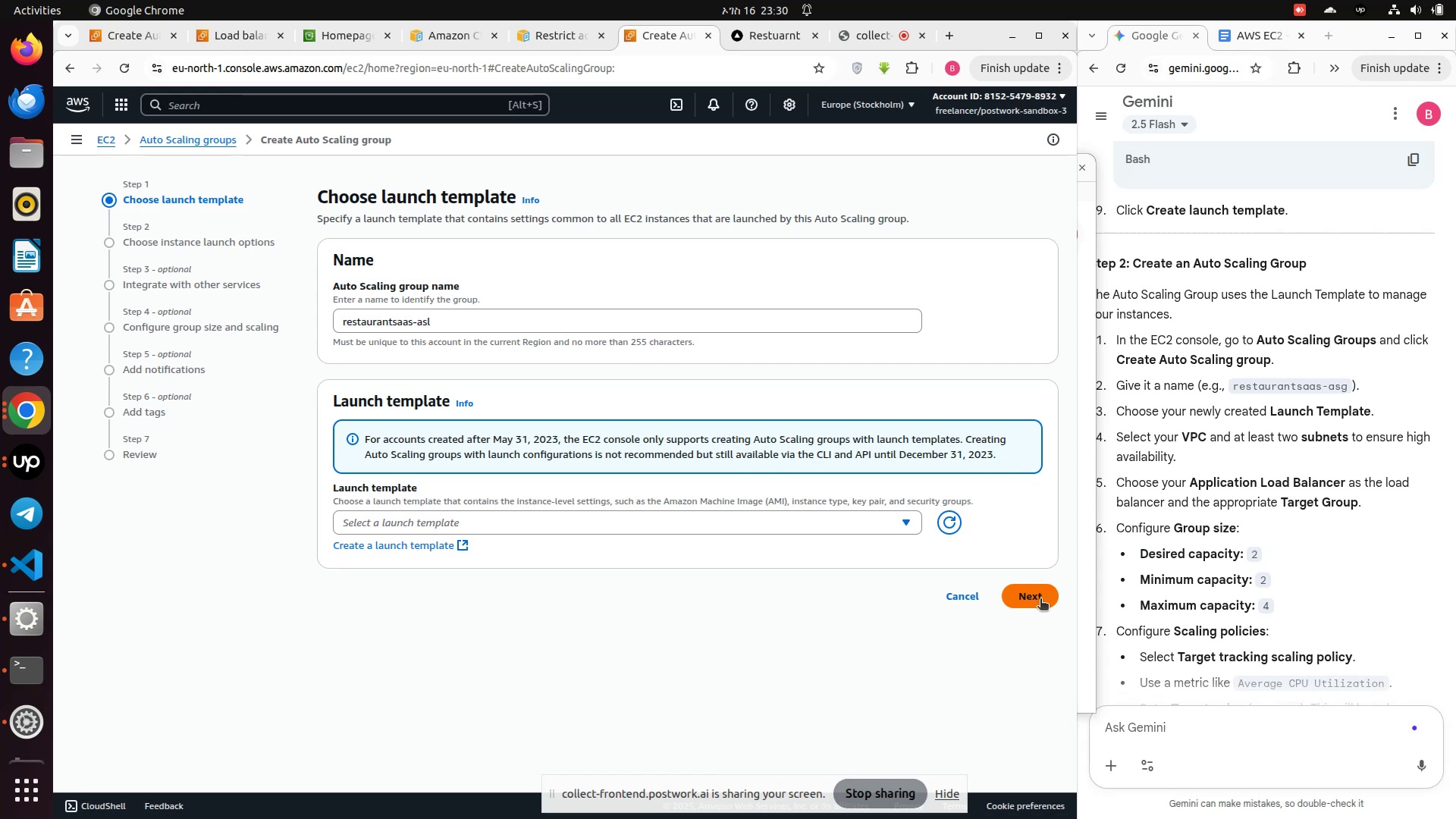 
left_click([588, 517])
 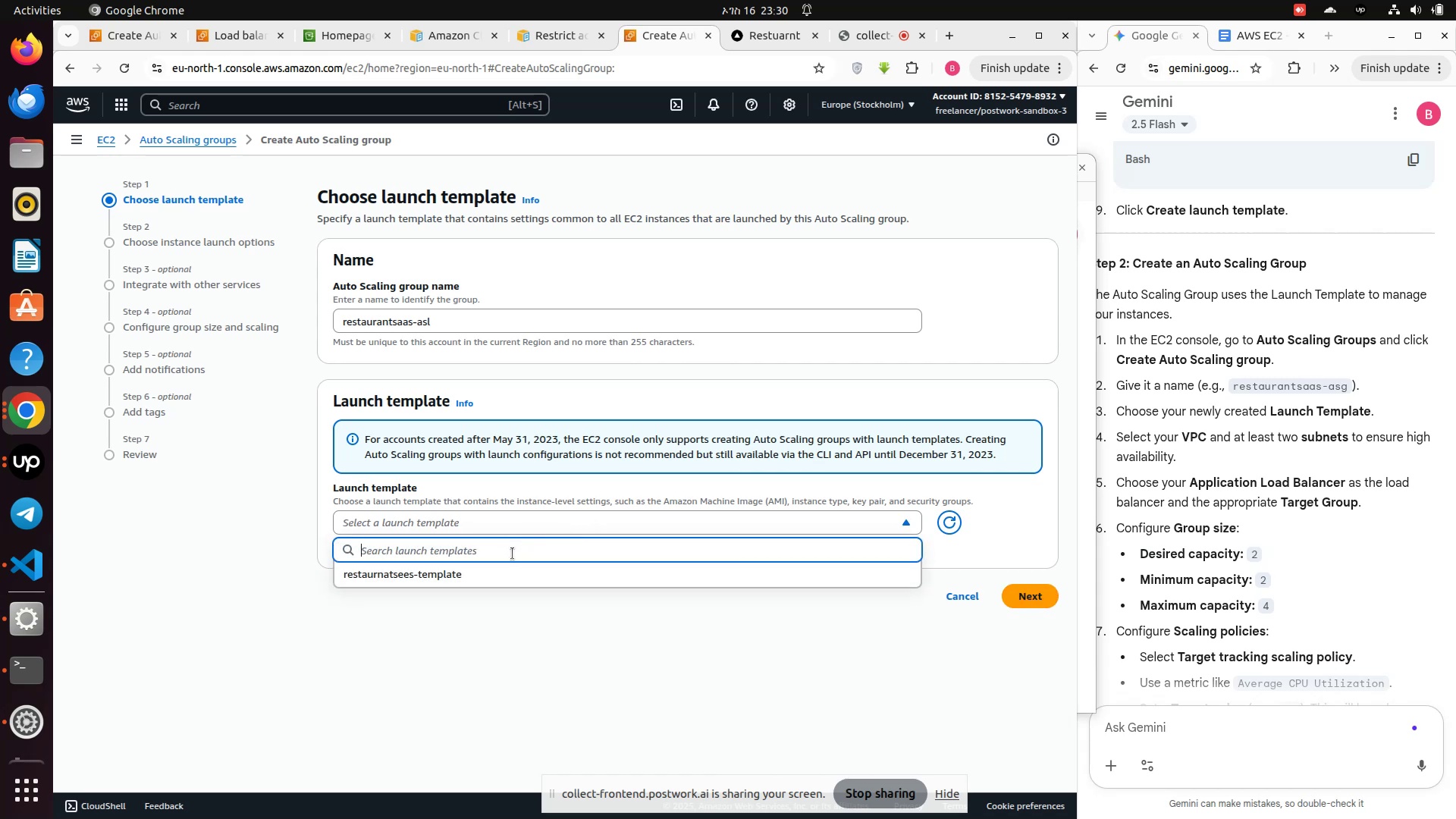 
left_click([498, 579])
 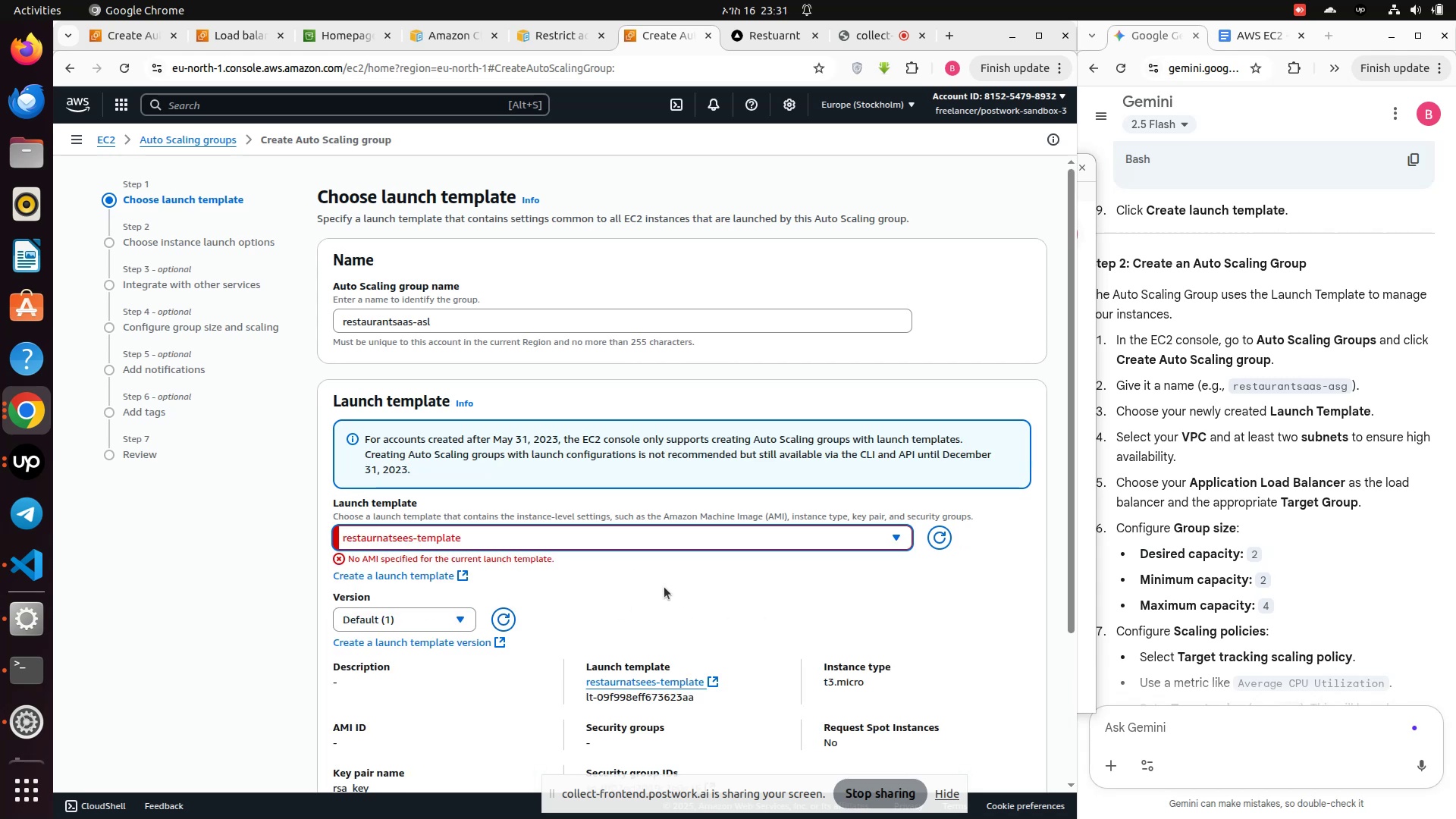 
wait(7.11)
 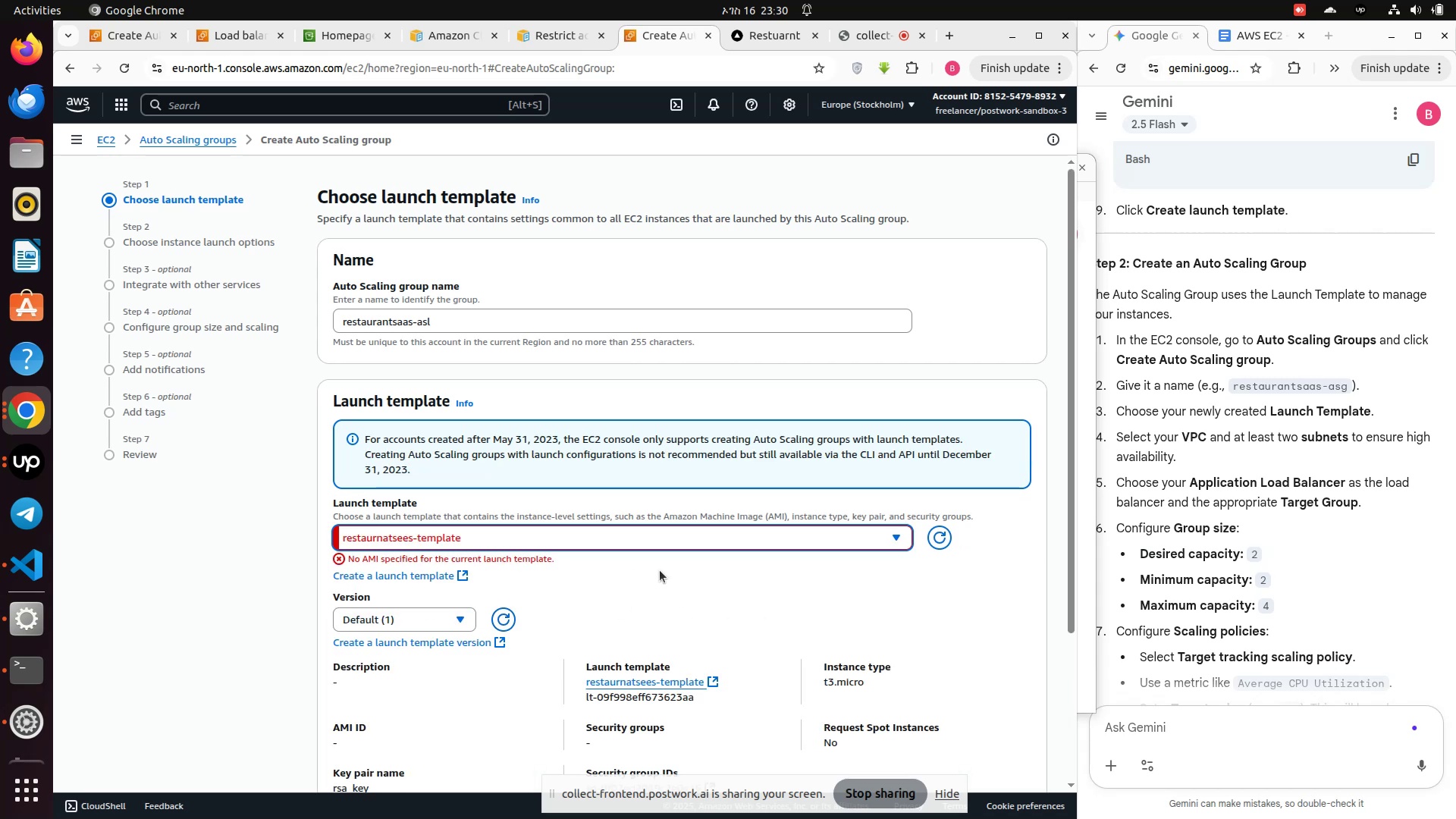 
scroll: coordinate [791, 558], scroll_direction: down, amount: 3.0
 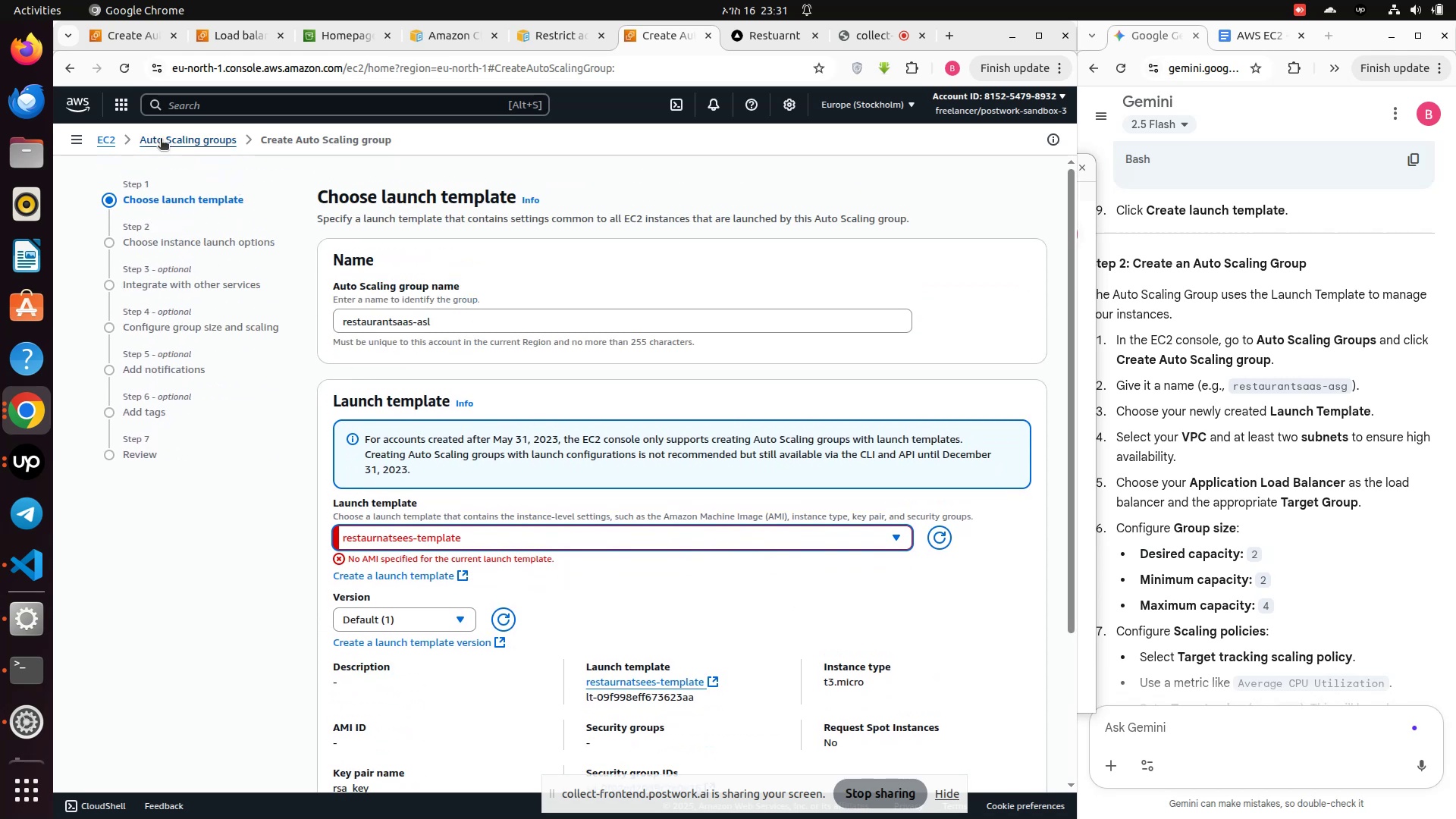 
left_click([102, 139])
 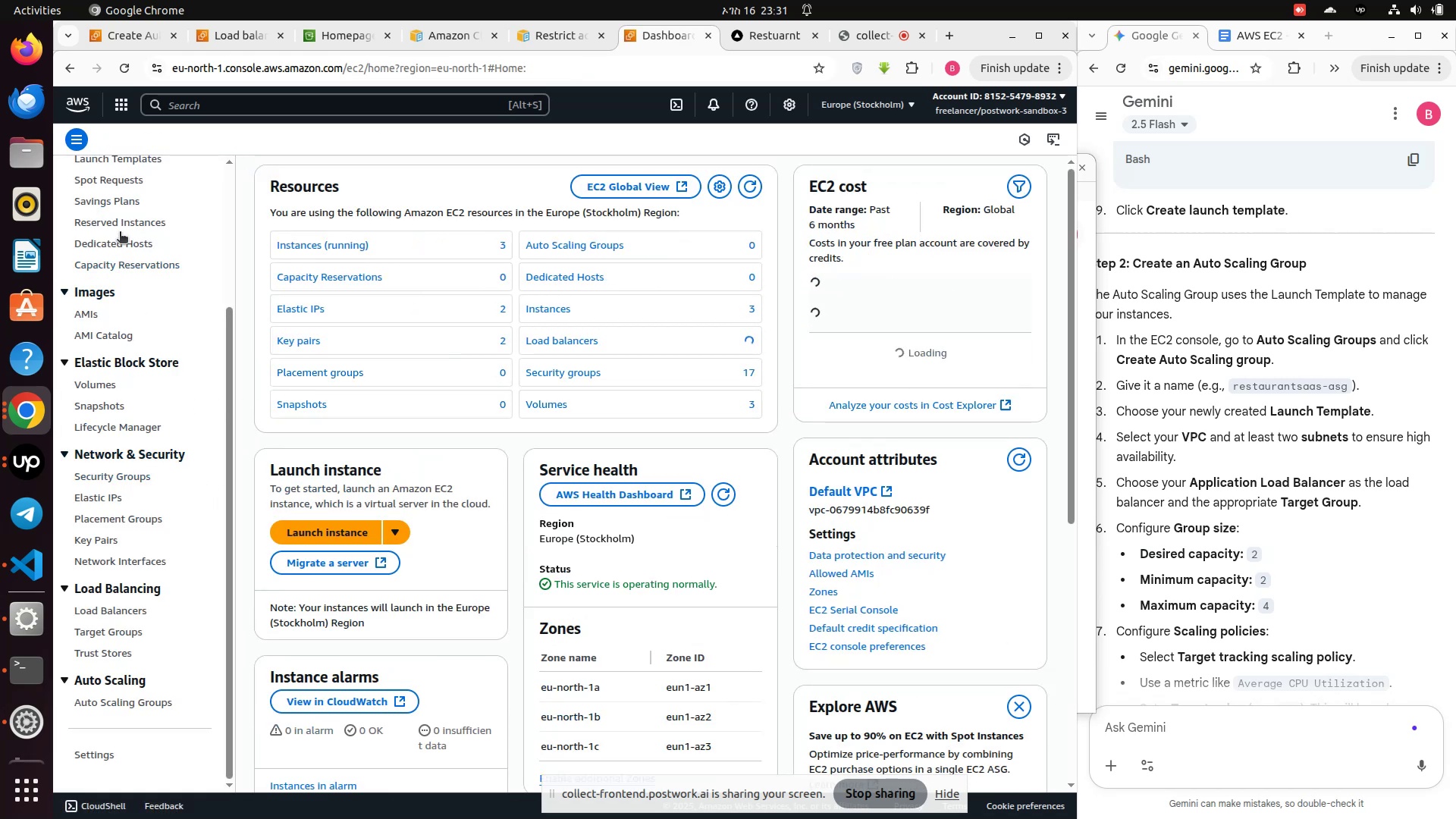 
wait(5.19)
 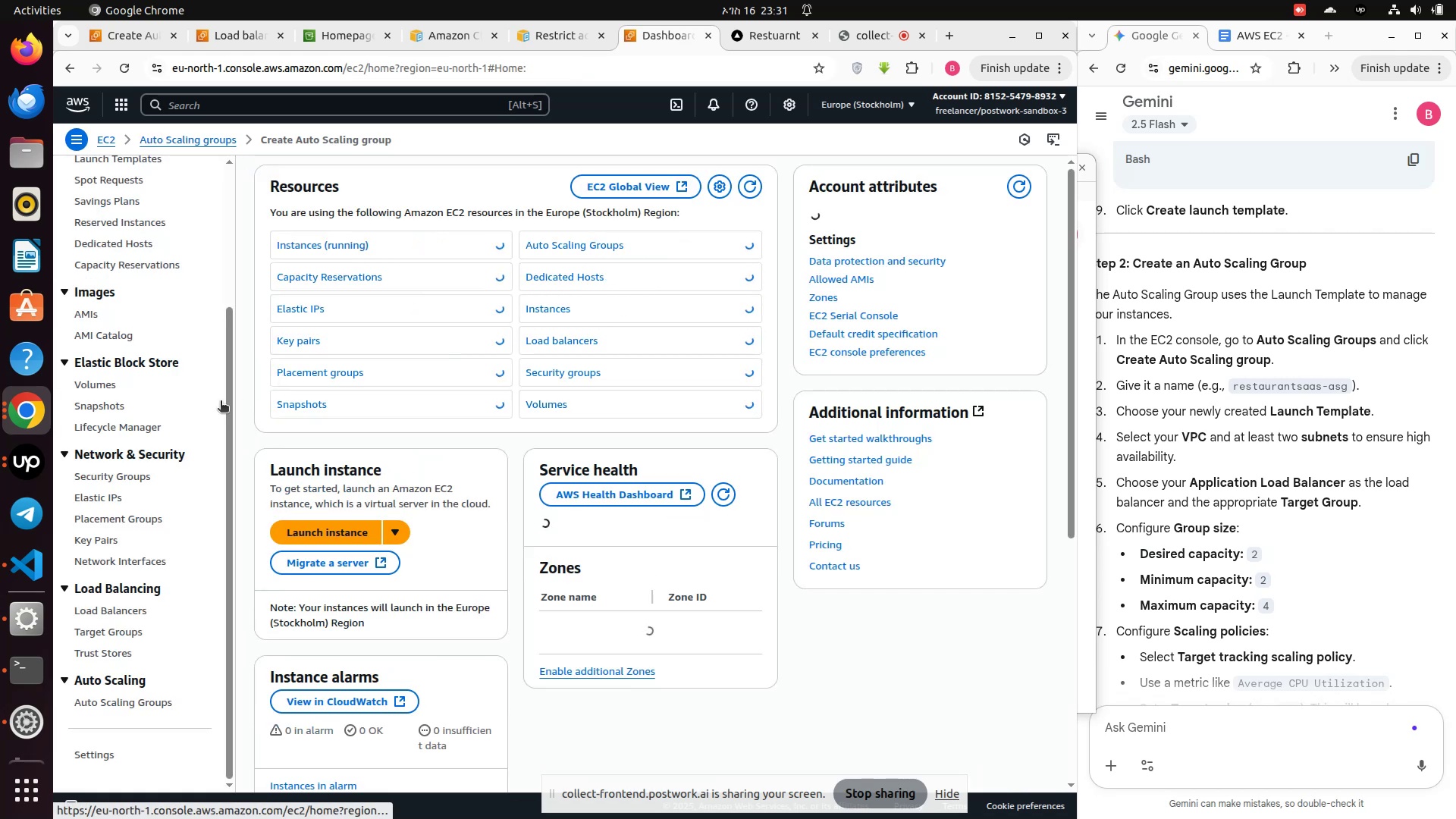 
left_click([116, 162])
 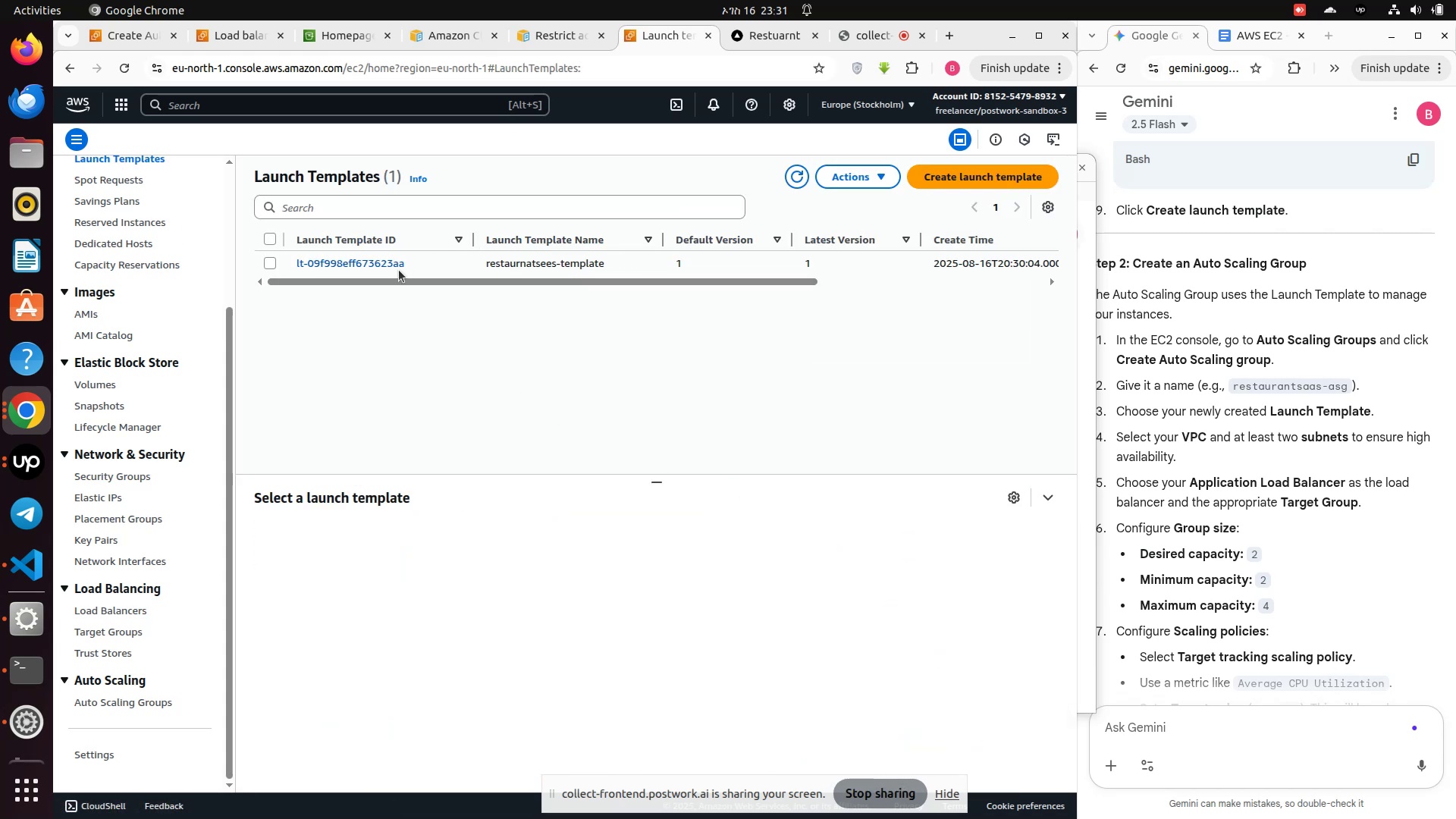 
left_click([393, 270])
 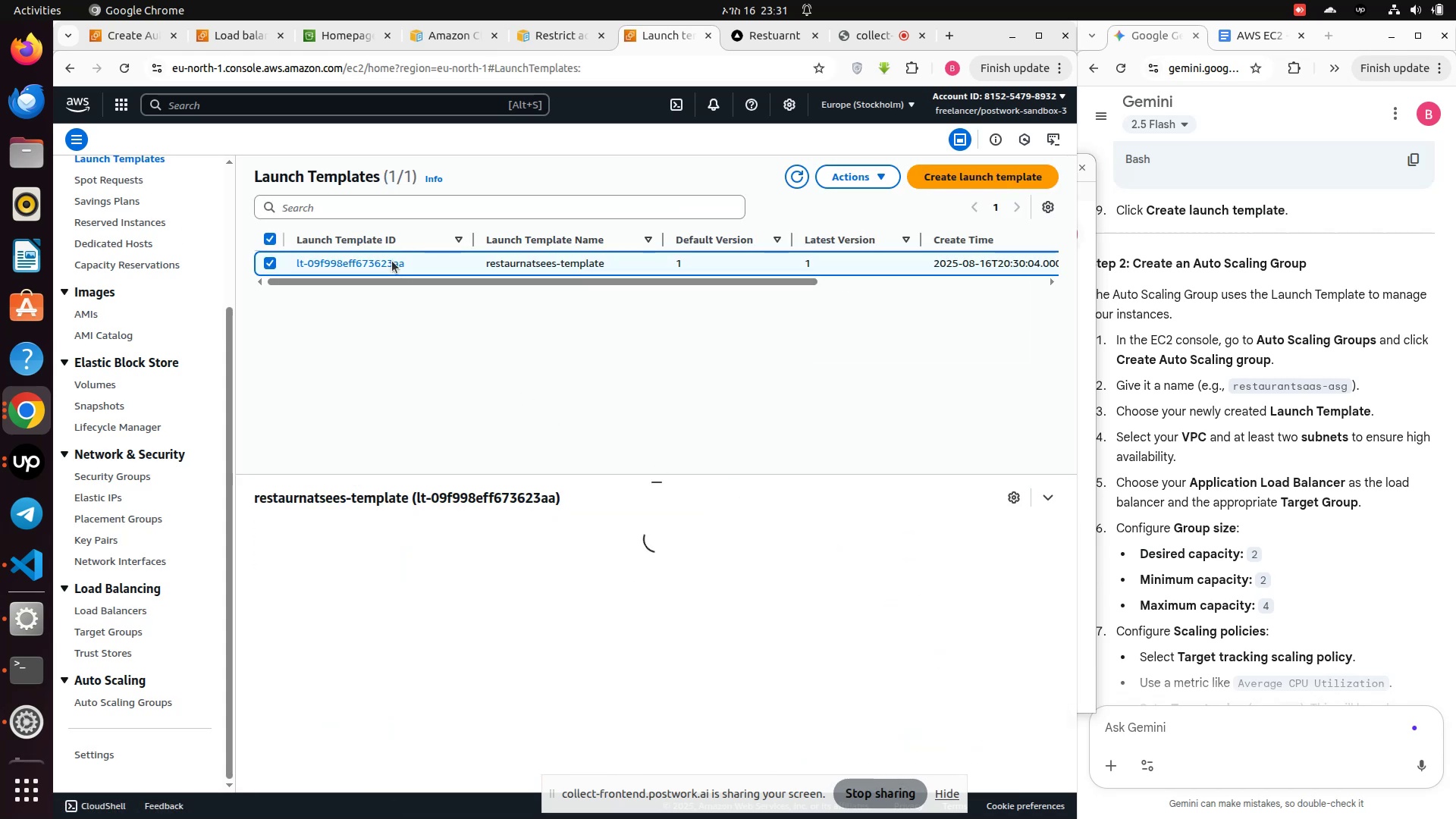 
left_click([391, 256])
 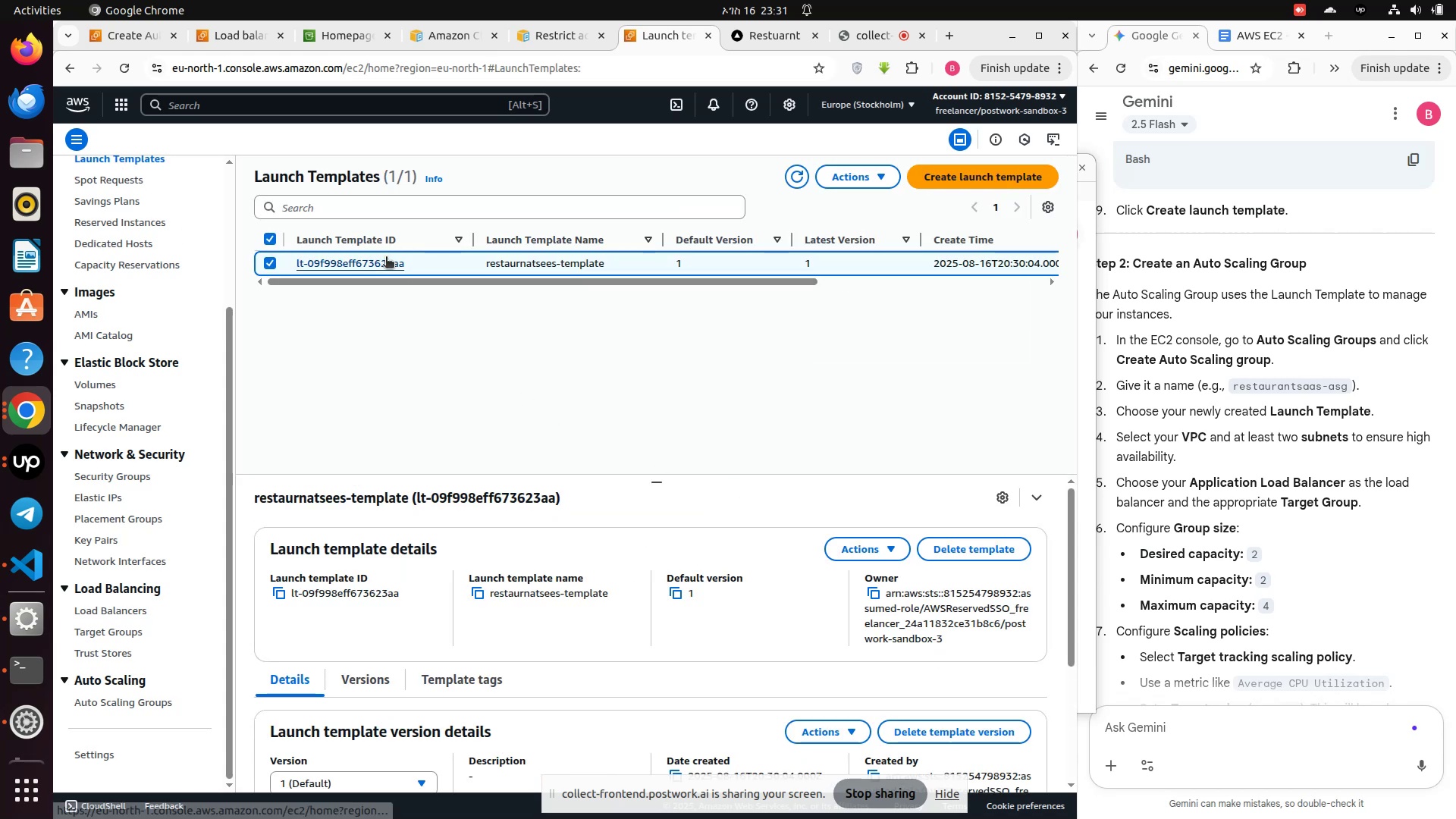 
left_click([384, 259])
 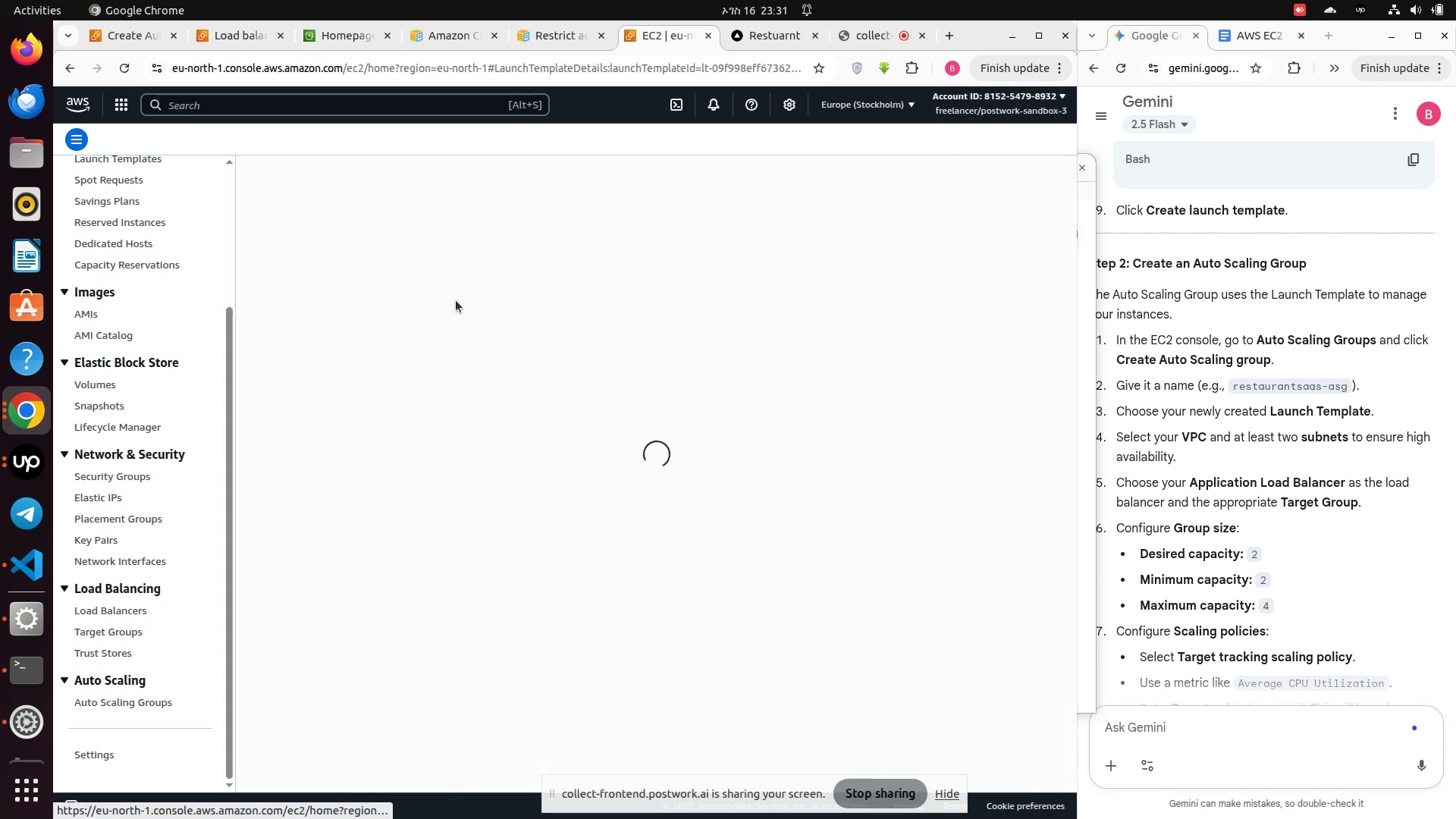 
mouse_move([852, 483])
 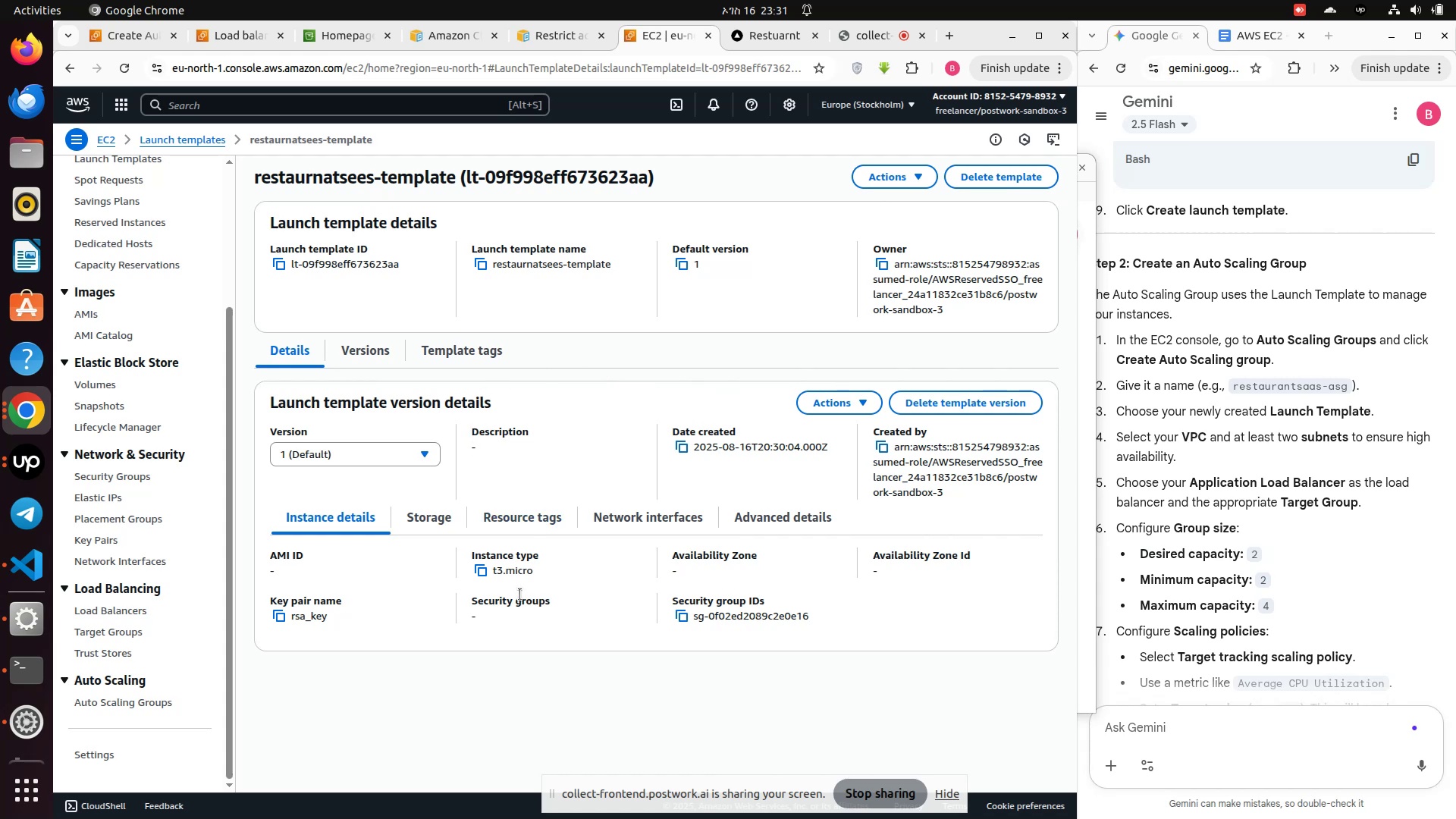 
wait(20.96)
 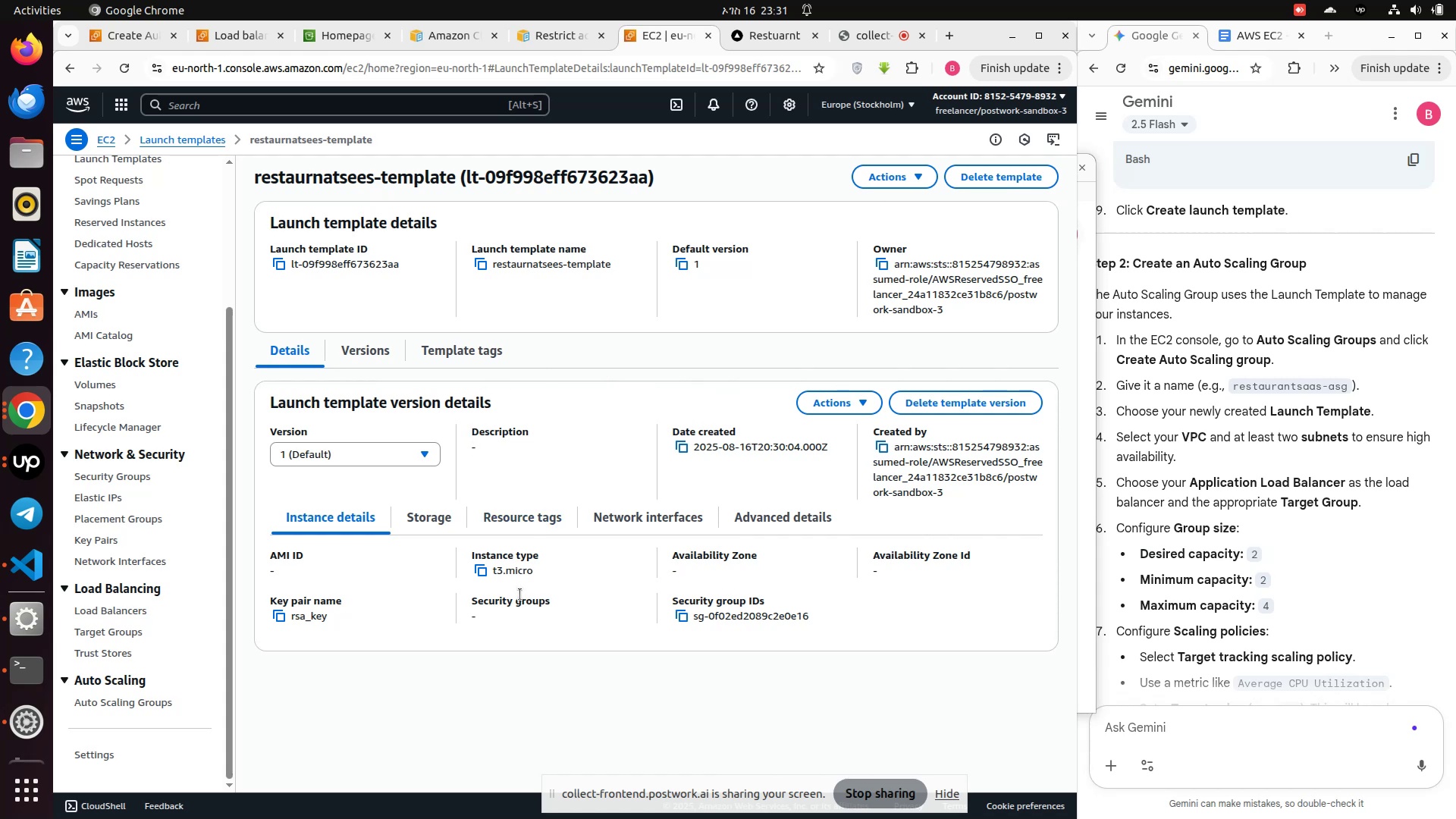 
left_click([855, 393])
 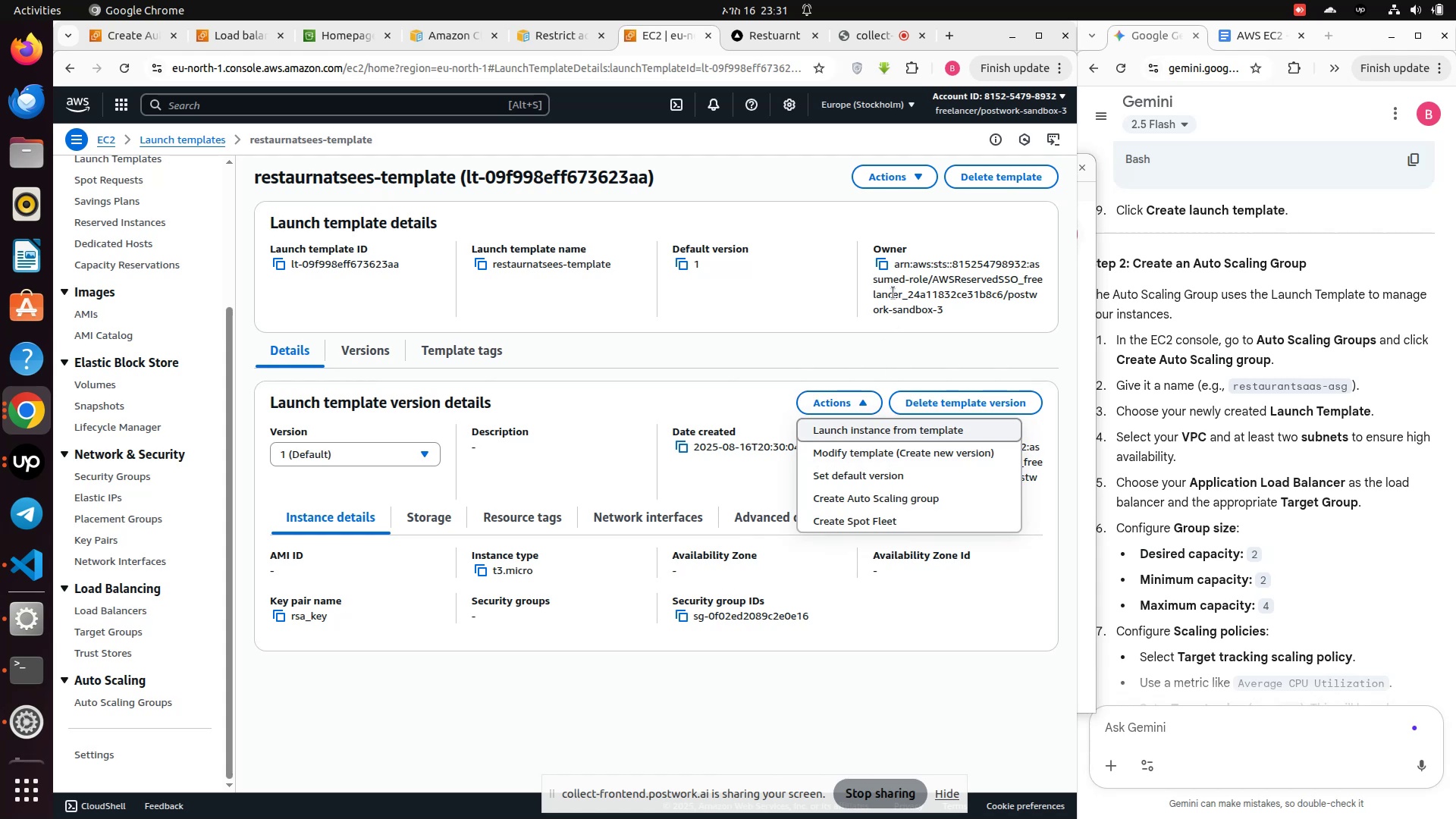 
wait(5.74)
 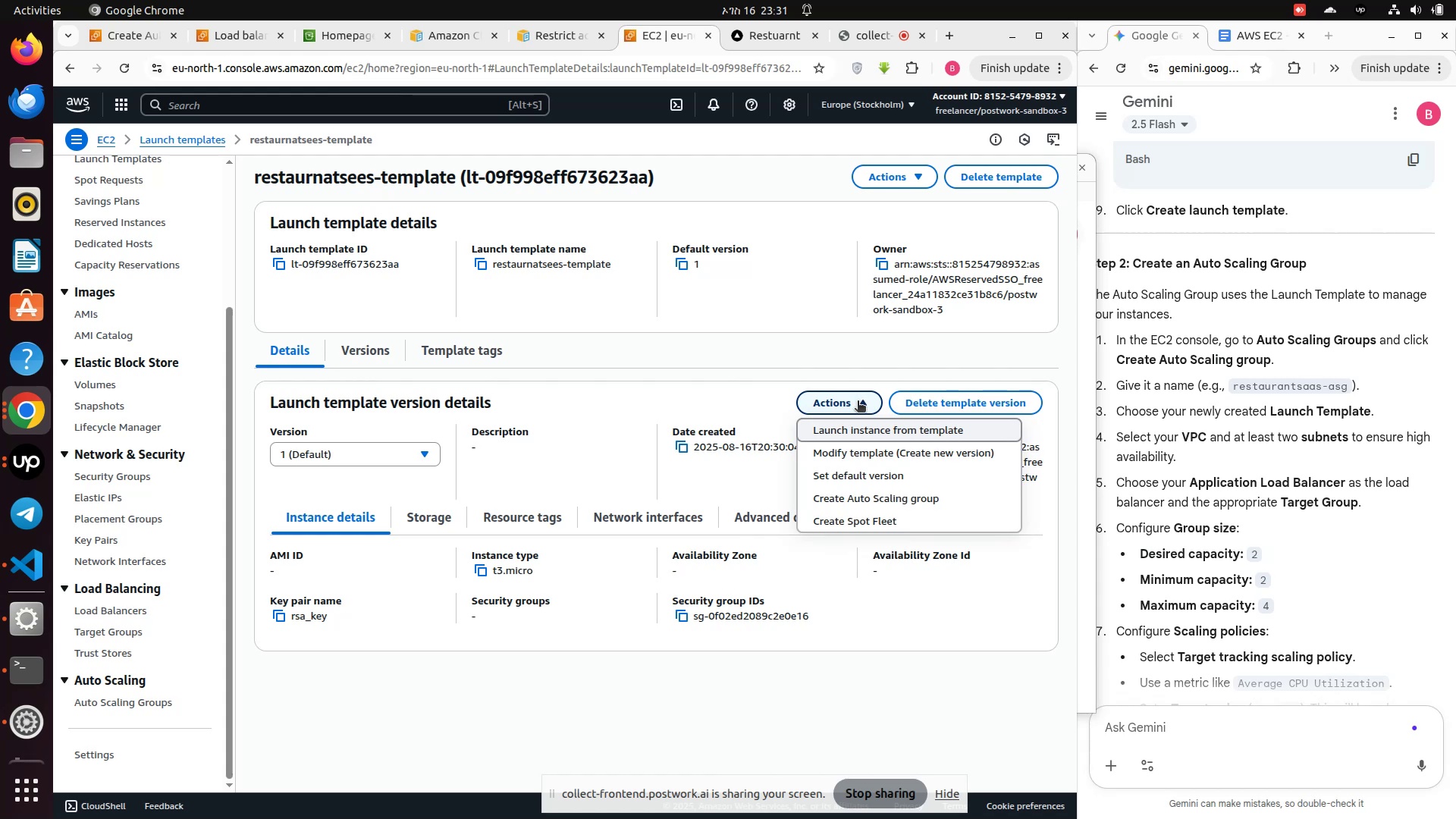 
left_click([1013, 174])
 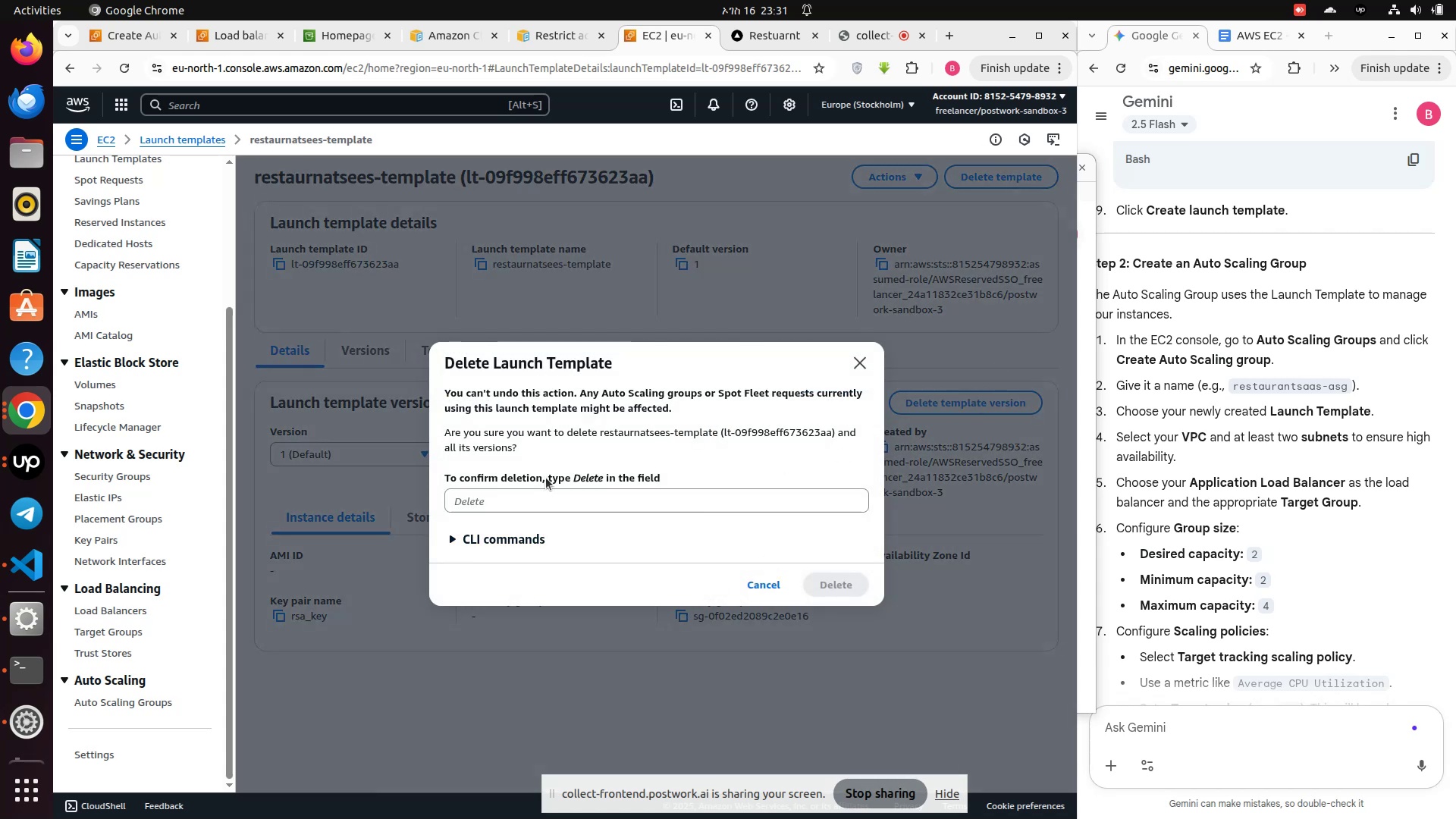 
left_click([537, 507])
 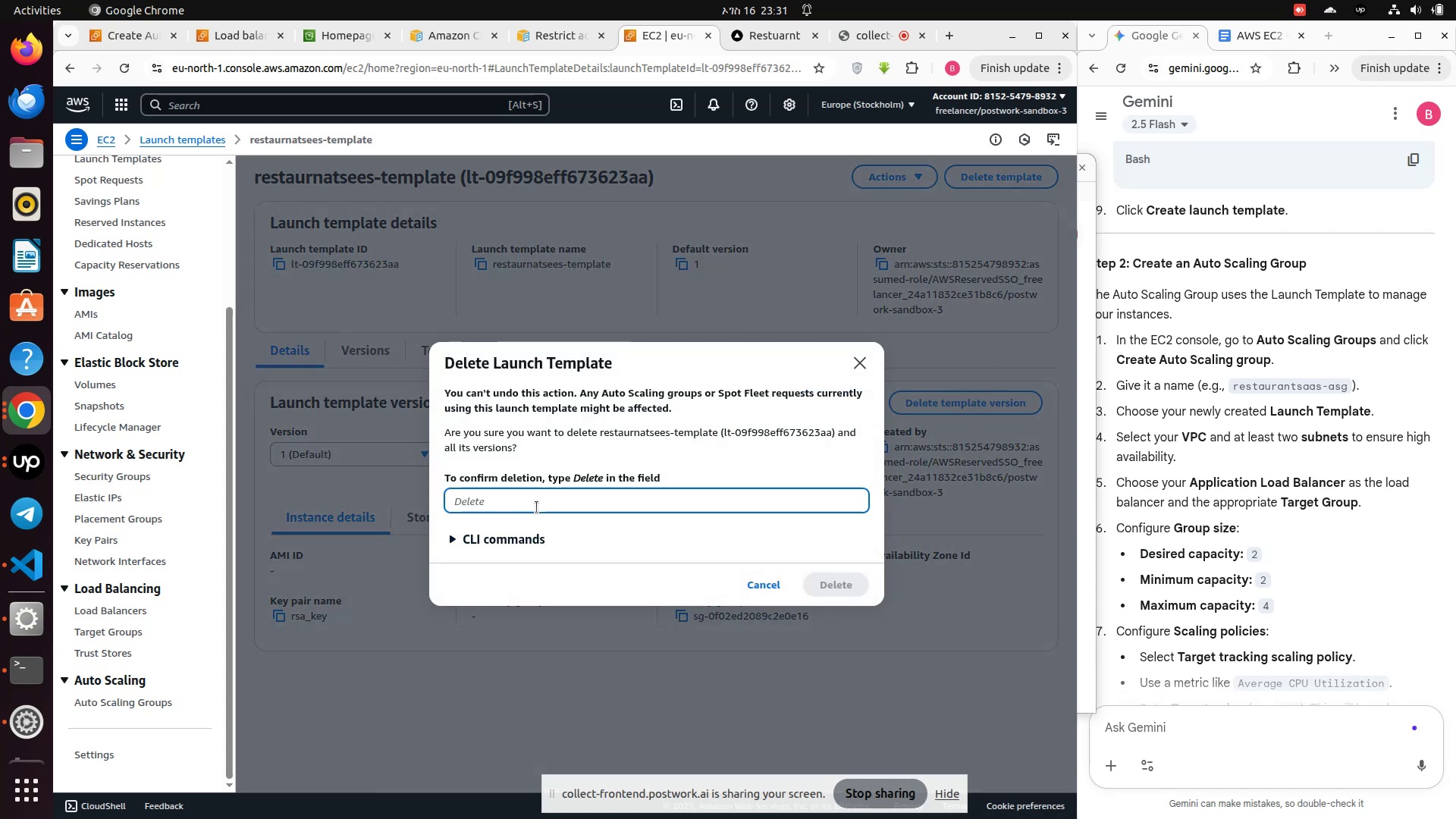 
type(delete)
 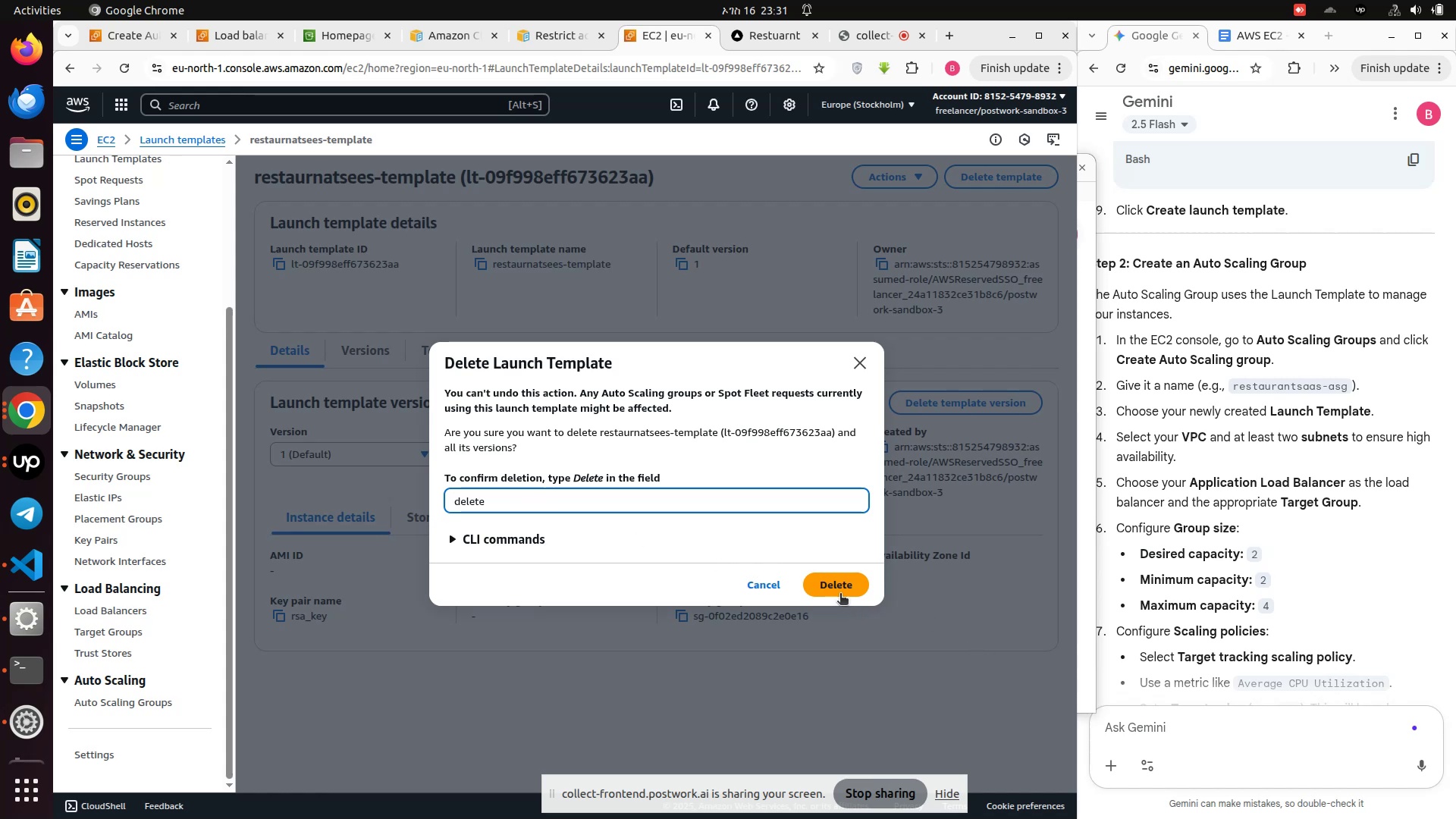 
left_click([823, 585])
 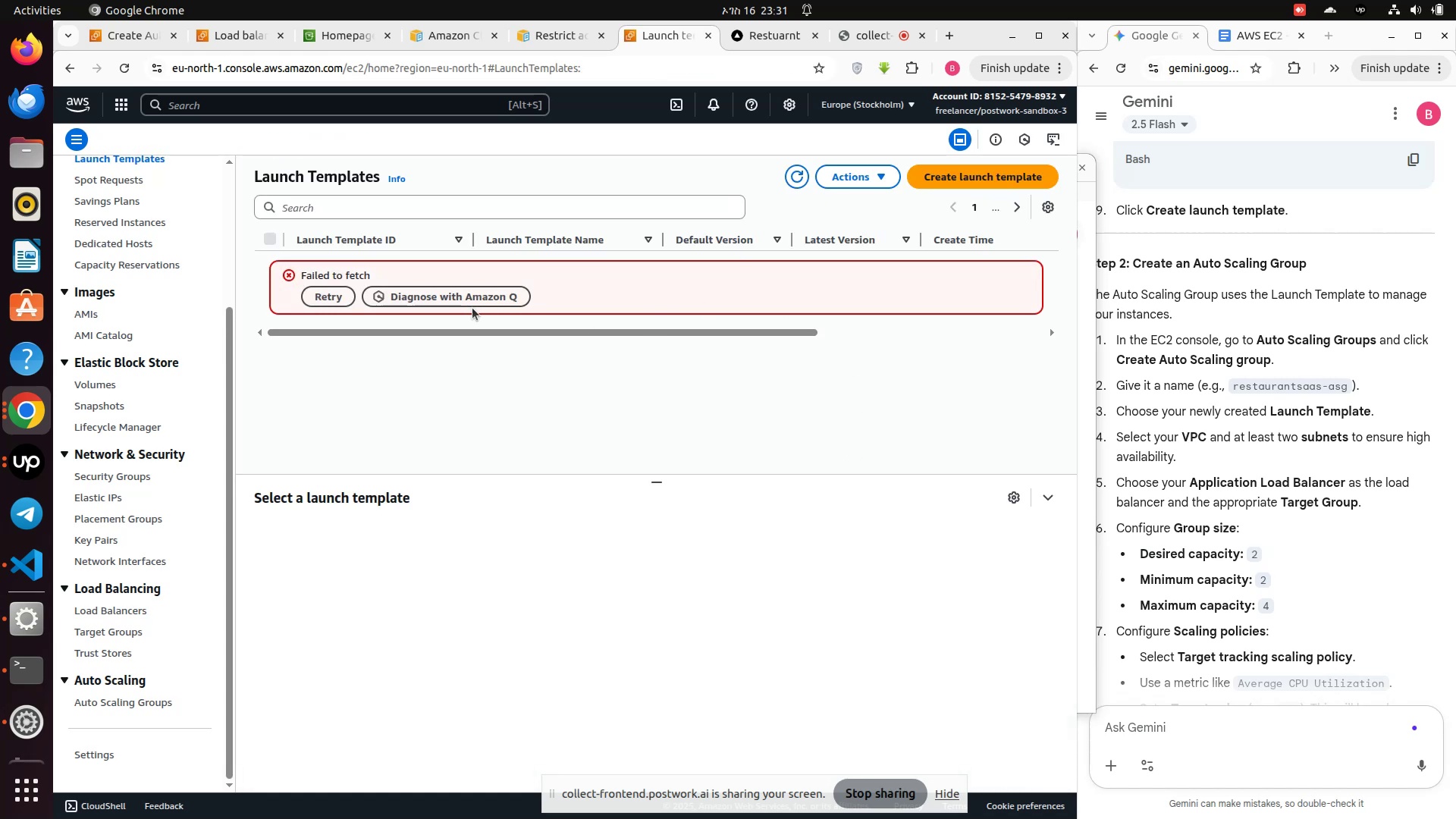 
left_click([317, 287])
 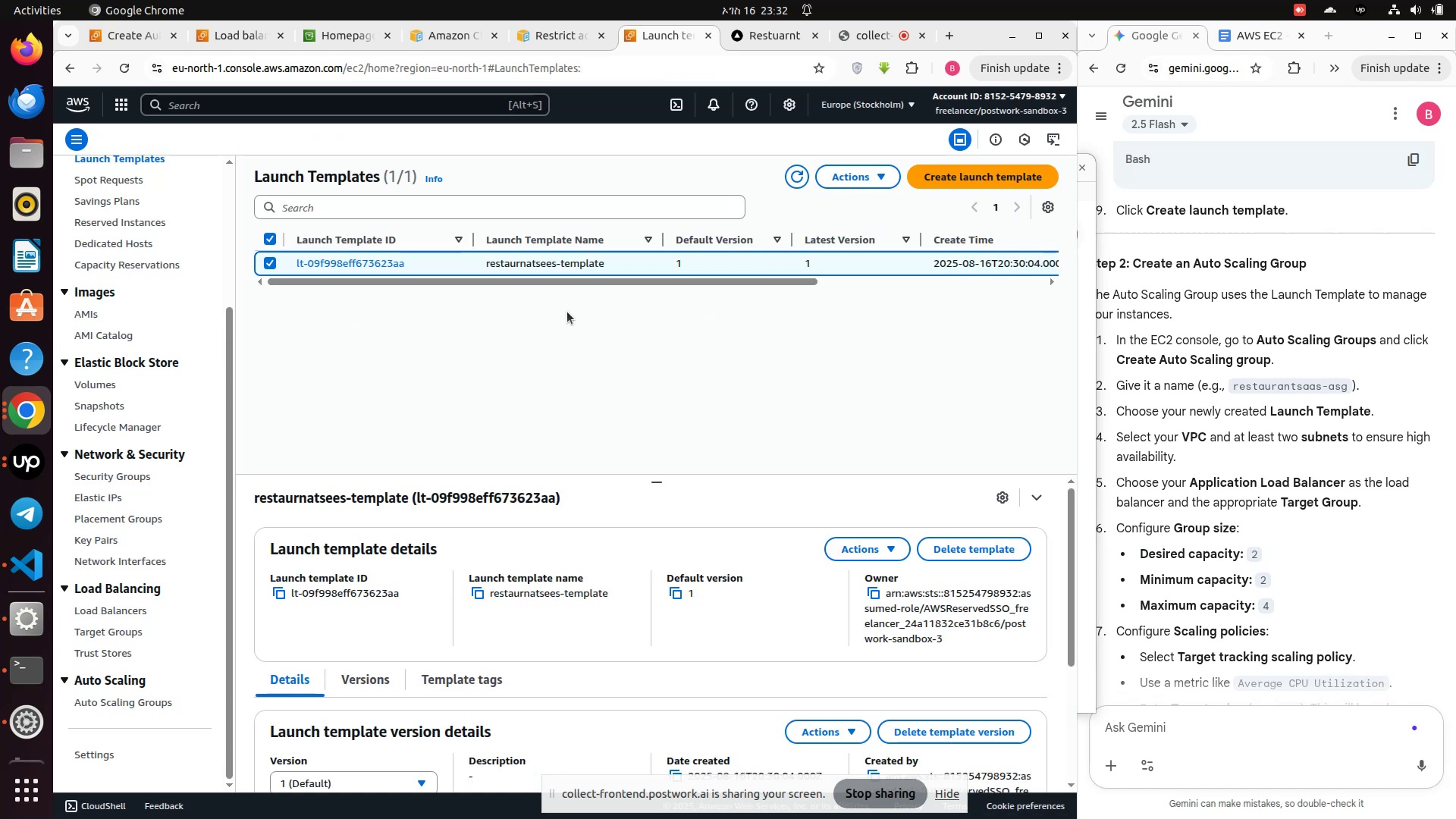 
wait(5.99)
 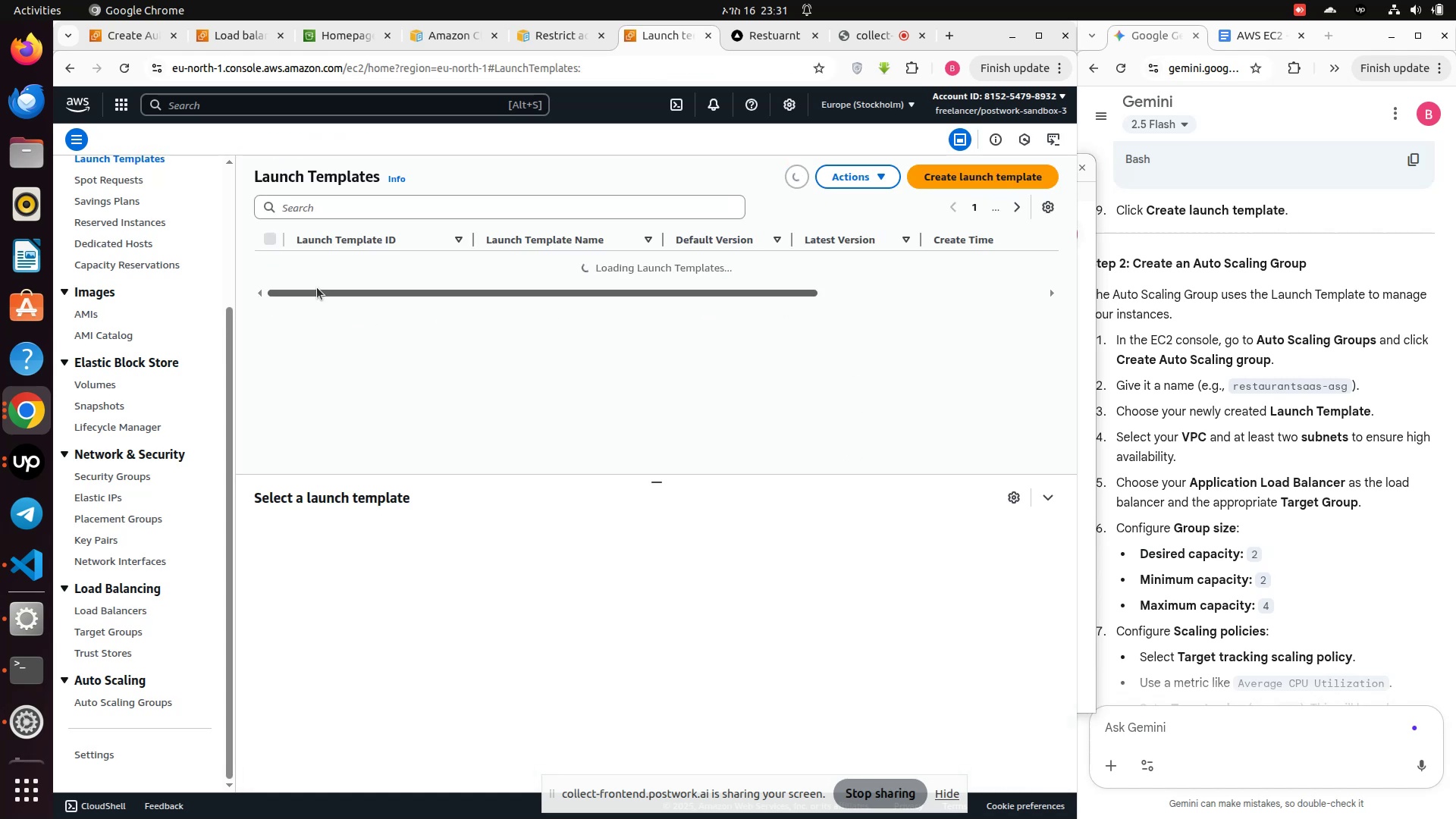 
scroll: coordinate [137, 323], scroll_direction: up, amount: 4.0
 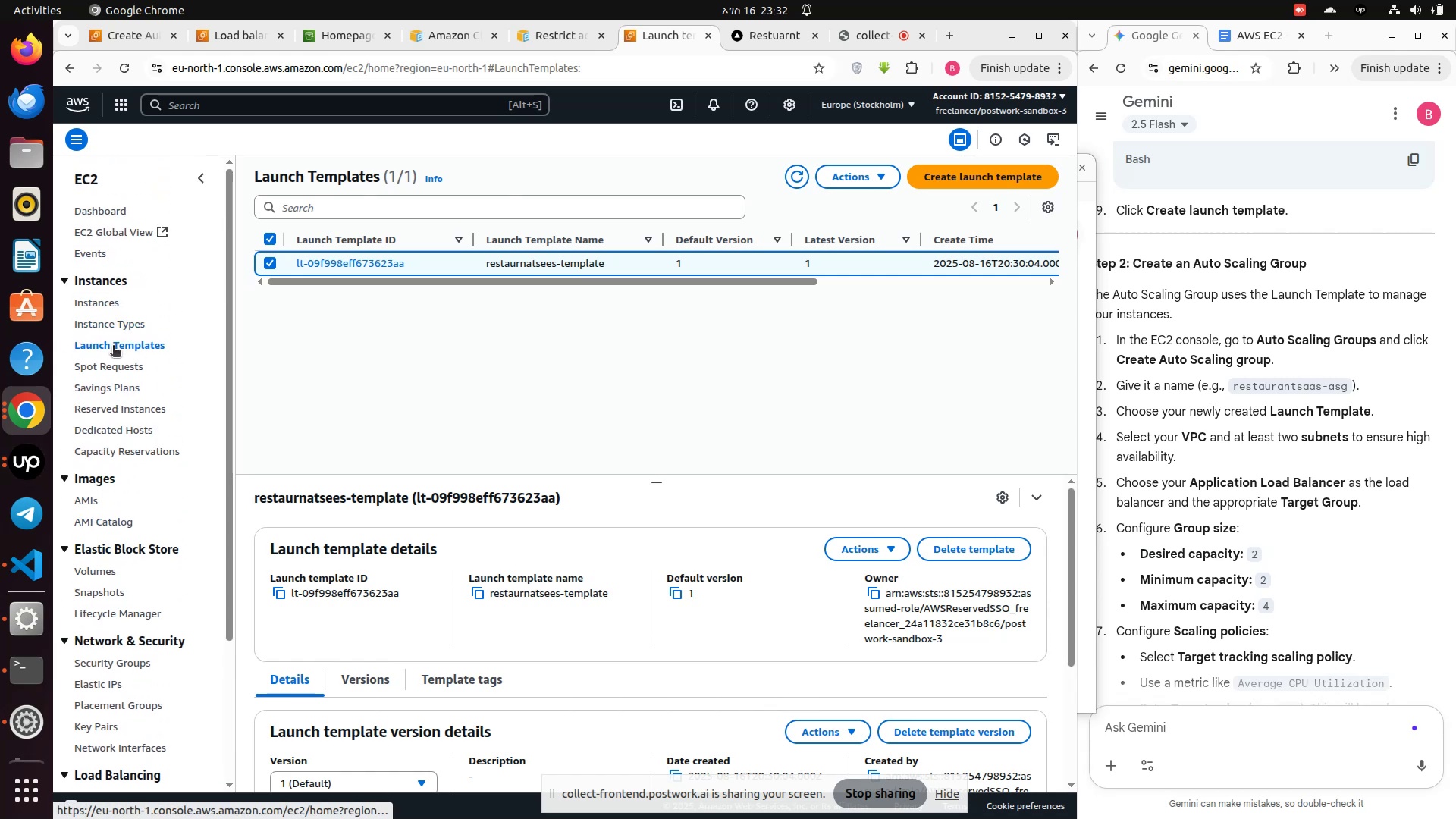 
left_click([121, 346])
 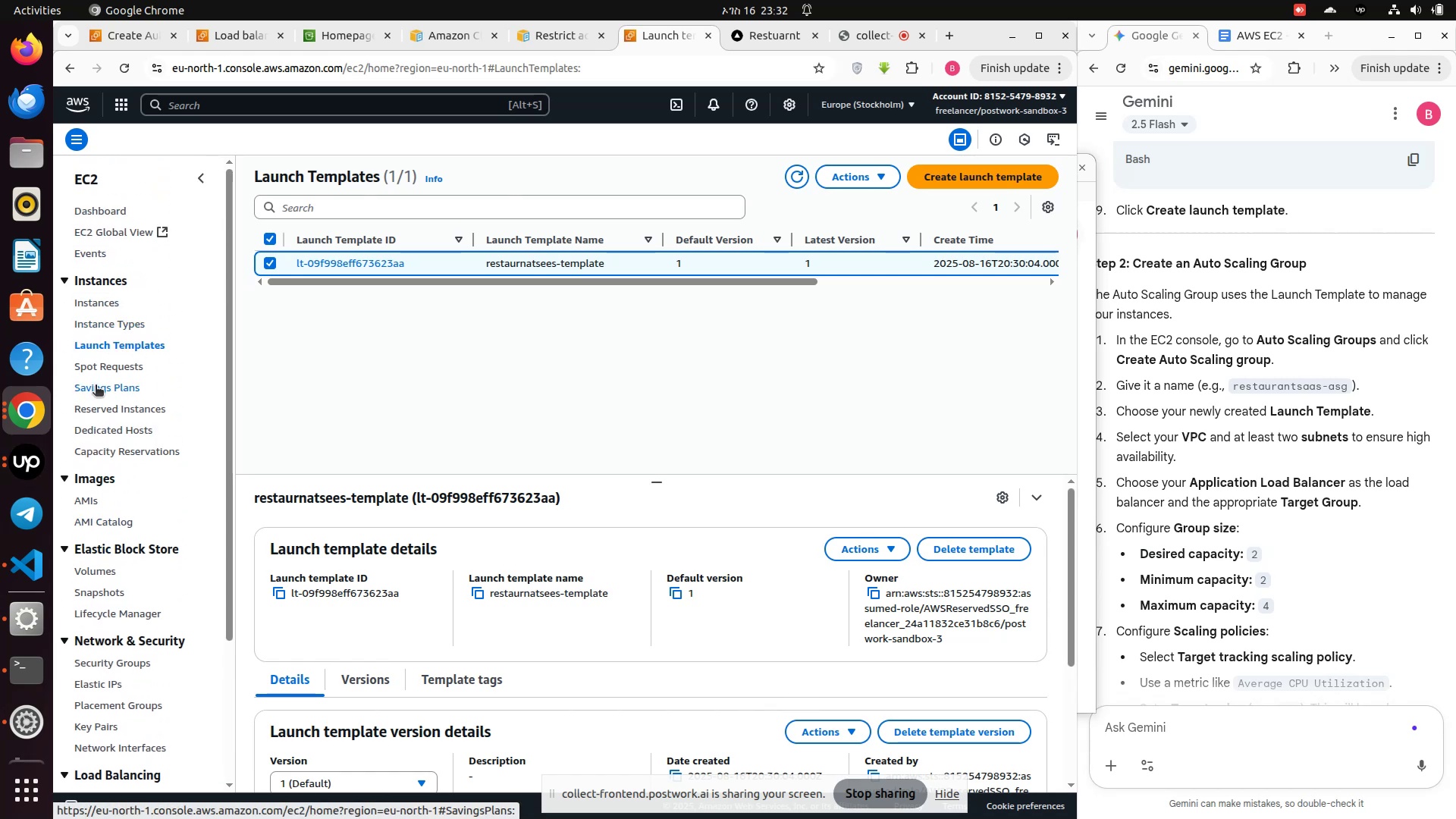 
left_click([103, 367])
 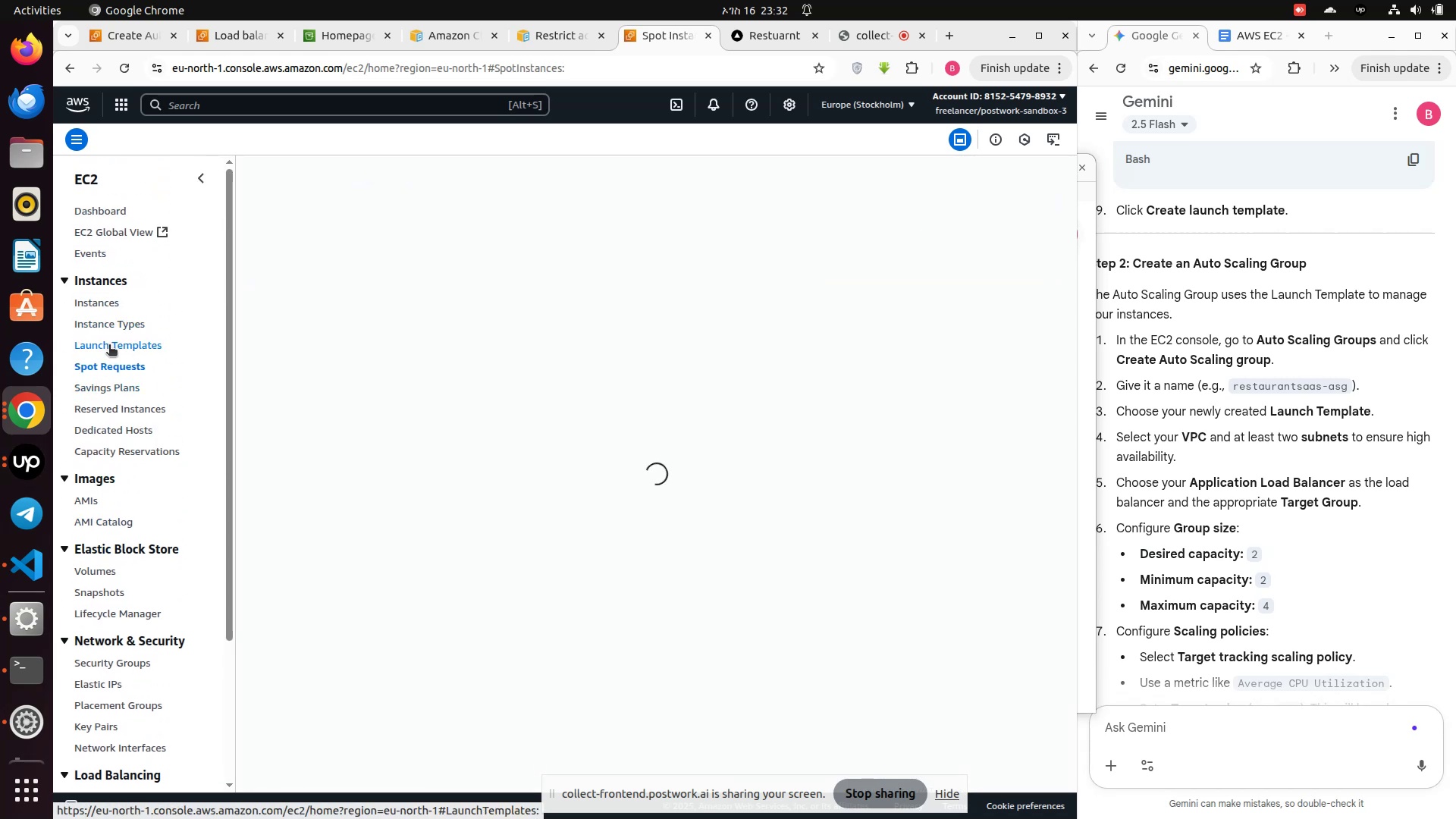 
left_click([109, 346])
 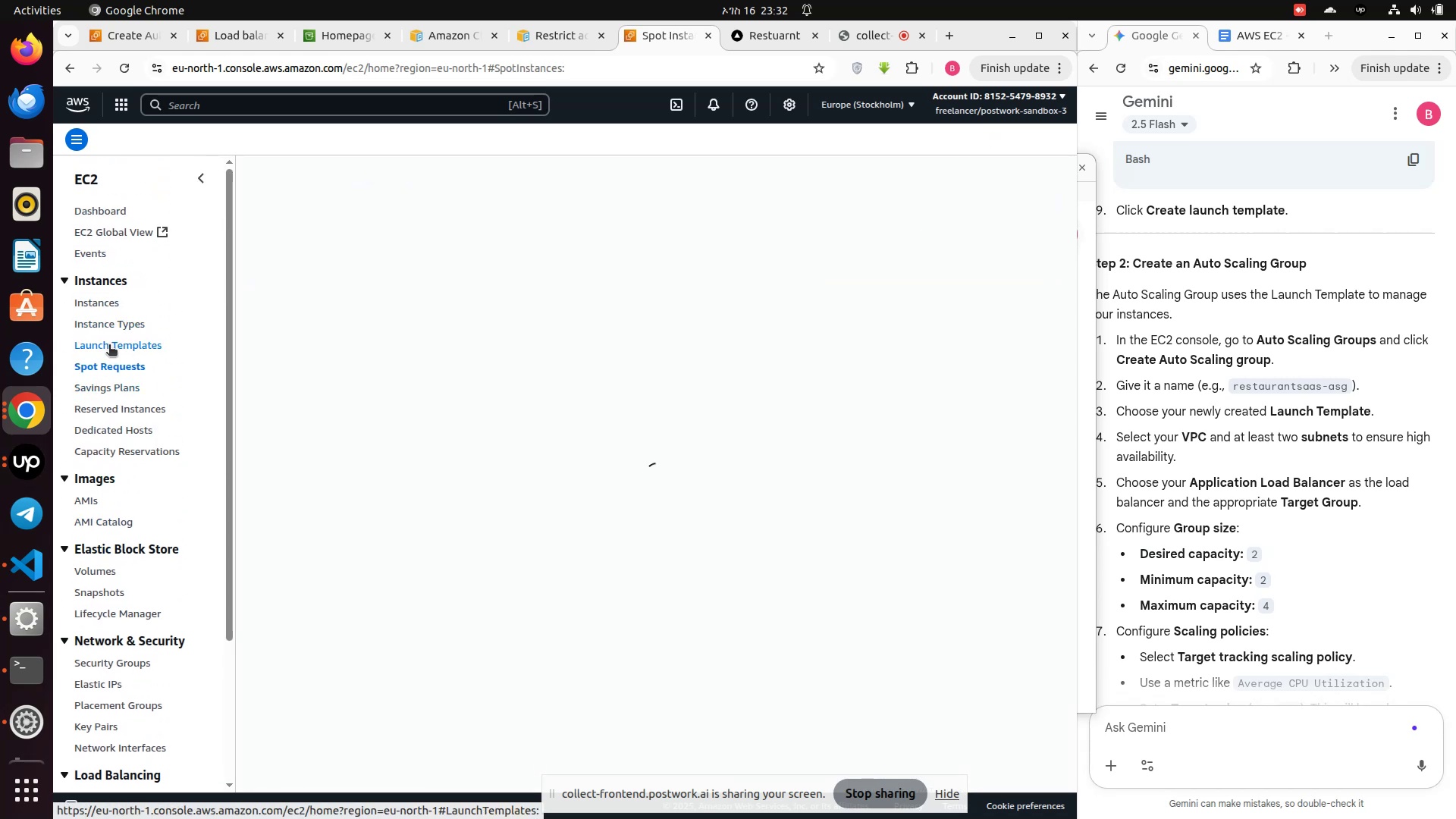 
left_click([109, 346])
 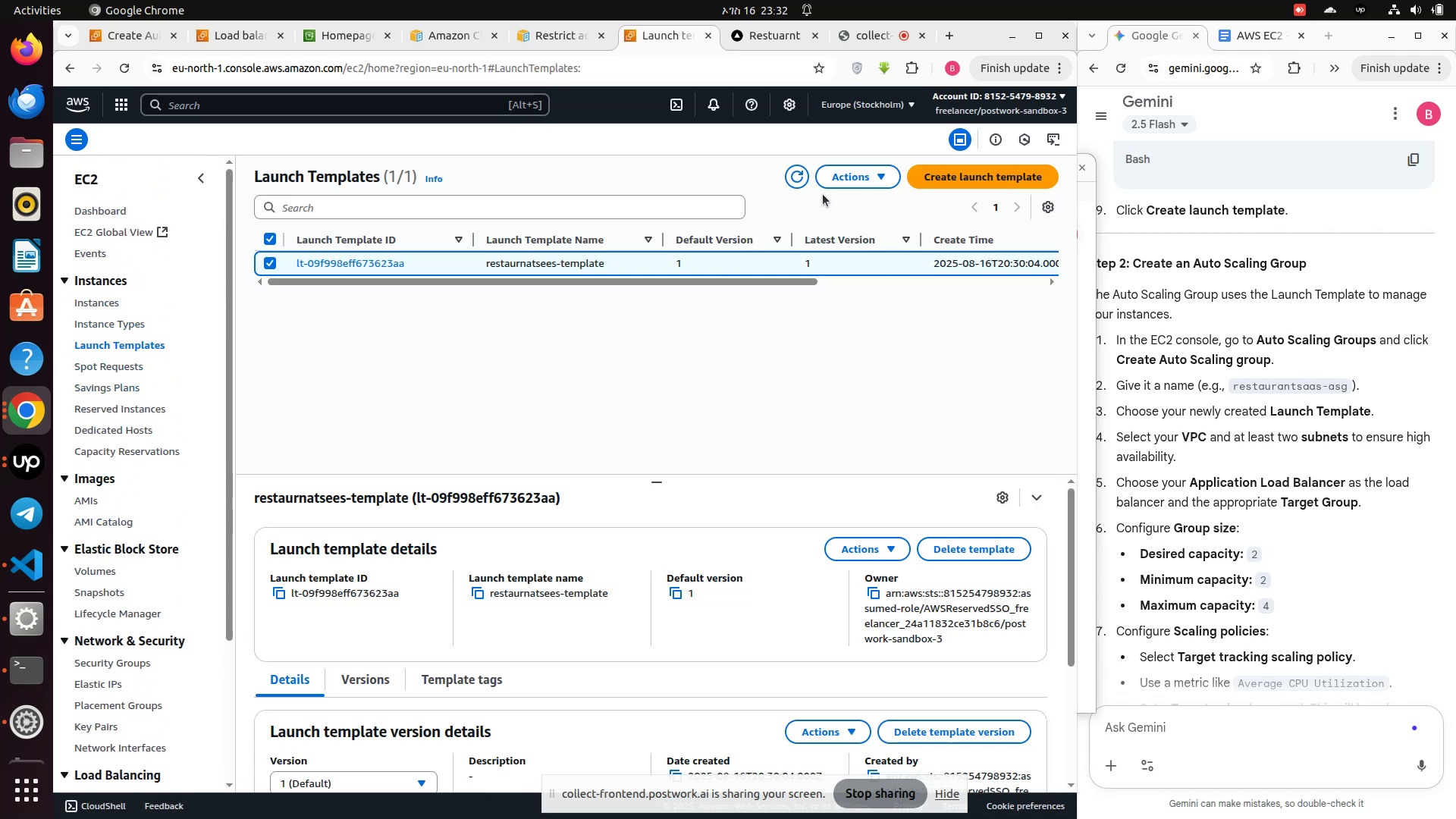 
left_click([848, 177])
 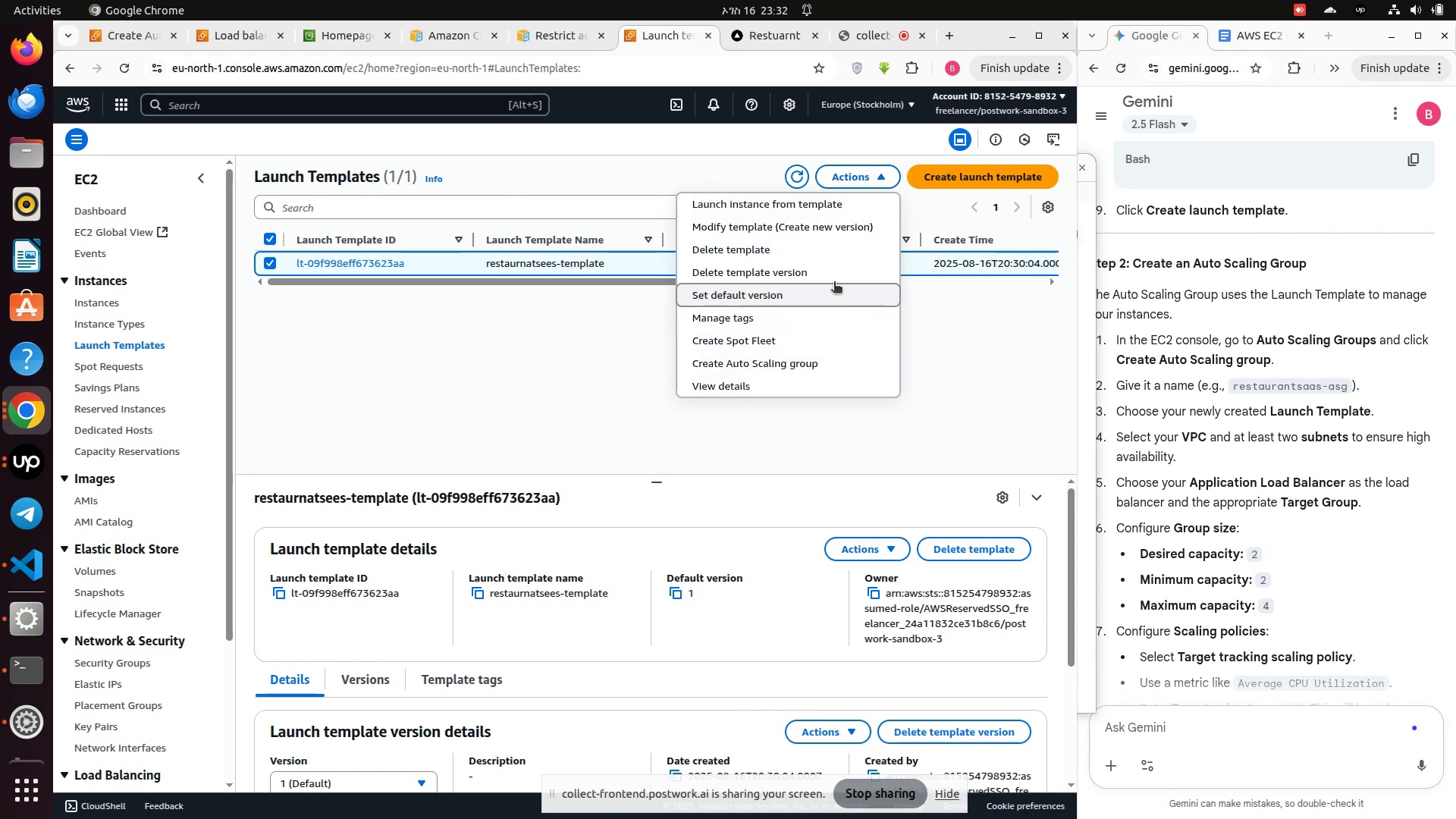 
wait(5.73)
 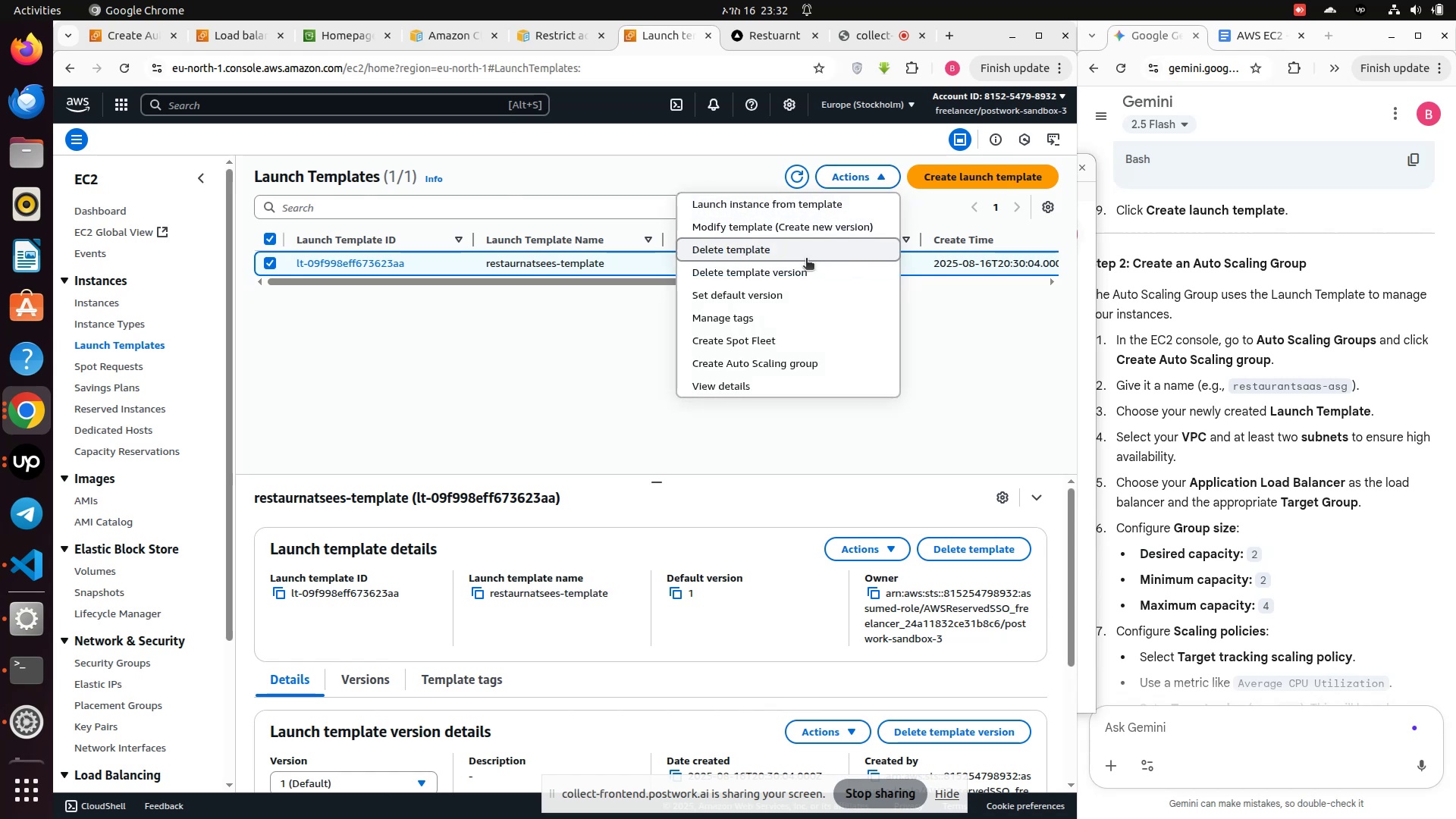 
left_click([745, 244])
 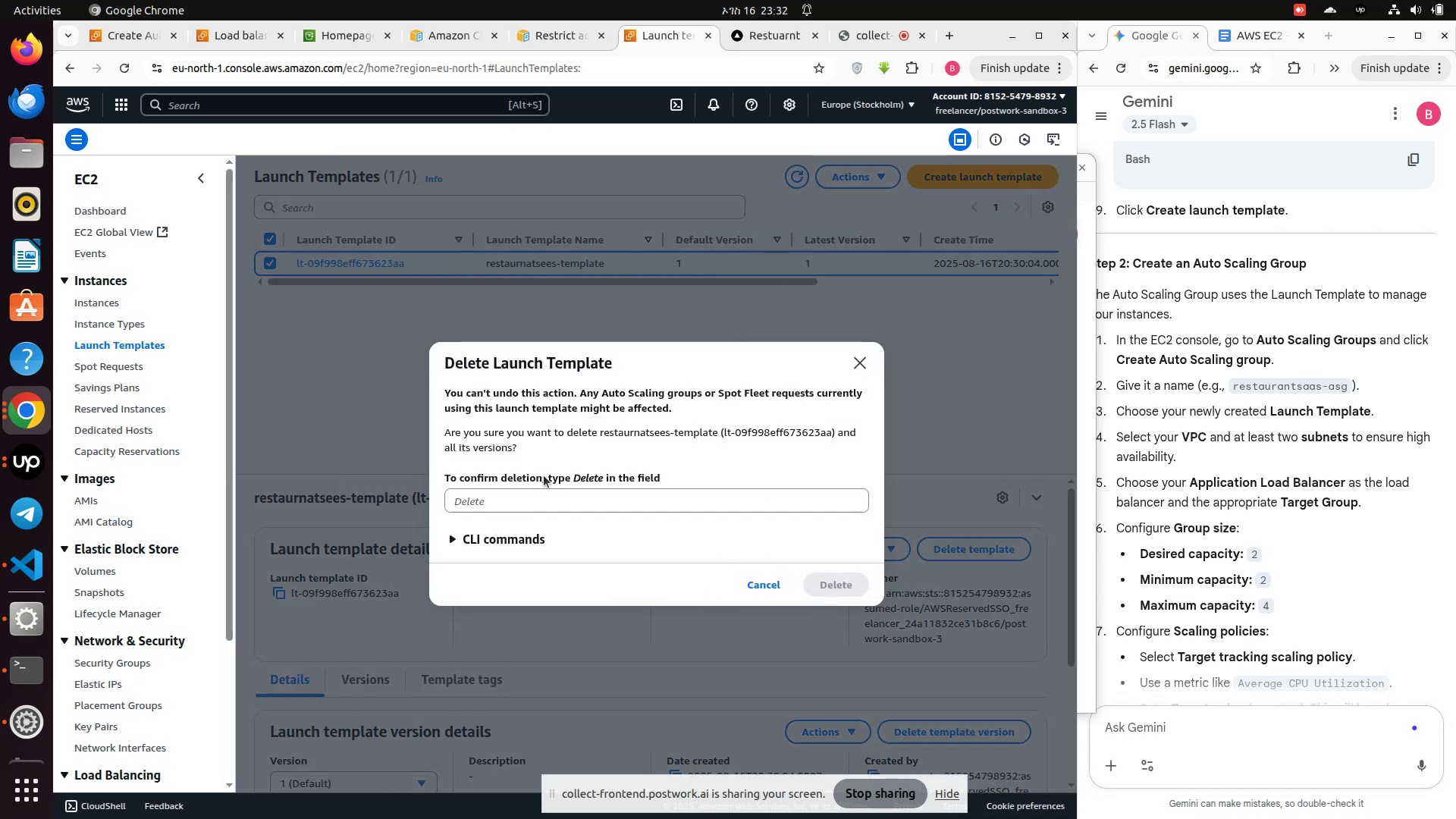 
left_click([538, 485])
 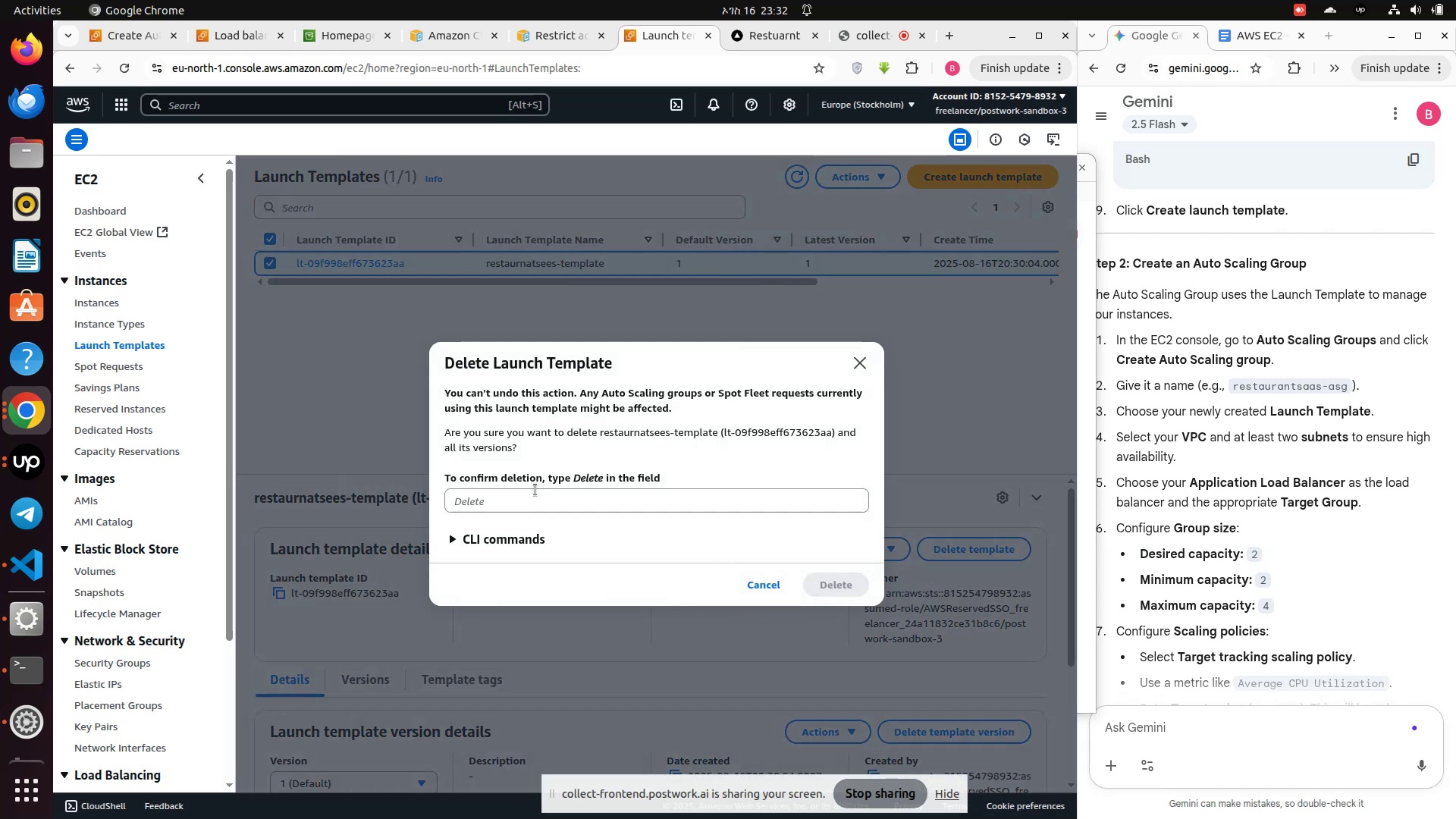 
left_click([535, 490])
 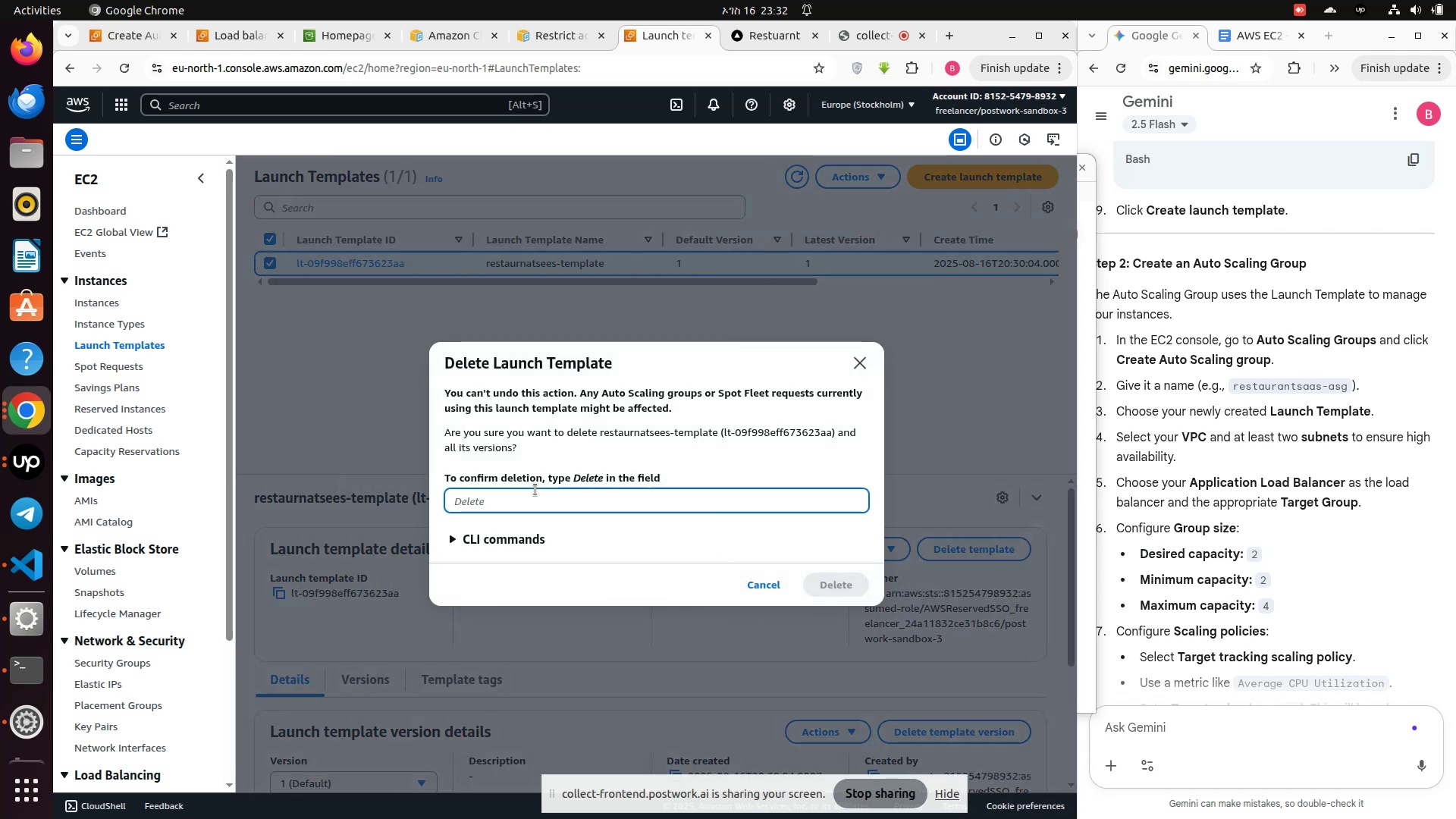 
type(delete)
 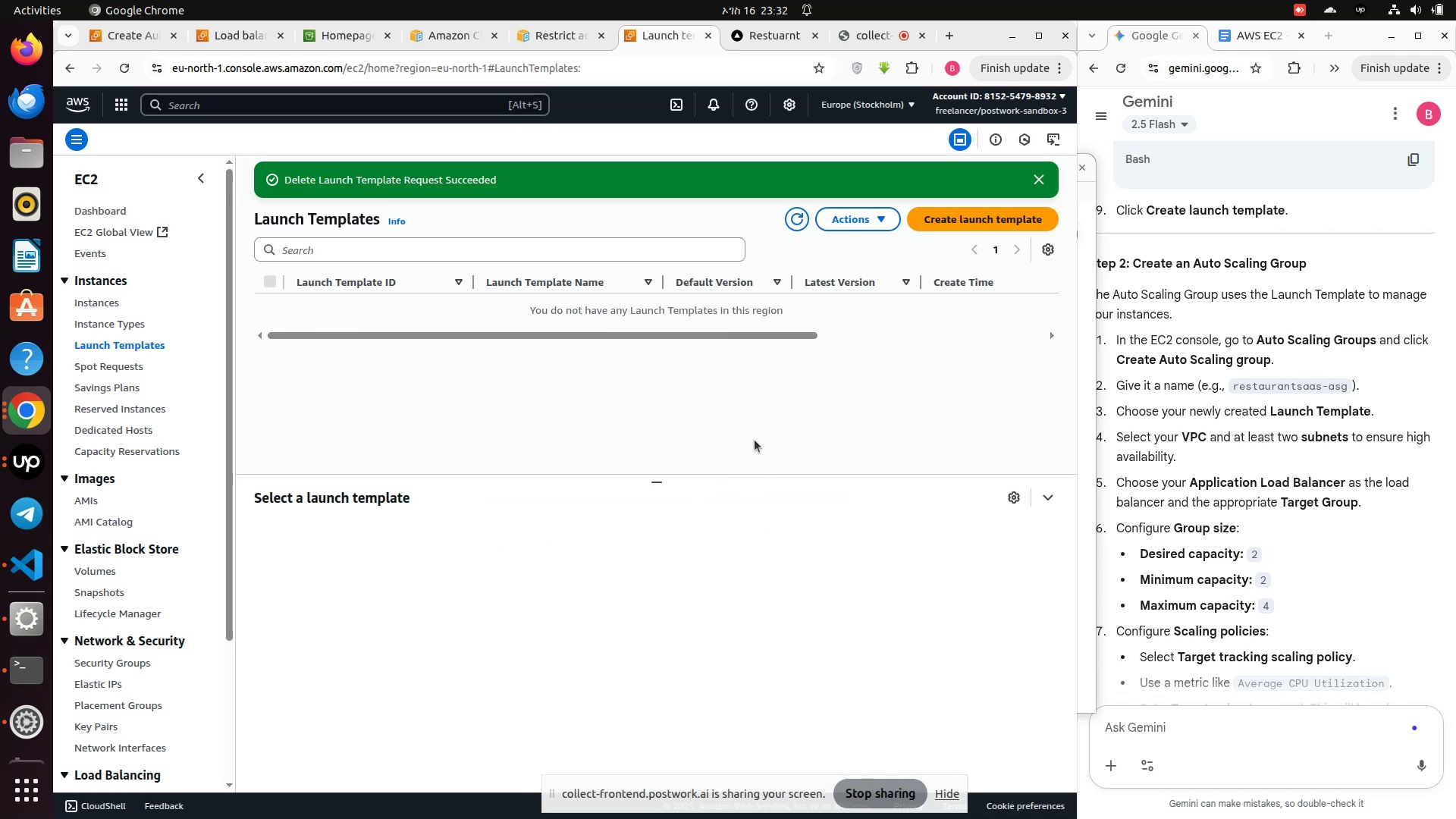 
wait(9.12)
 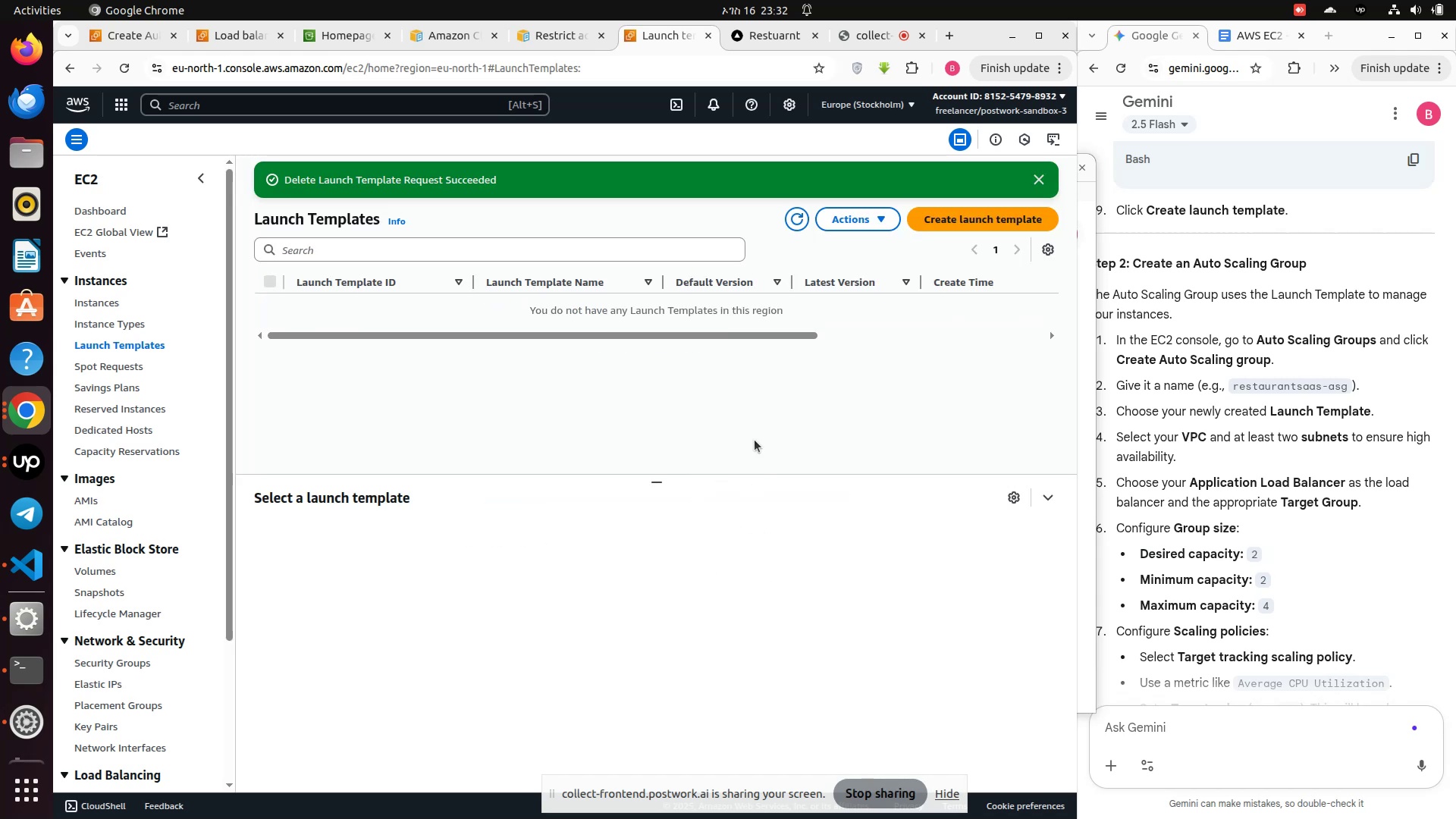 
left_click([977, 180])
 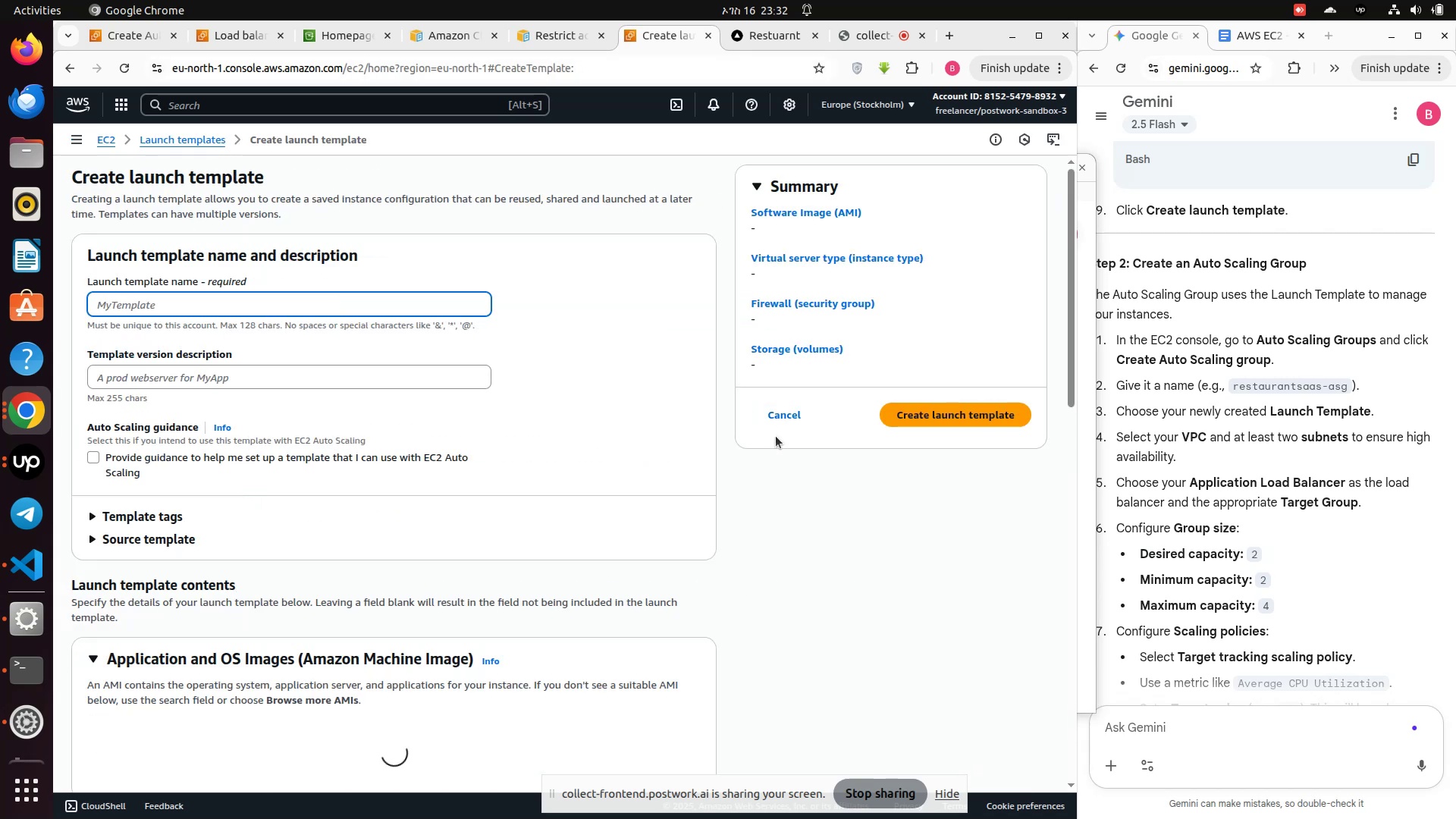 
wait(8.11)
 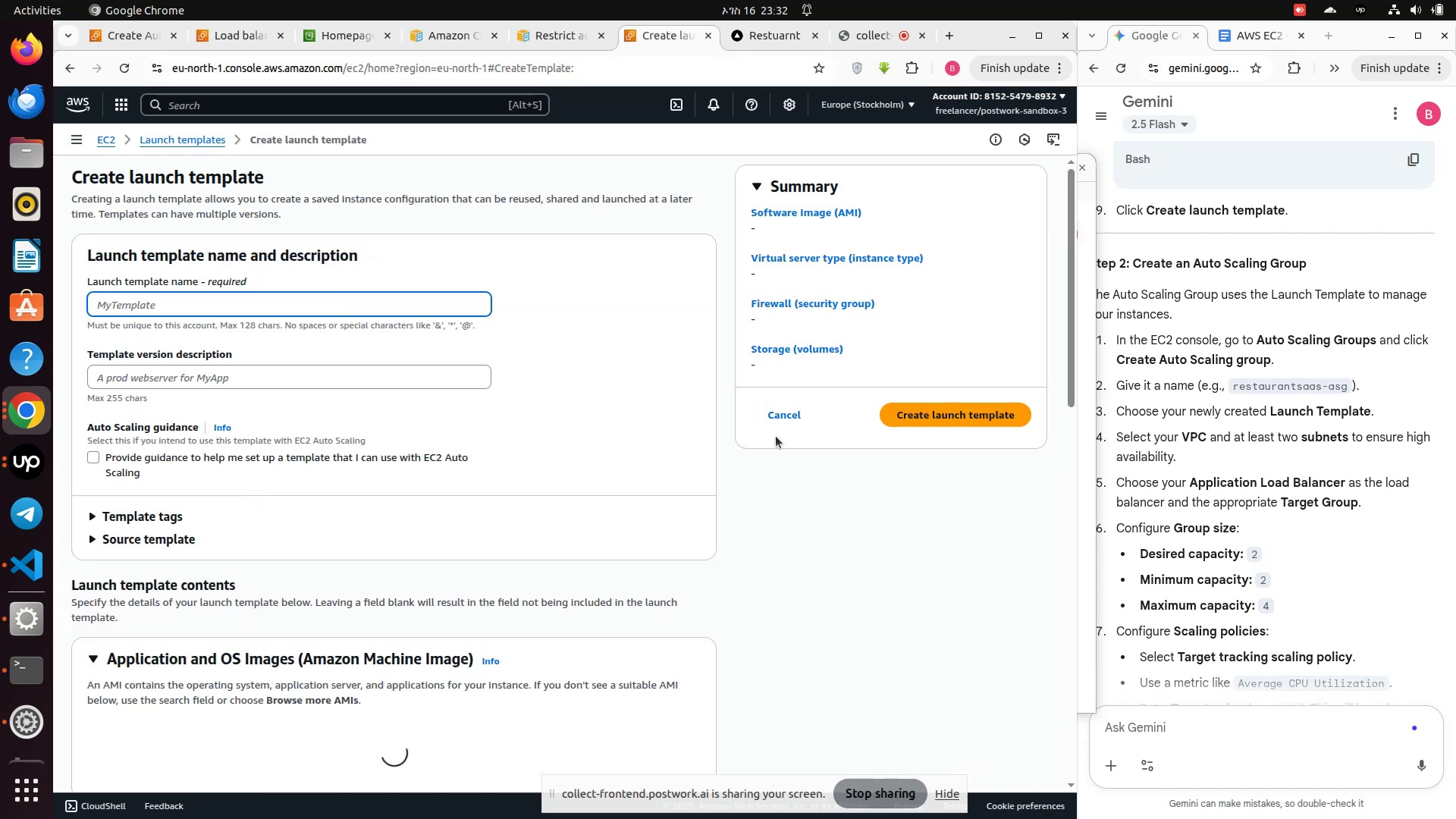 
left_click([370, 306])
 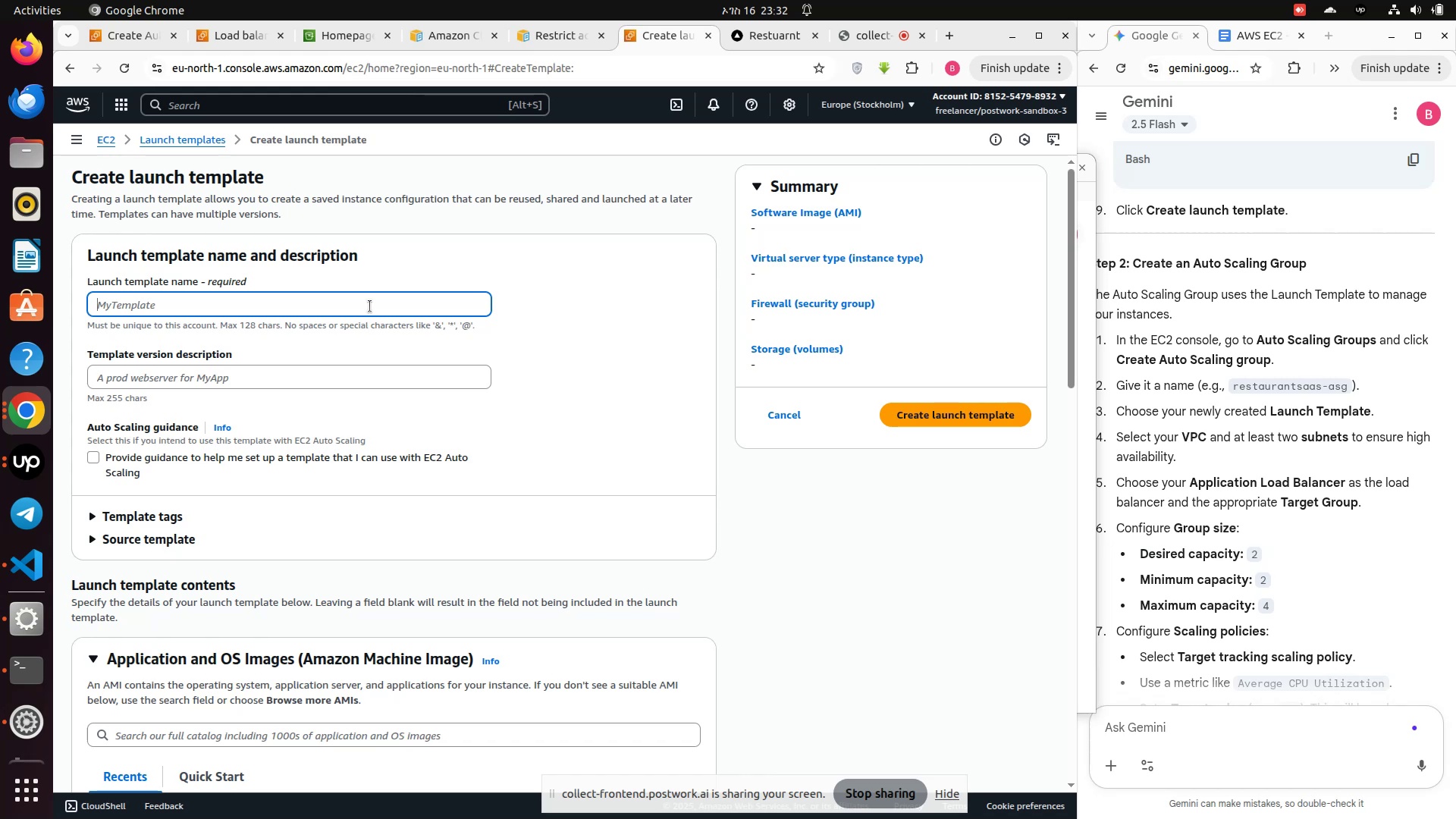 
type(re)
 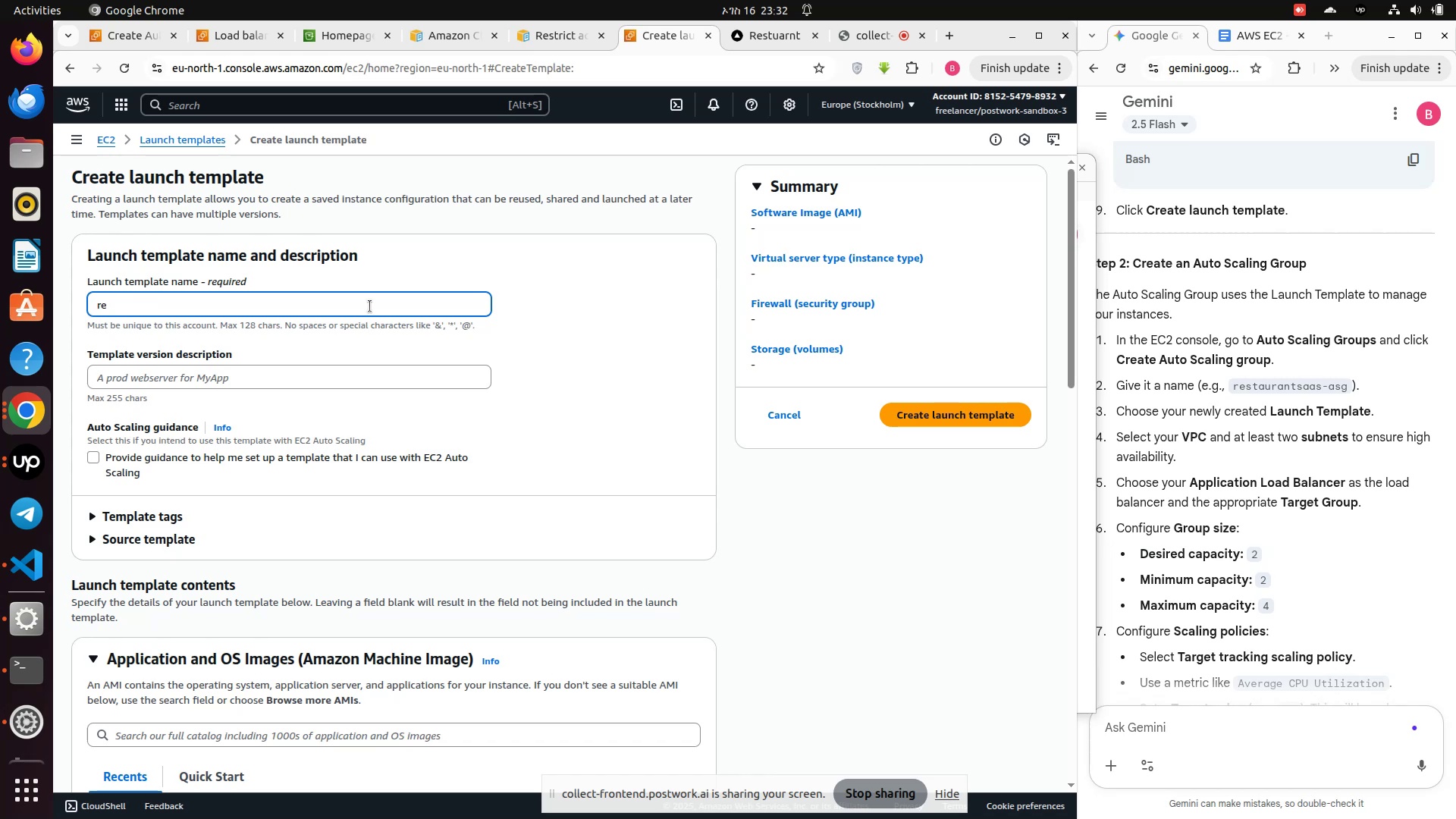 
type(start)
 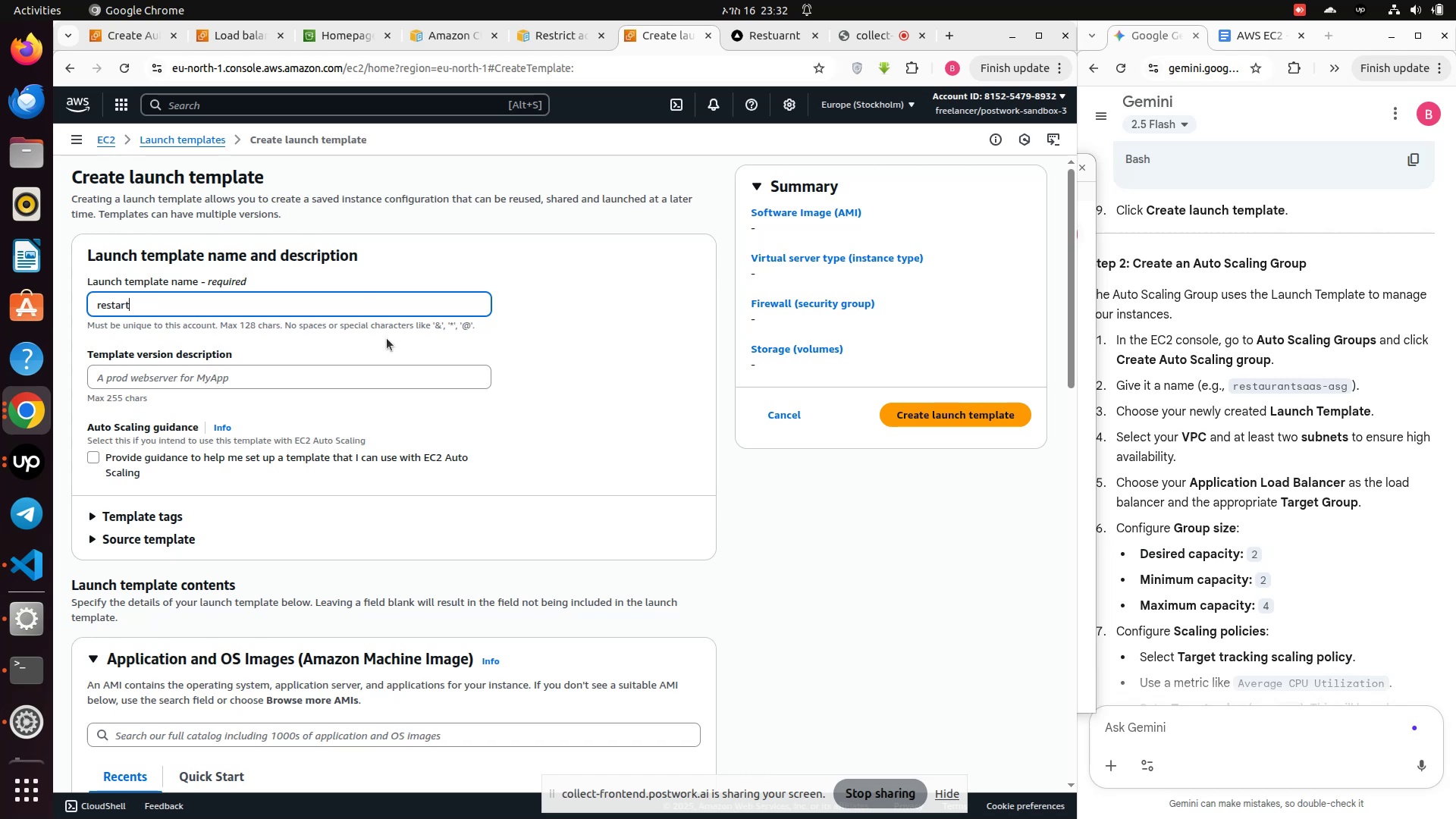 
hold_key(key=Backspace, duration=0.94)
 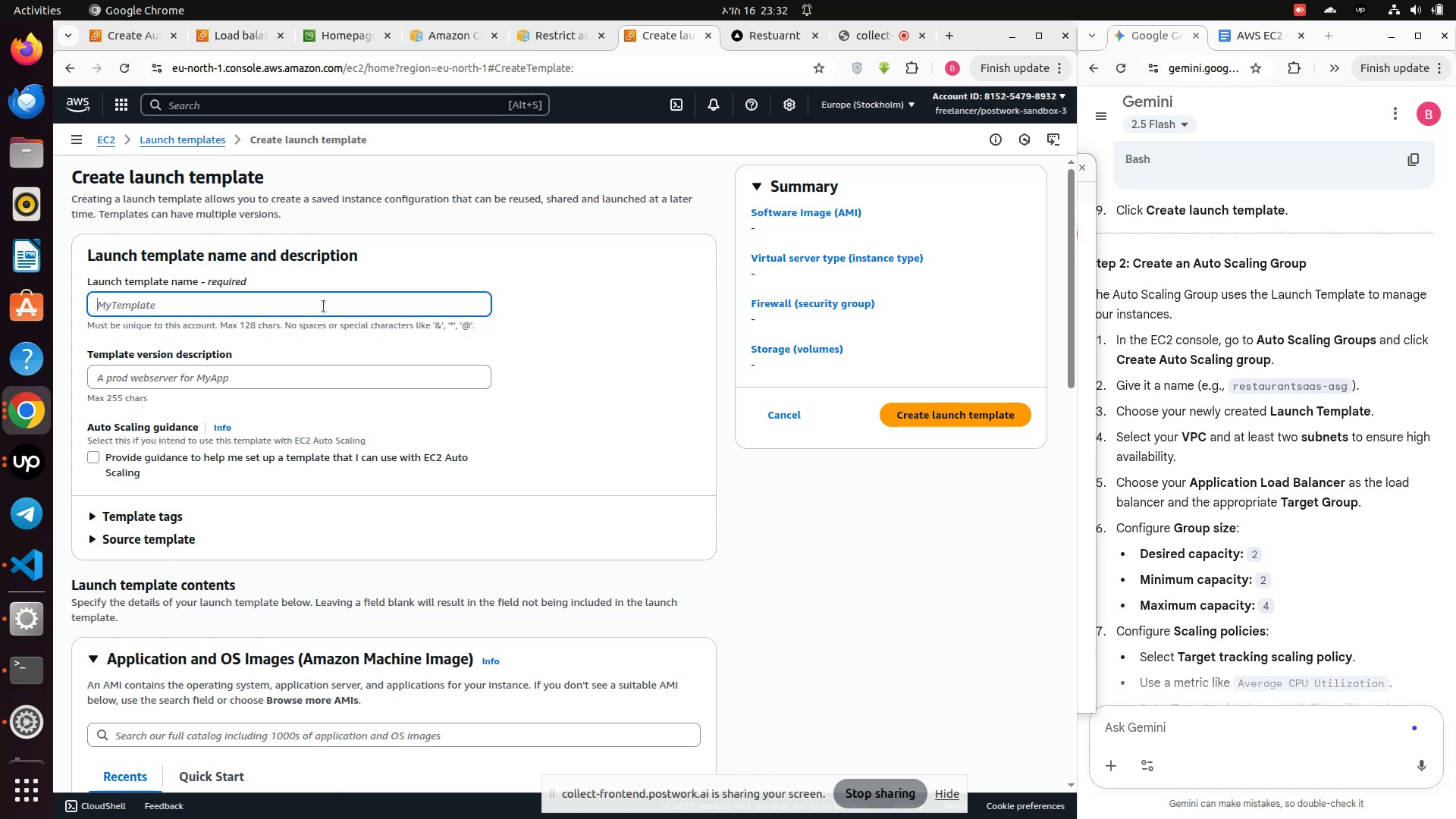 
type(restart)
 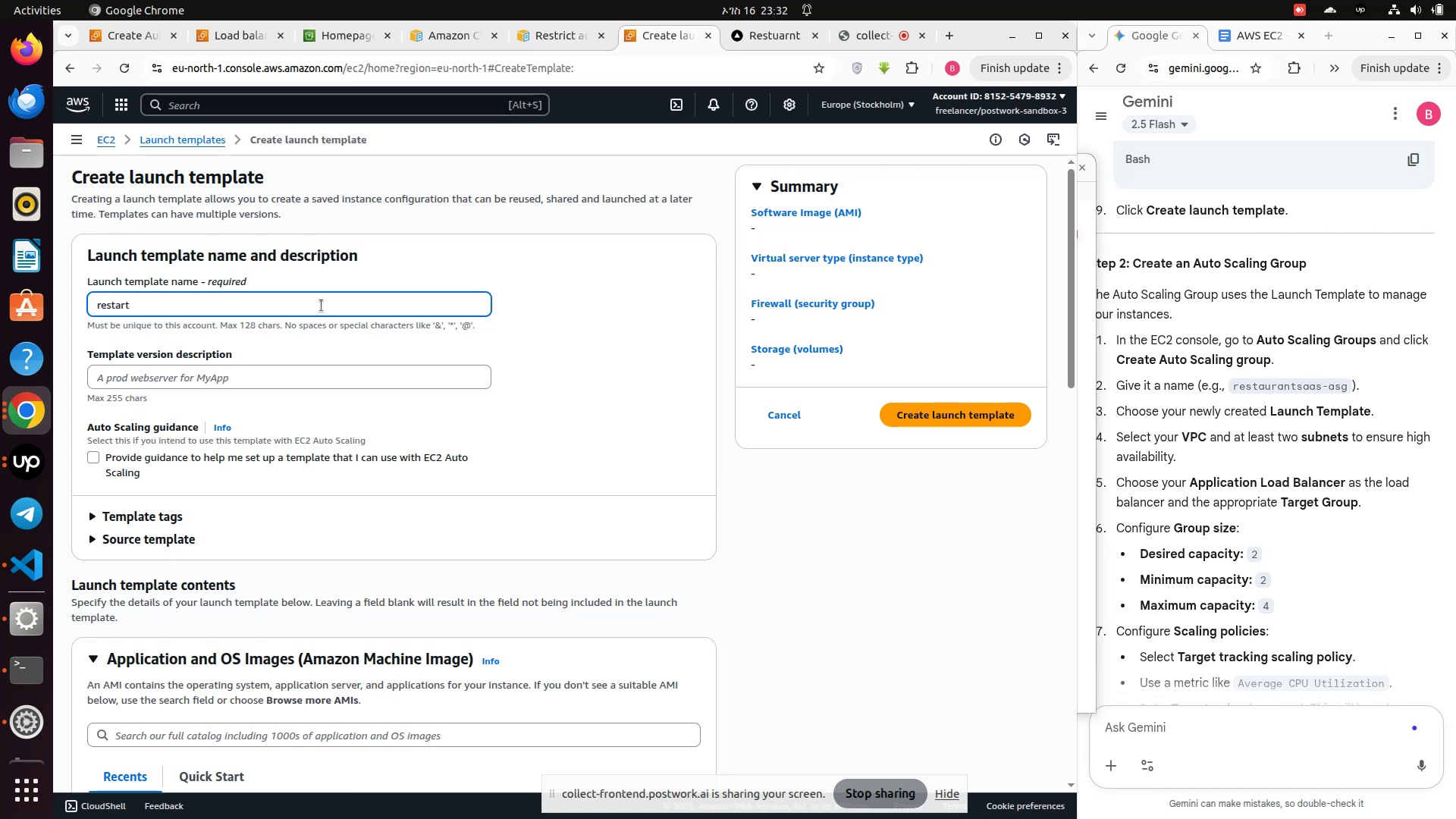 
hold_key(key=Backspace, duration=1.2)
 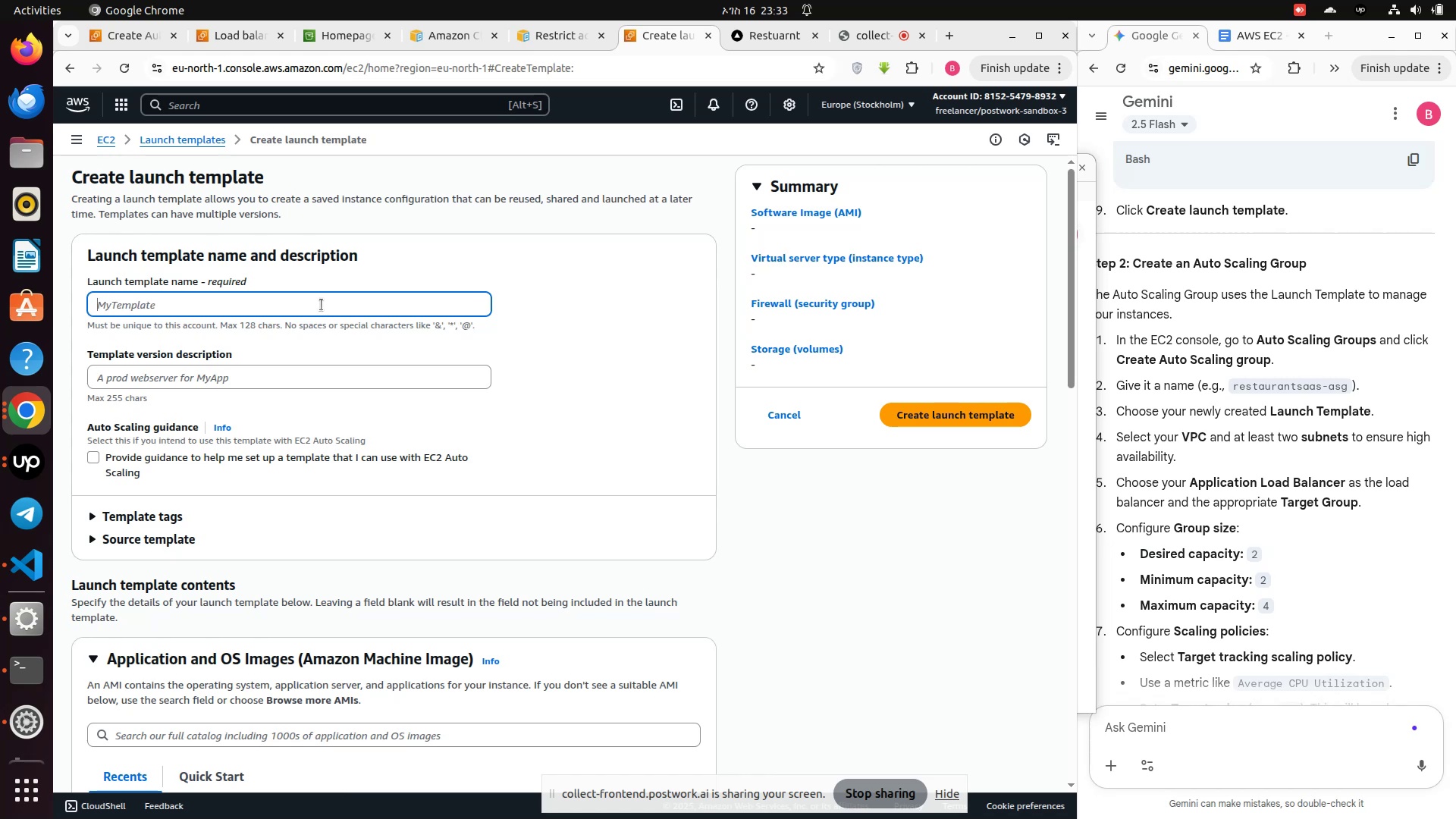 
type(restarrestaurantsas-)
 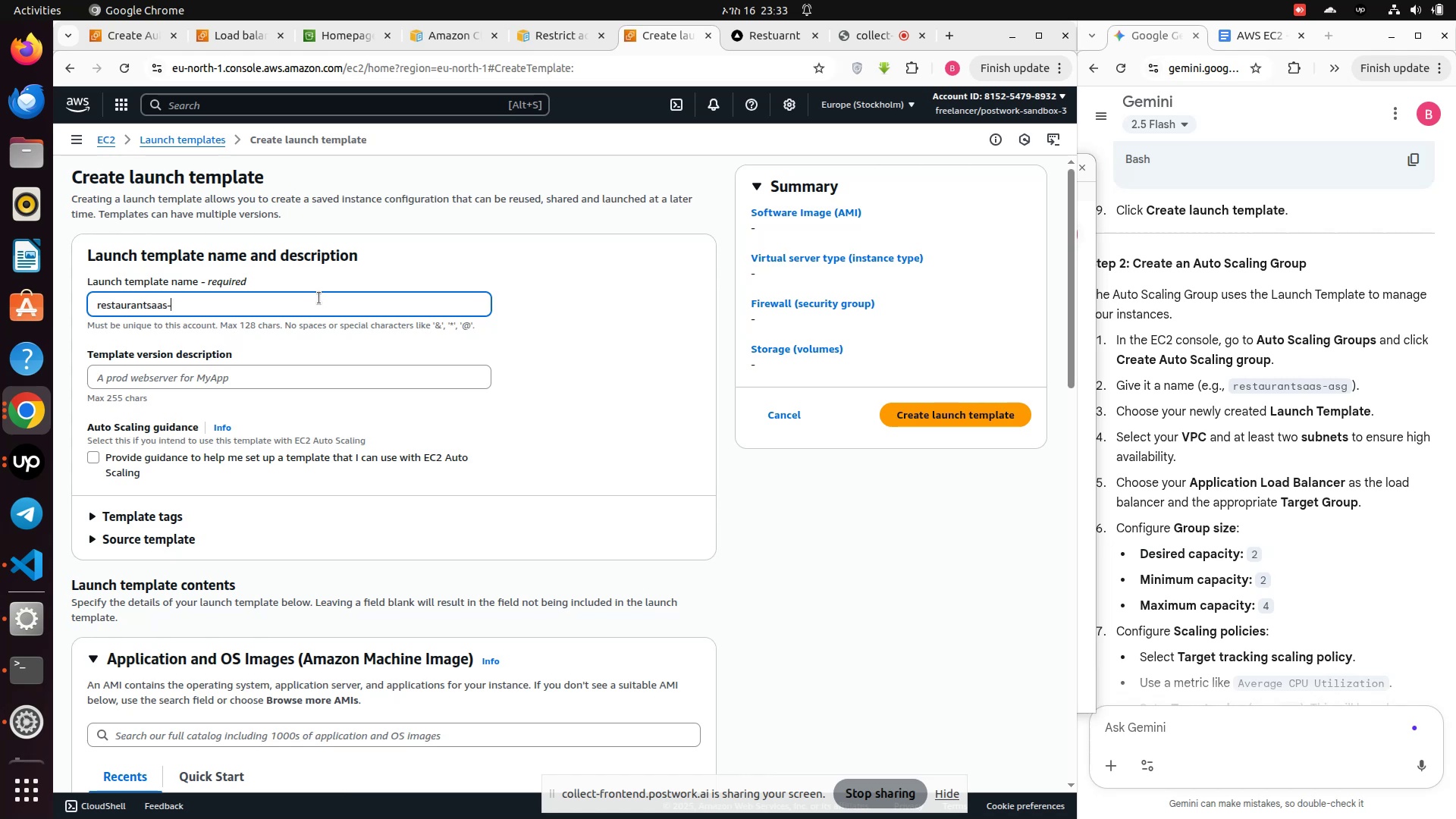 
hold_key(key=Backspace, duration=1.03)
 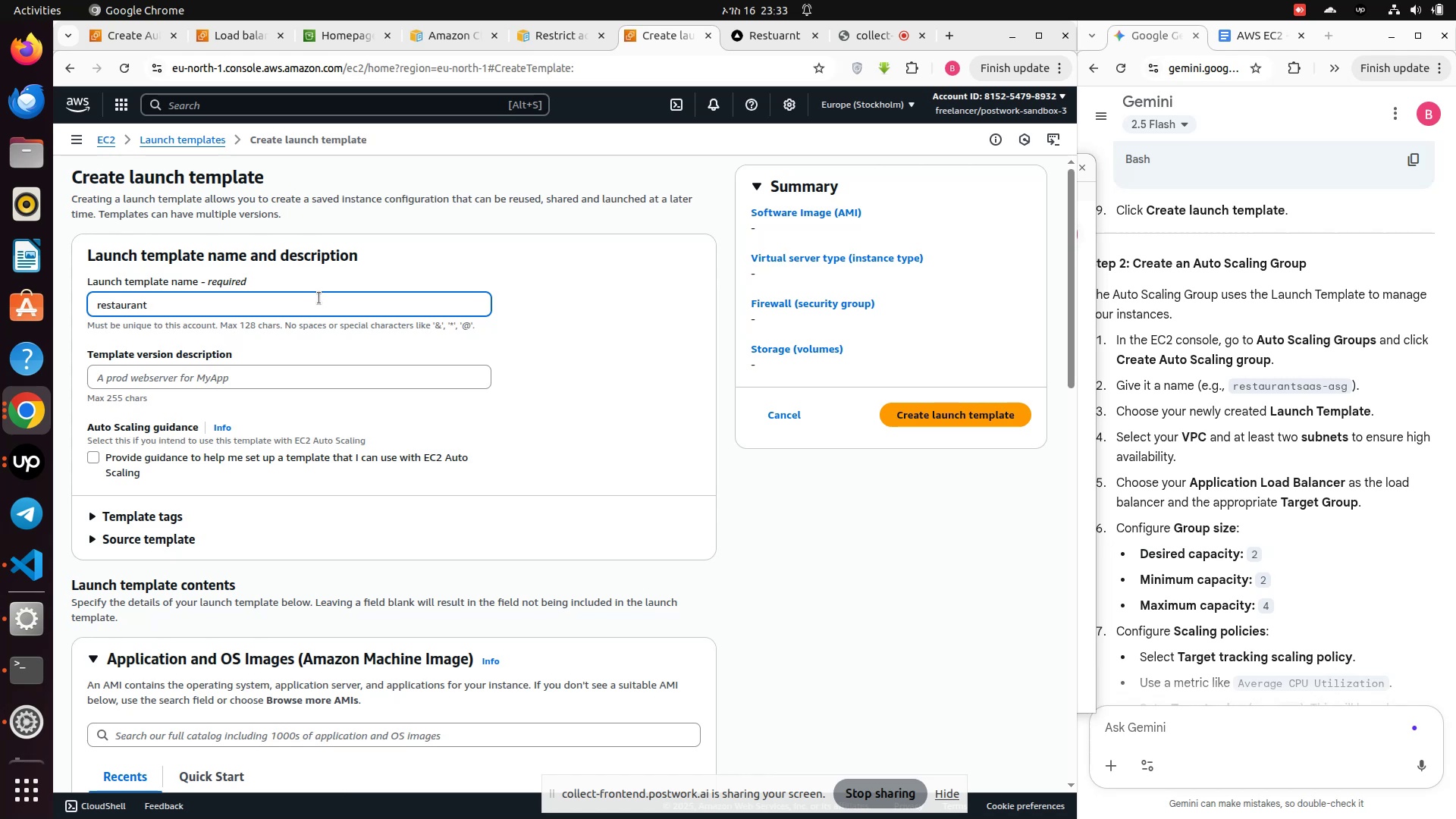 
type(alm)
key(Backspace)
key(Backspace)
key(Backspace)
type(alm)
key(Backspace)
key(Backspace)
key(Backspace)
 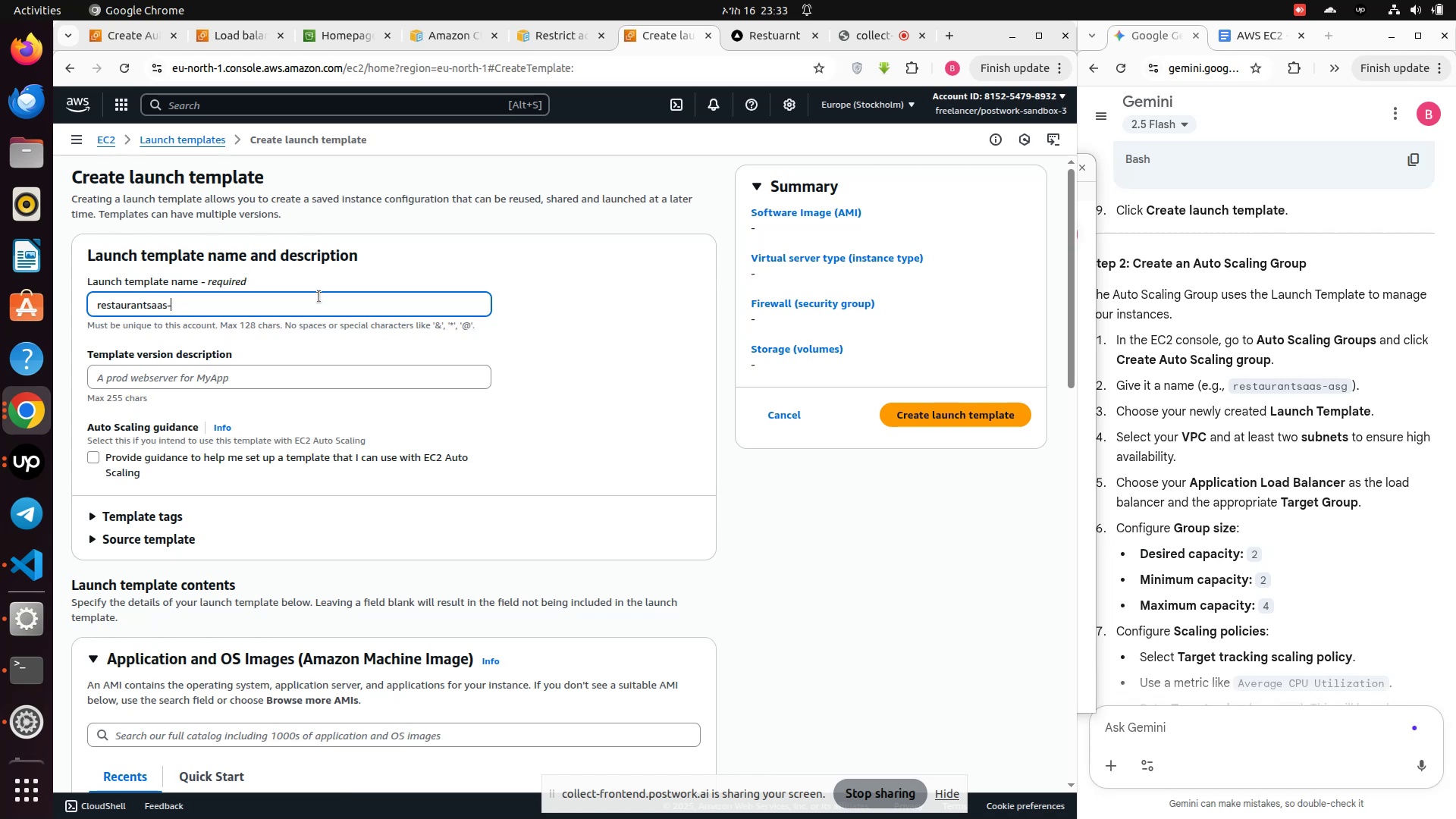 
wait(6.02)
 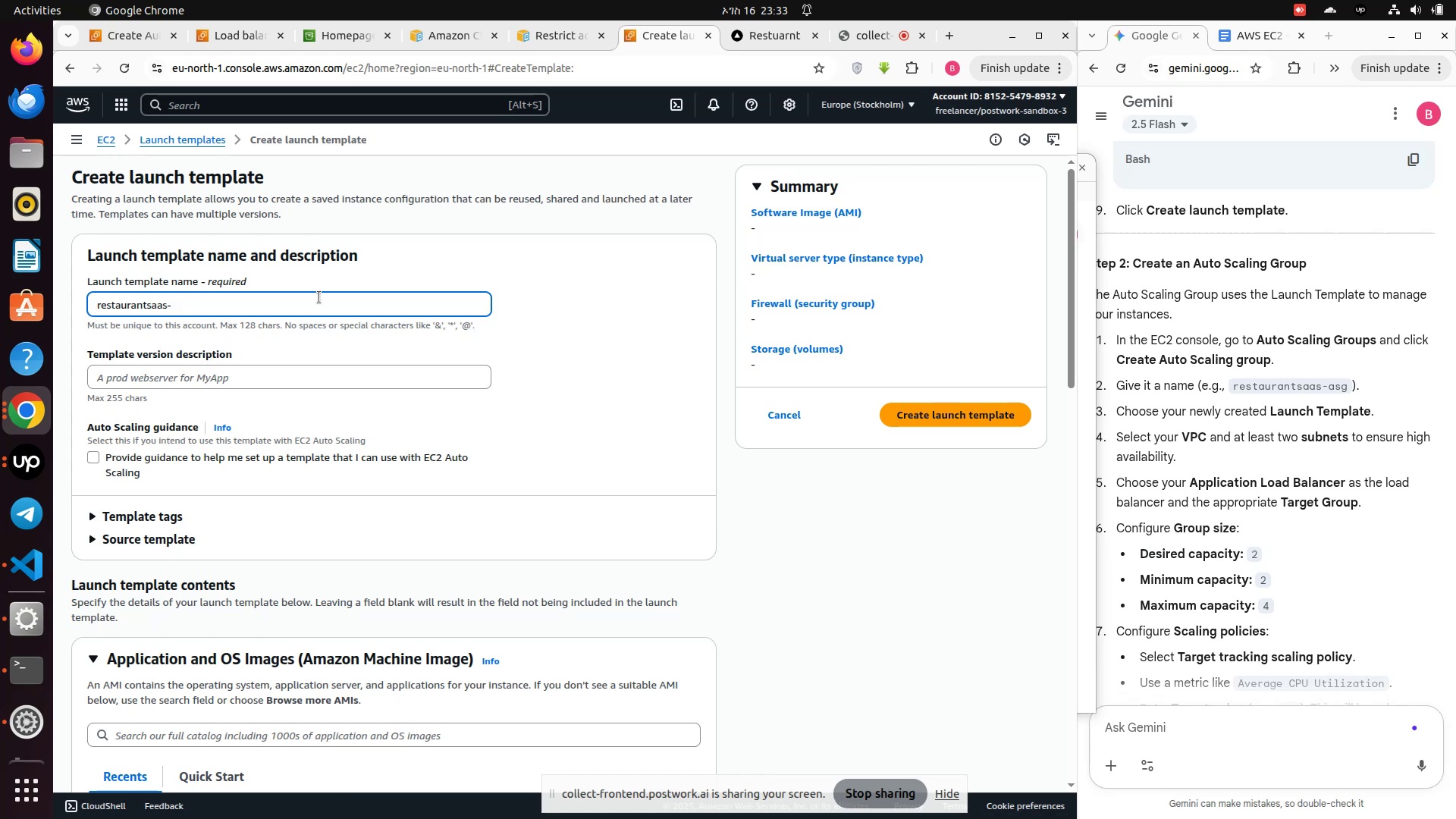 
type(teml)
key(Backspace)
type(lete)
 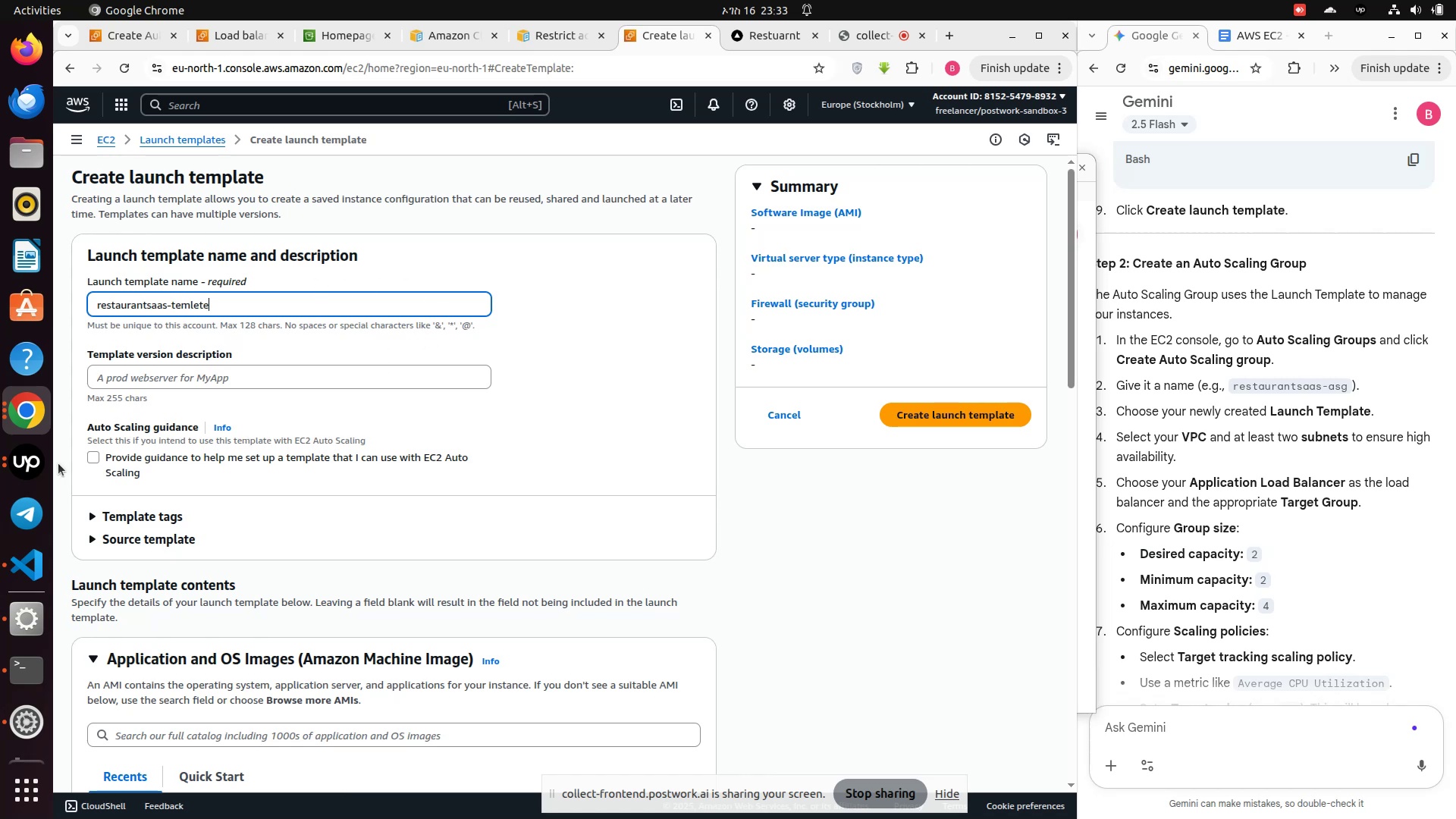 
wait(7.12)
 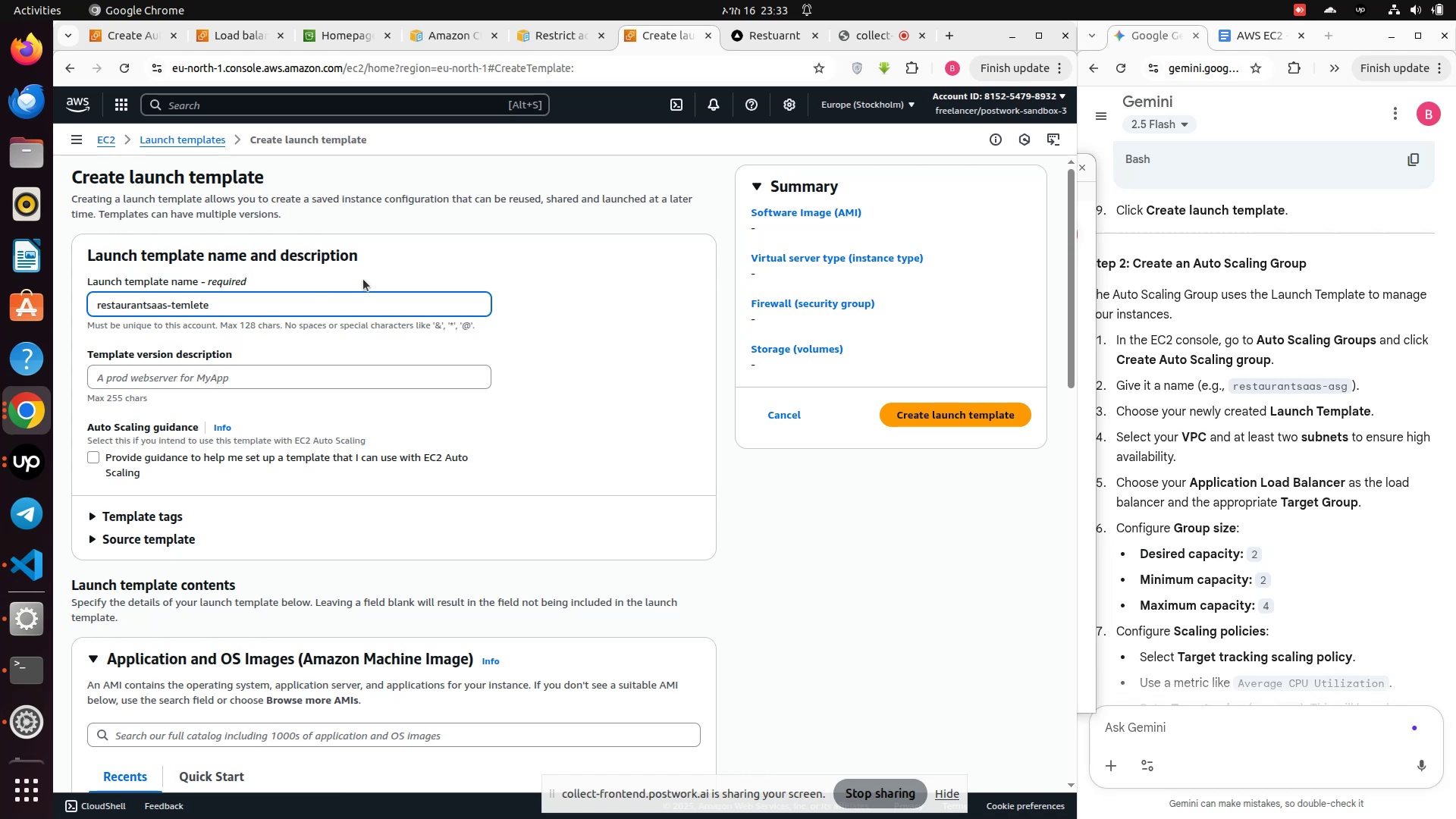 
left_click([90, 455])
 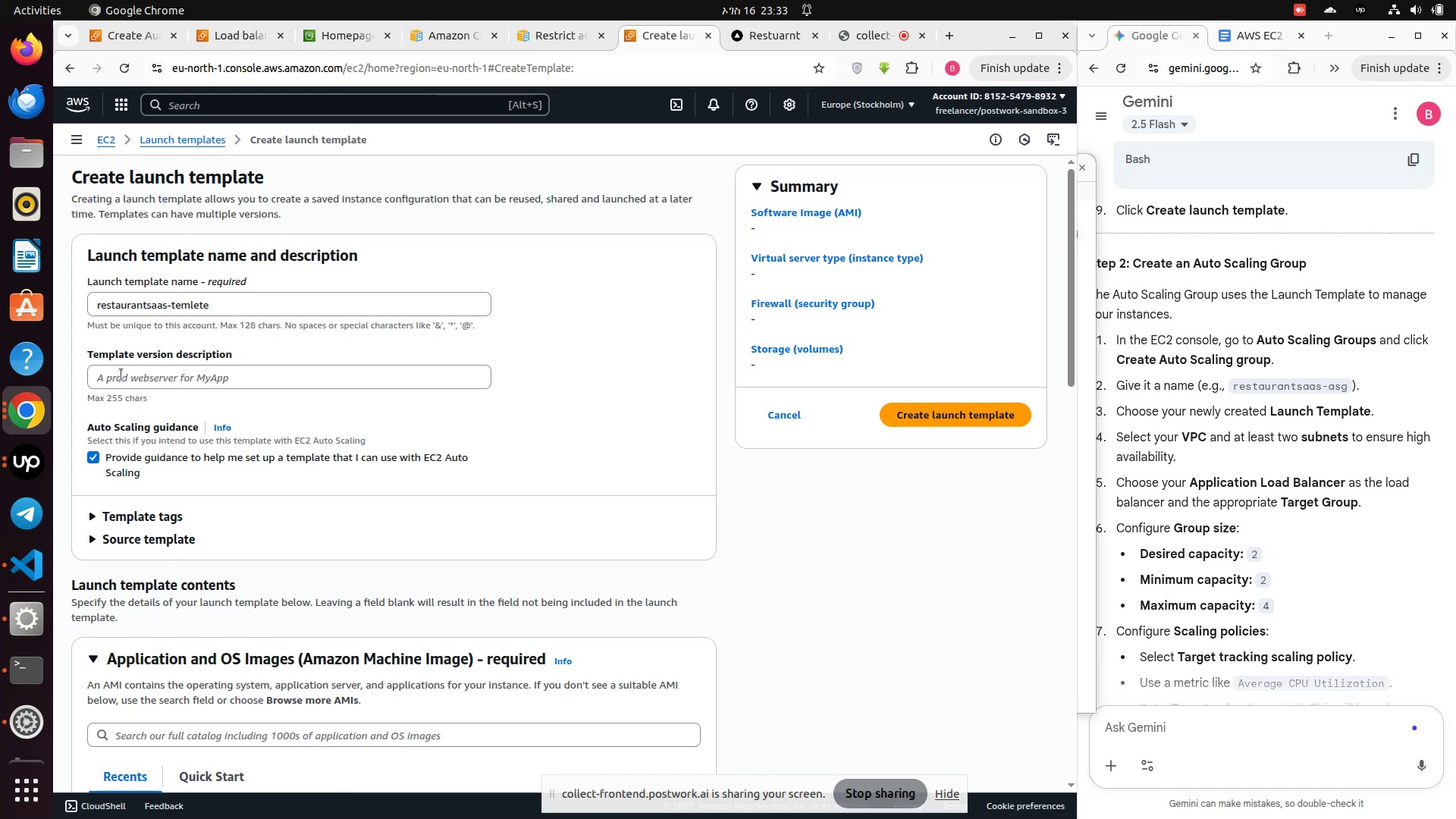 
left_click([195, 382])
 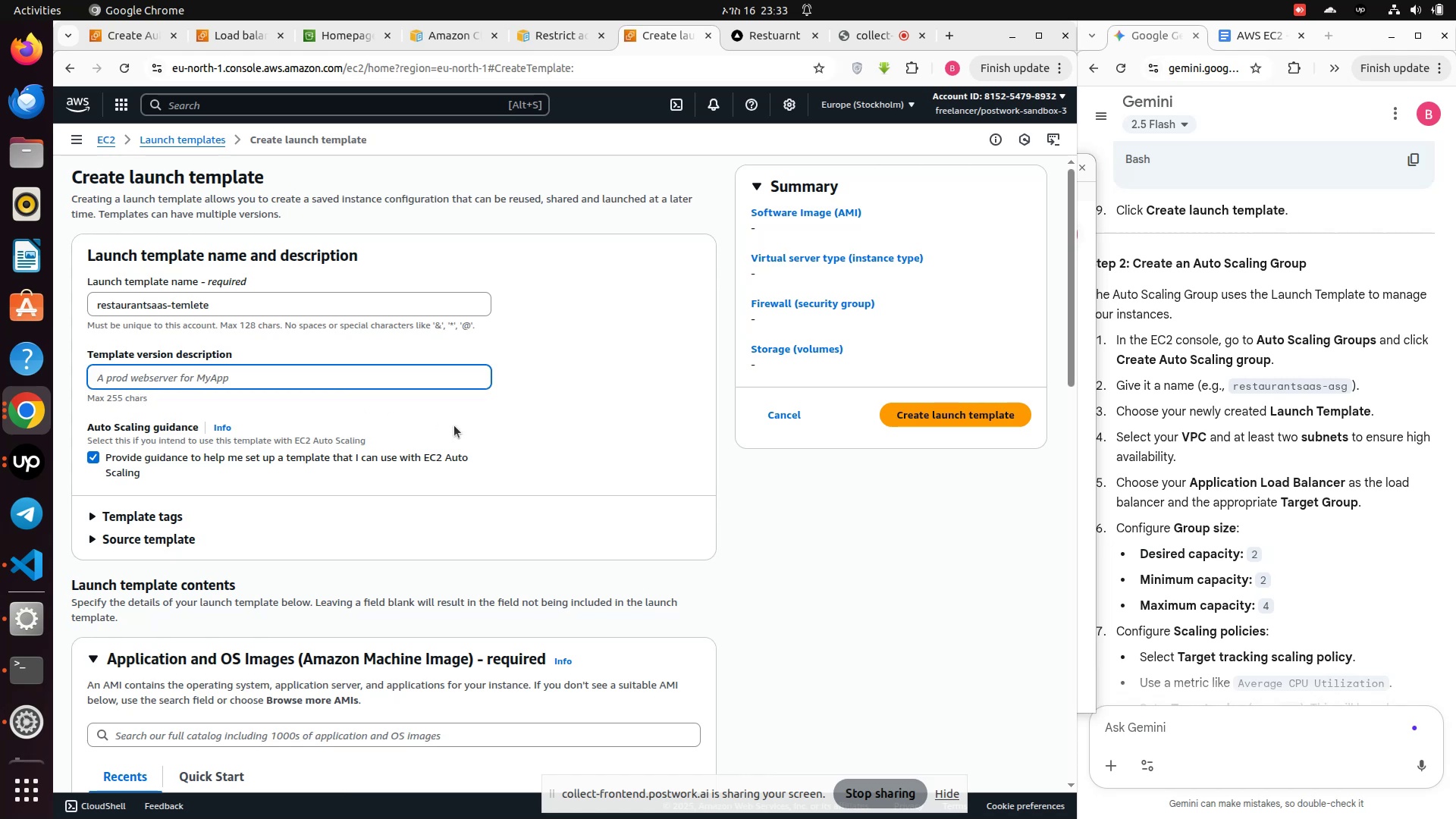 
scroll: coordinate [510, 487], scroll_direction: down, amount: 6.0
 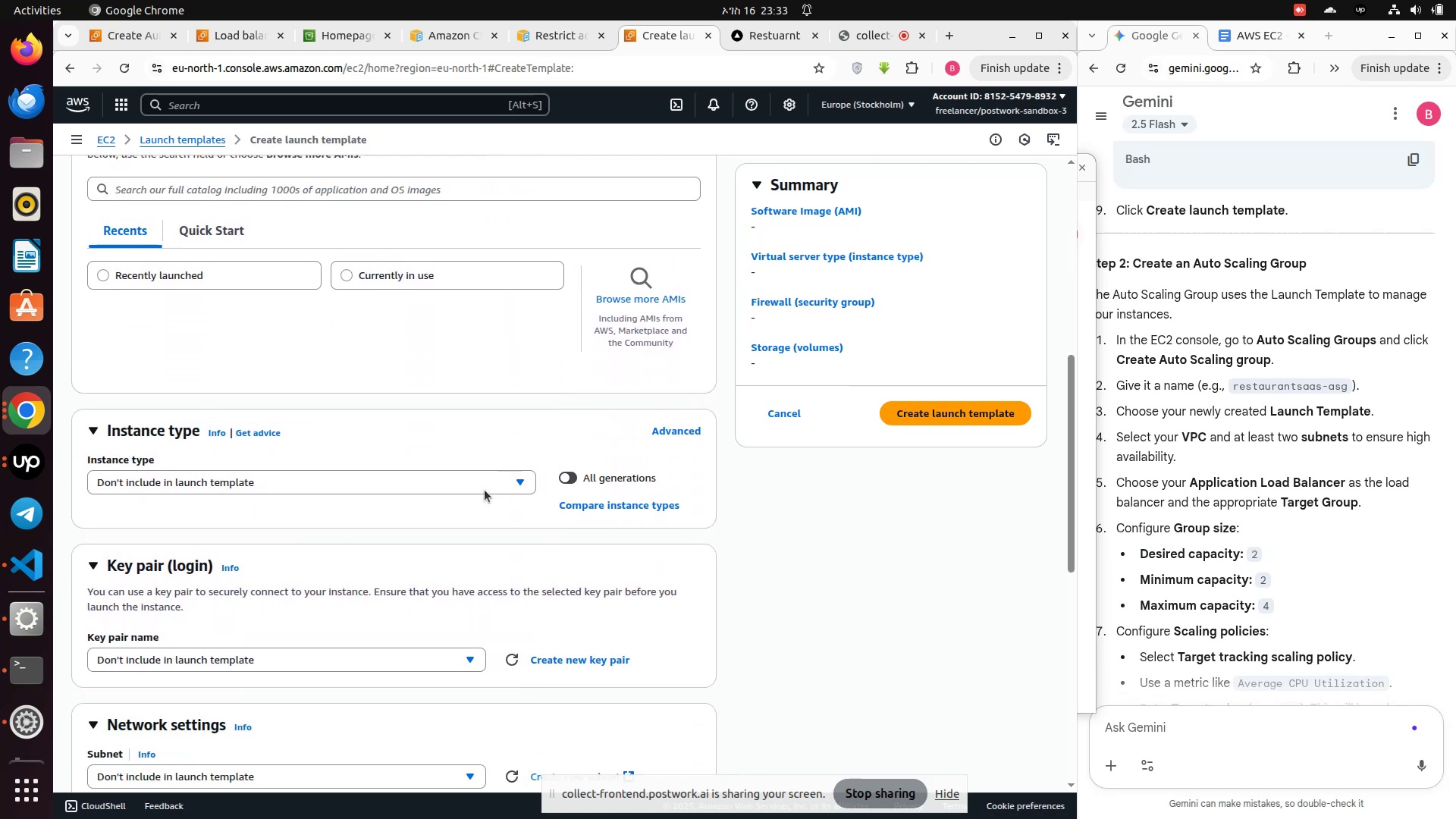 
left_click([485, 487])
 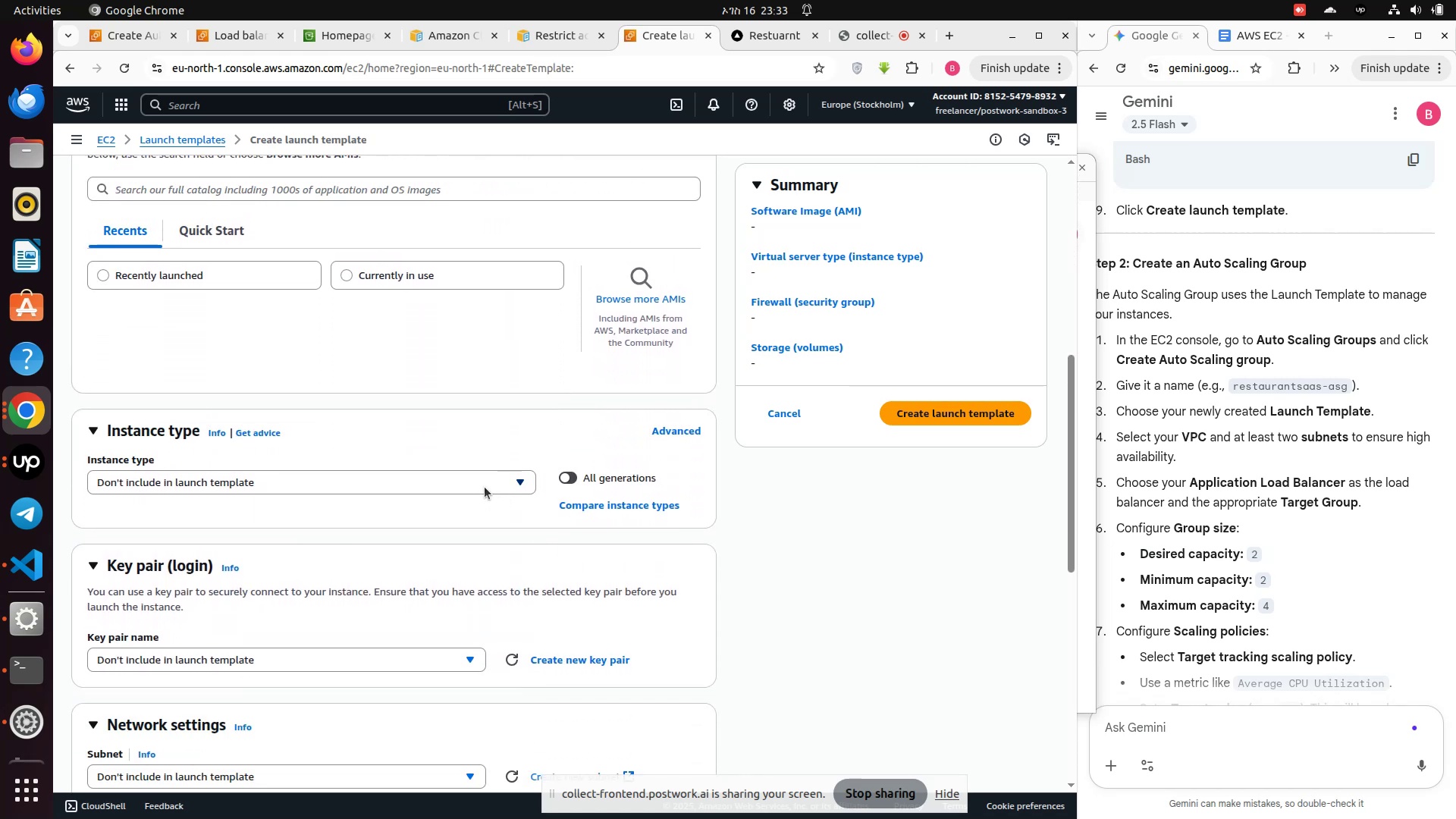 
left_click([485, 485])
 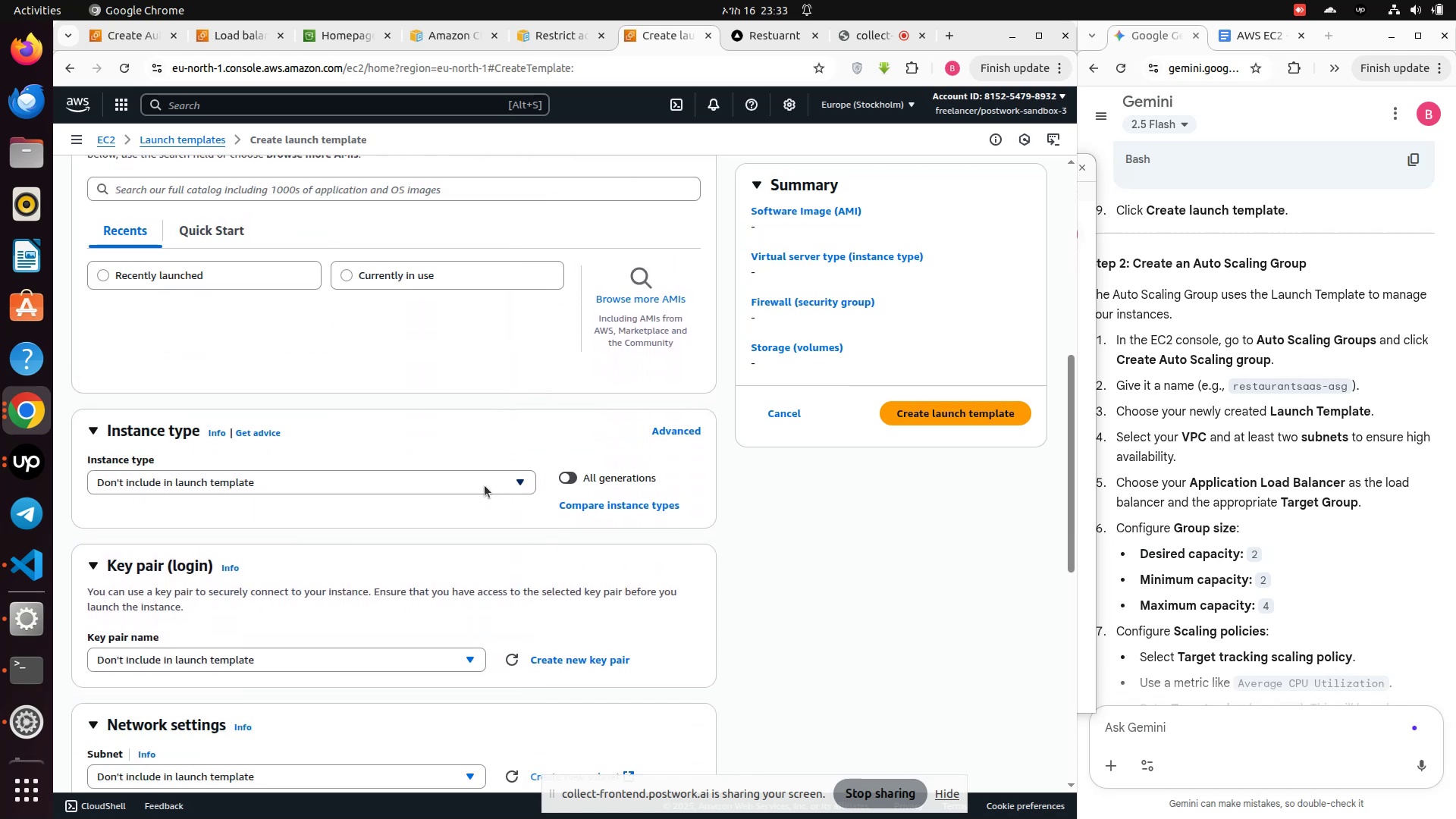 
left_click([485, 485])
 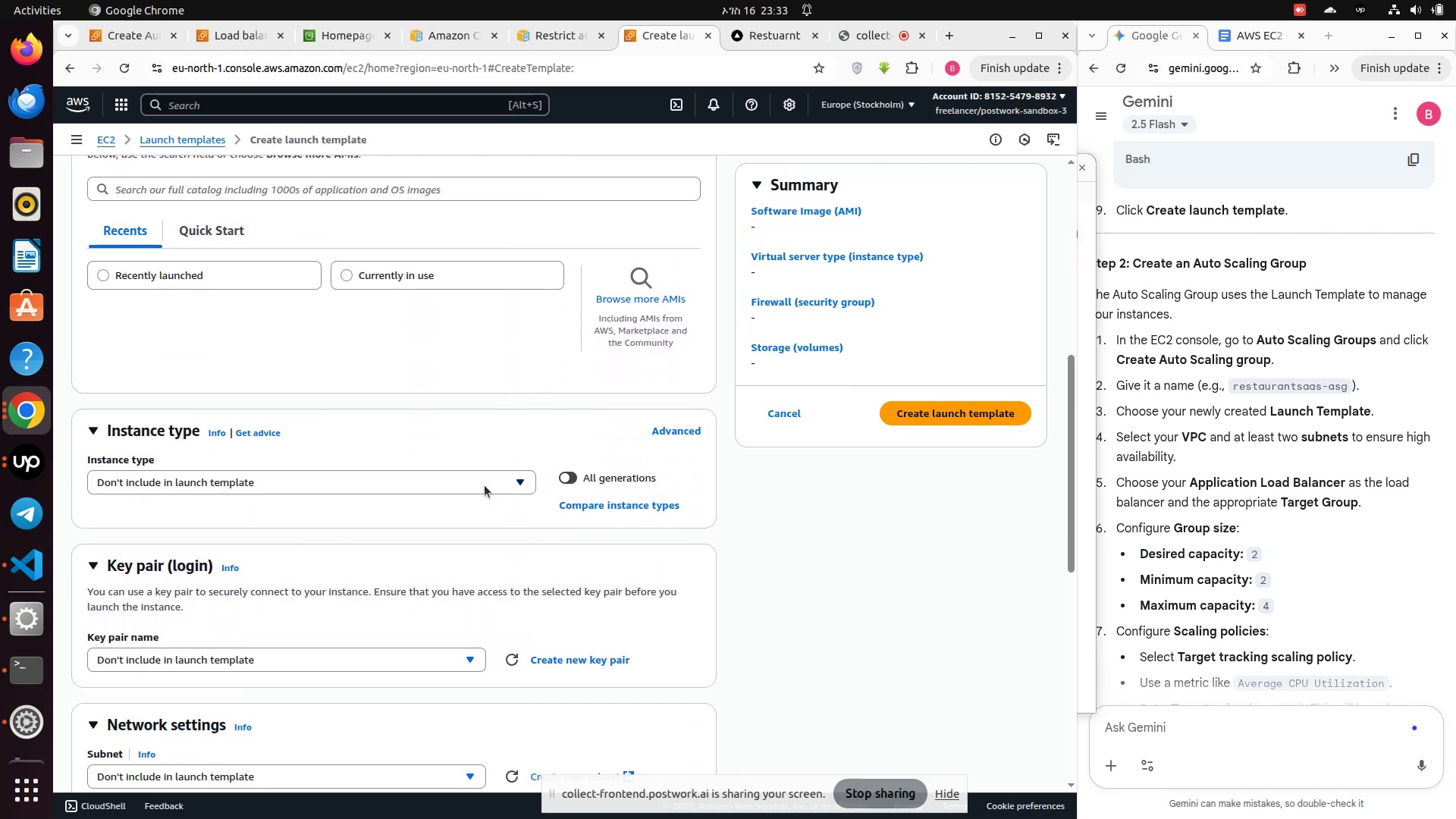 
left_click([485, 485])
 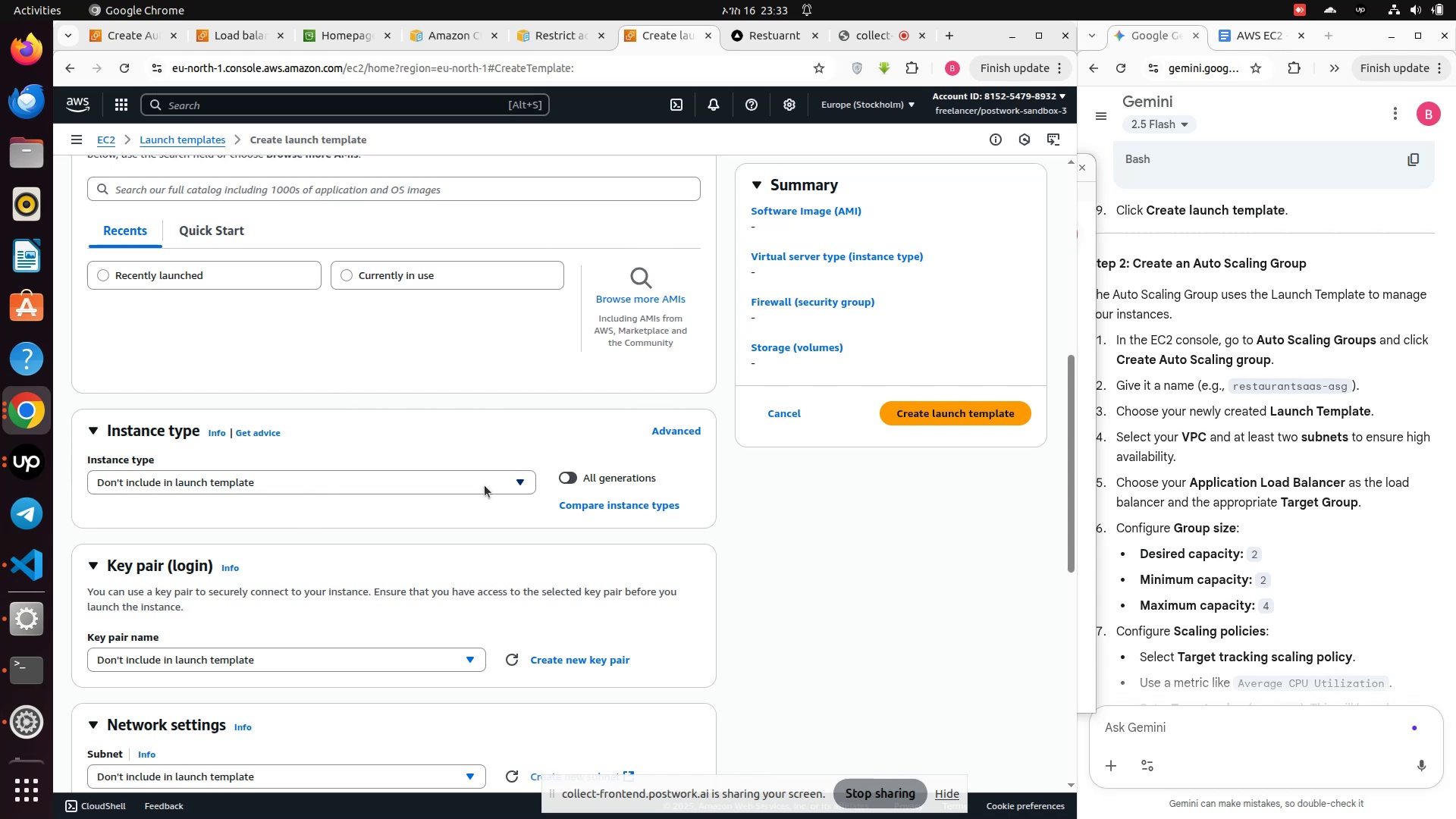 
left_click([485, 485])
 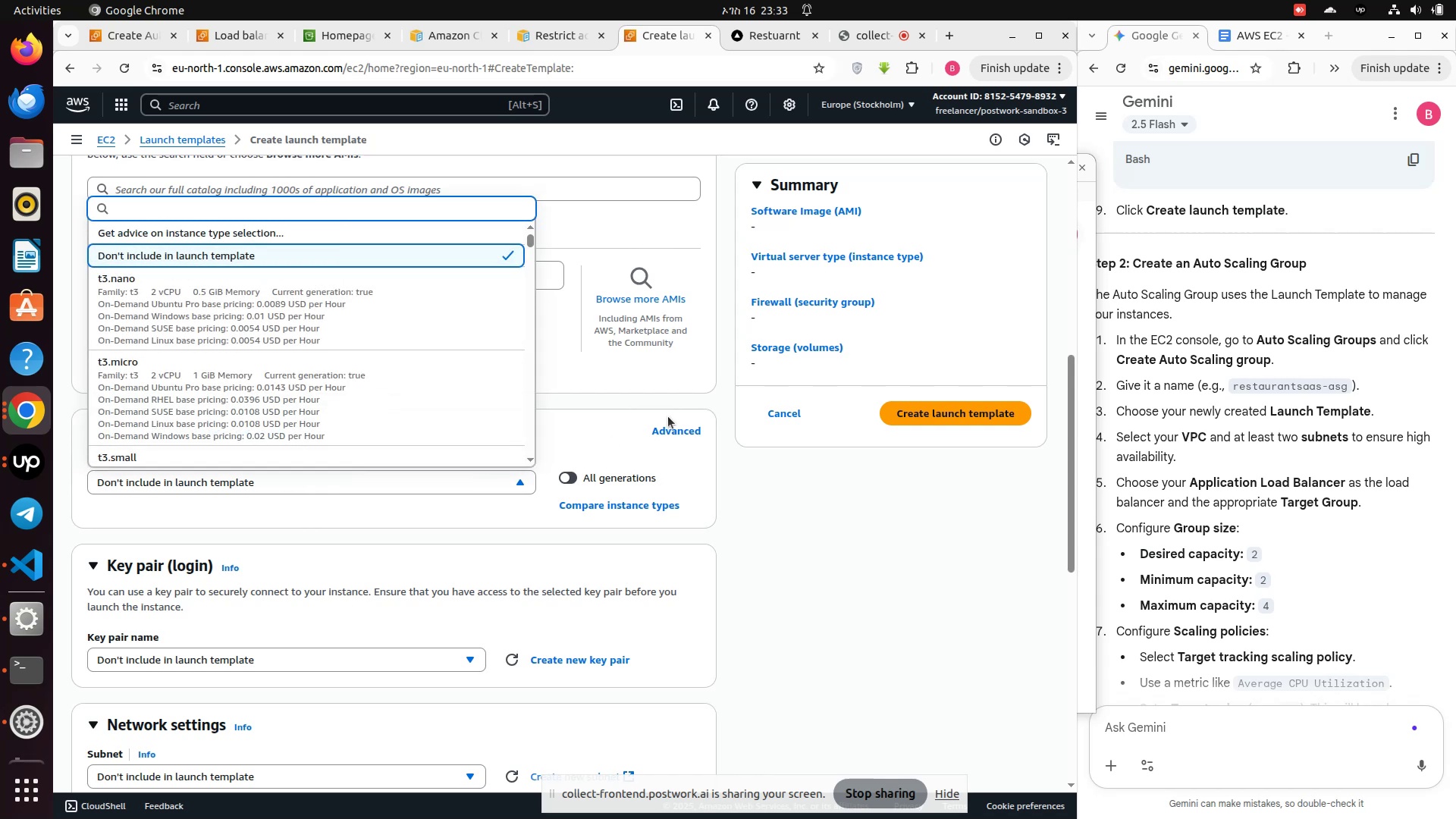 
left_click([669, 429])
 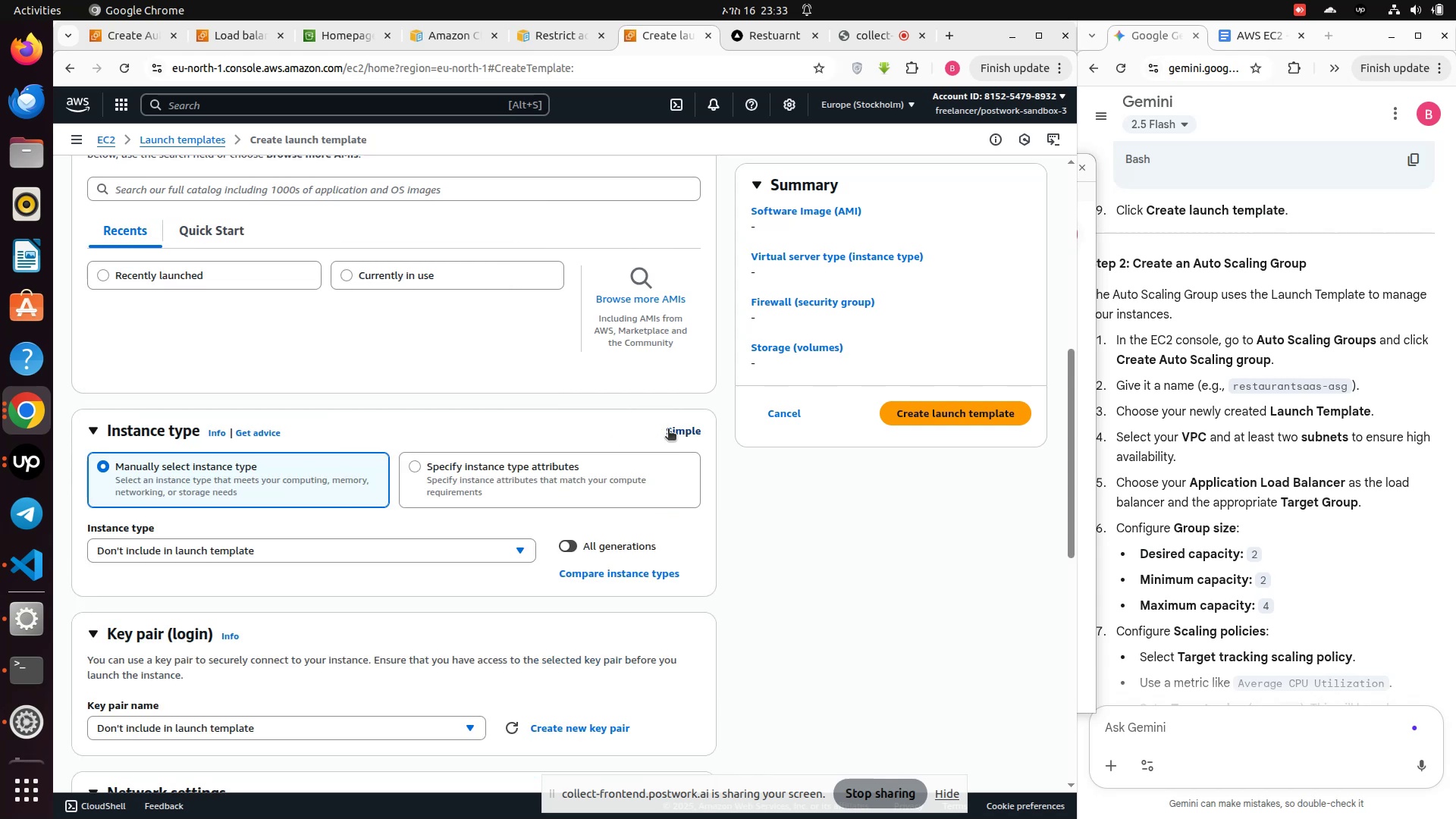 
wait(8.2)
 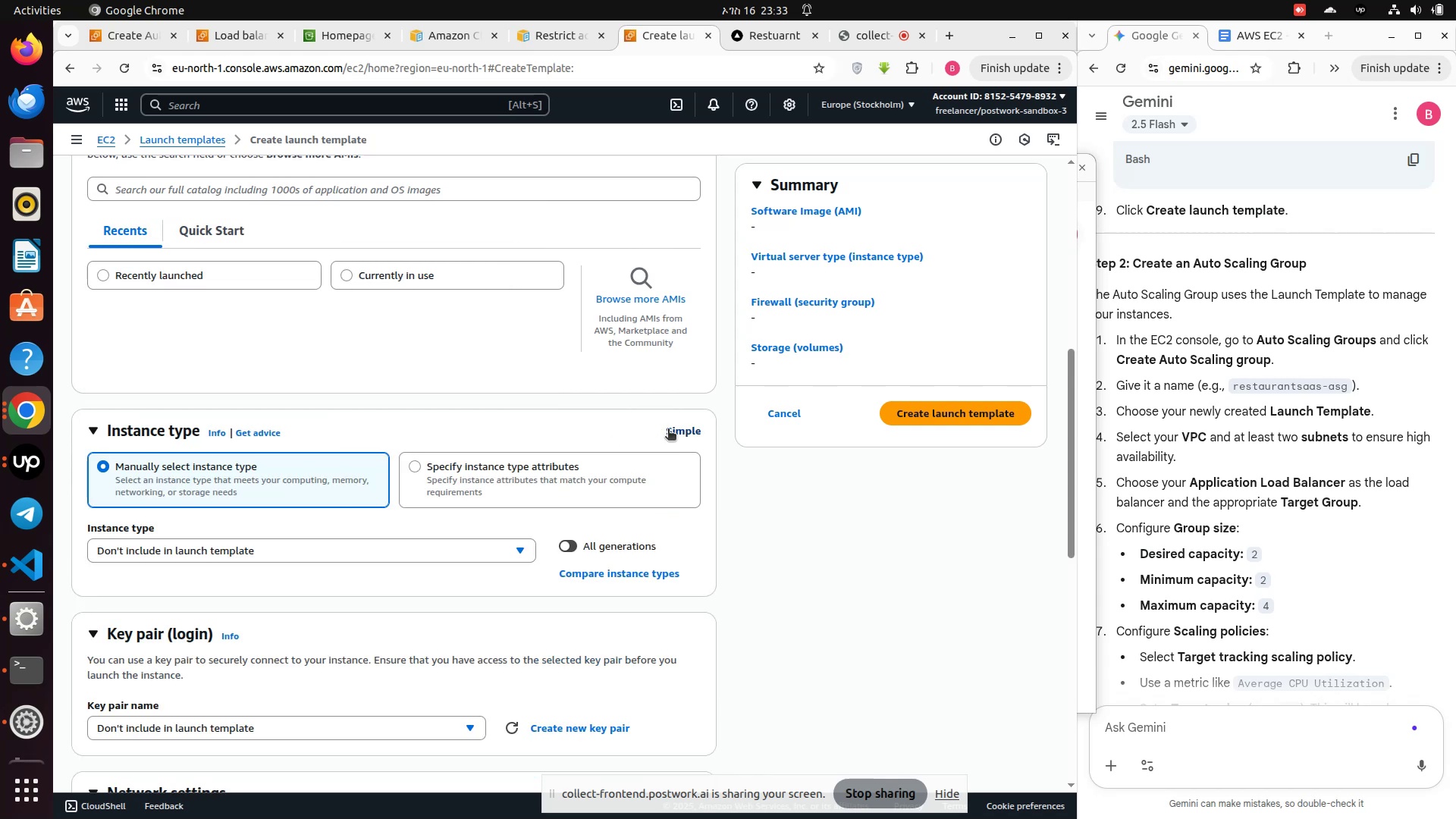 
left_click([676, 431])
 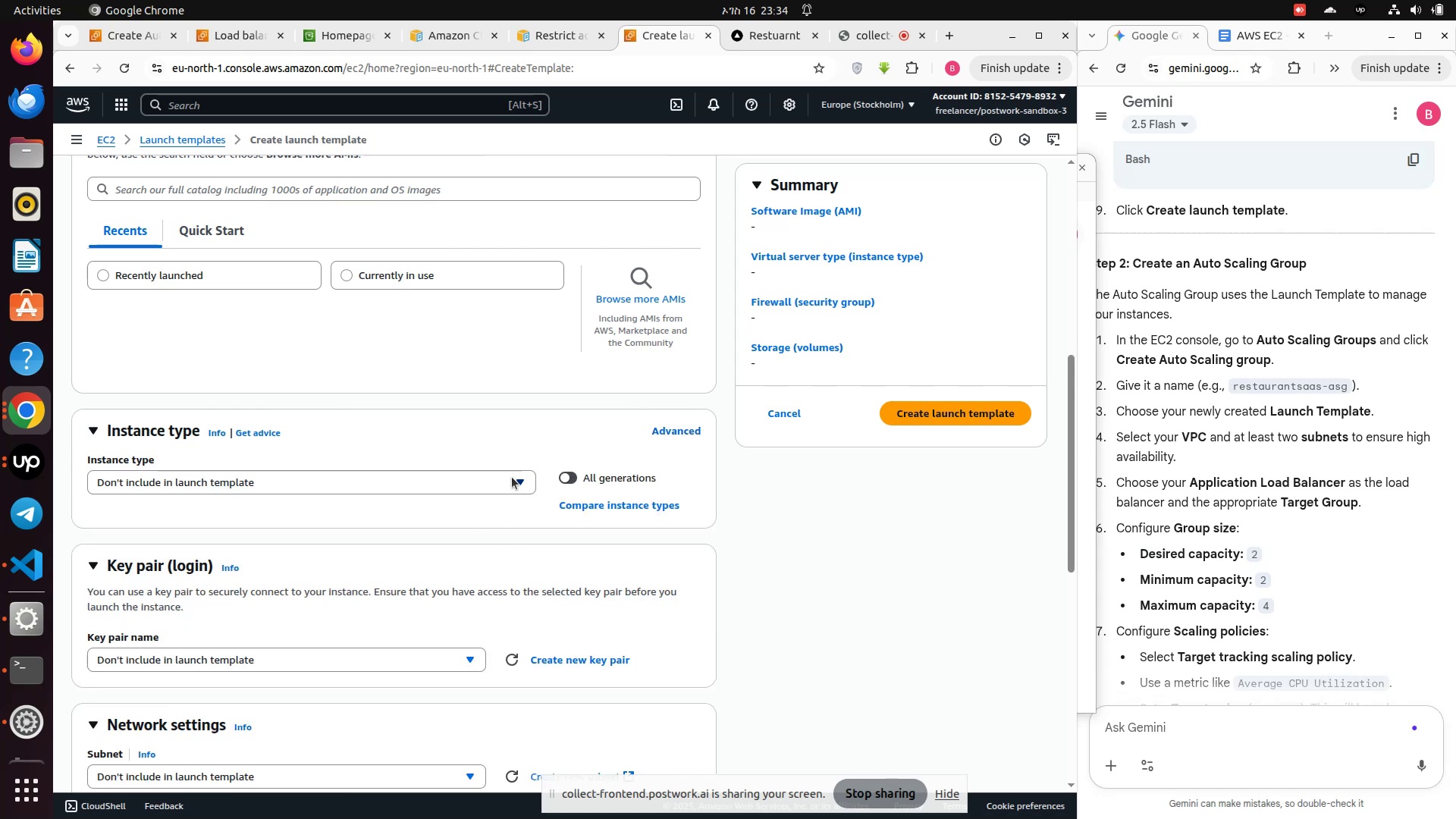 
left_click([511, 476])
 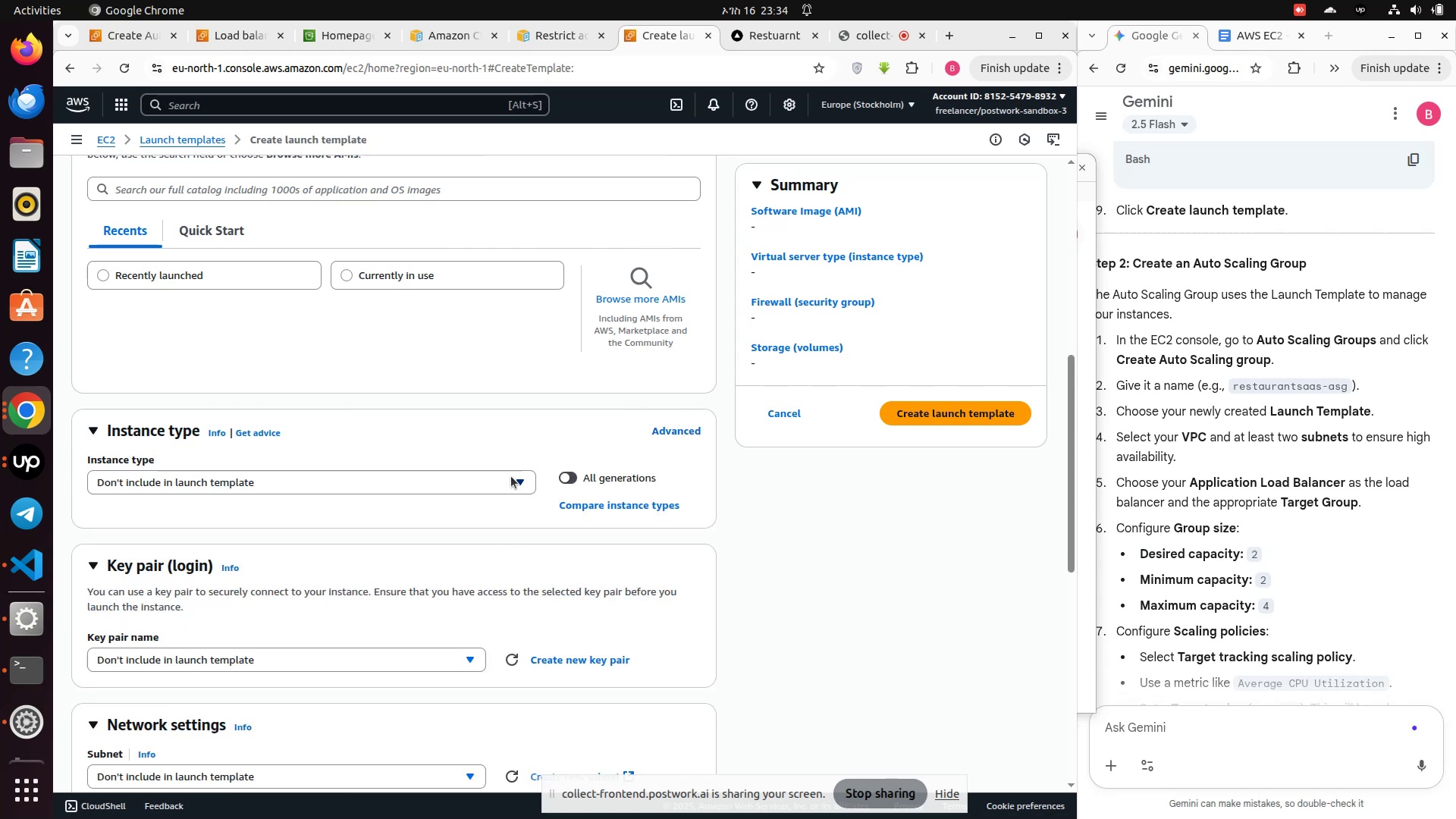 
left_click([510, 481])
 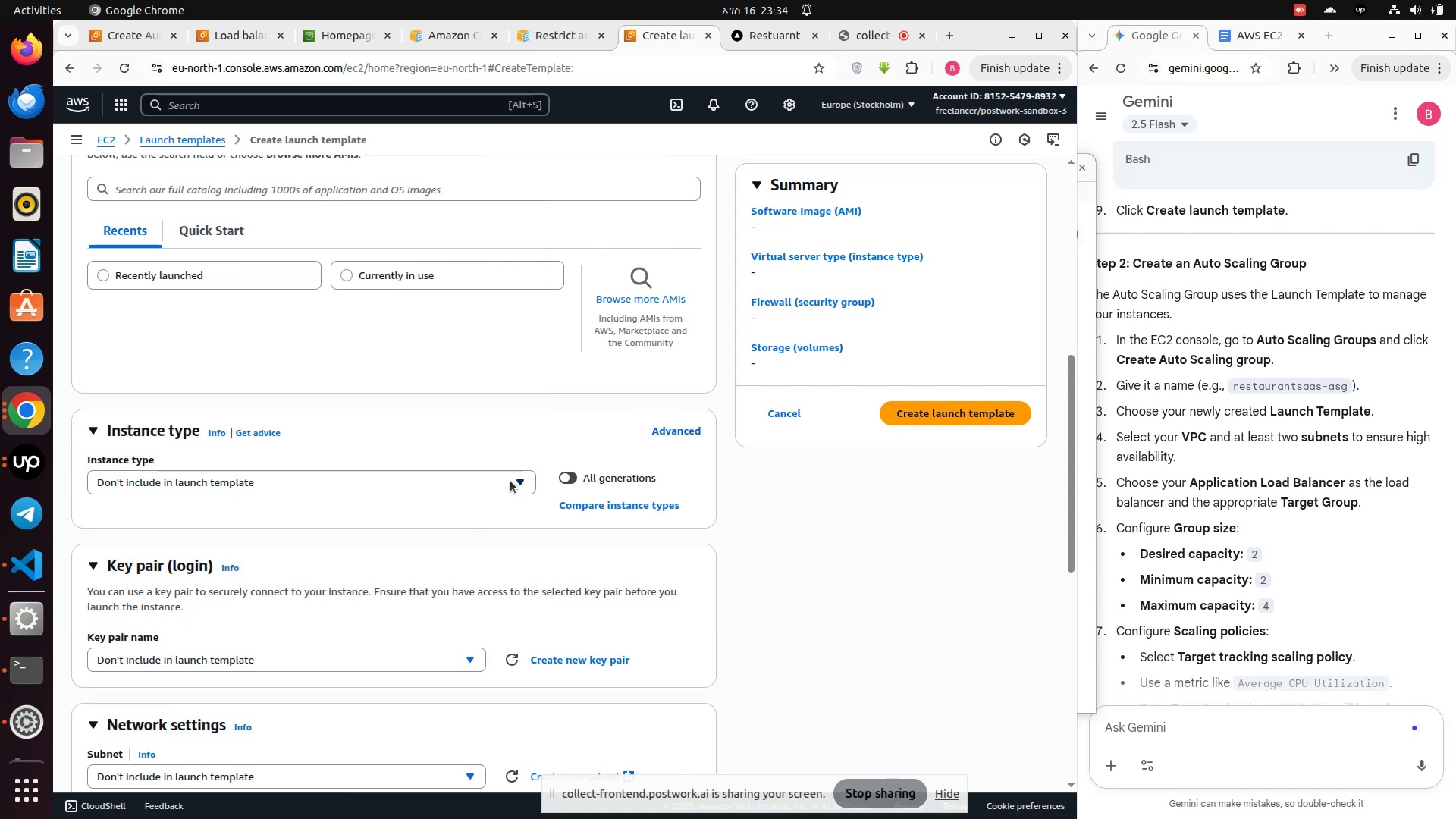 
left_click([510, 481])
 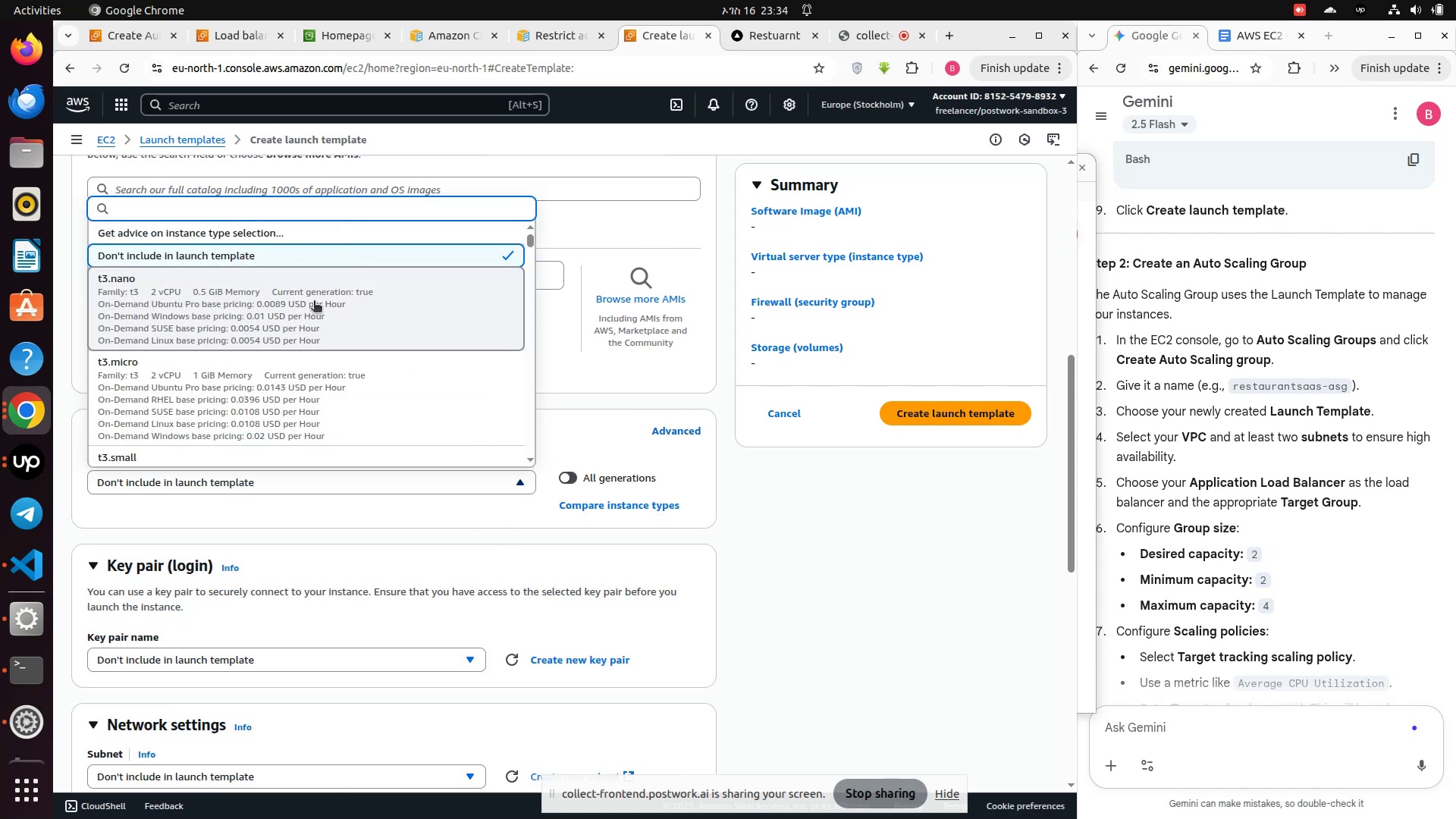 
left_click([275, 315])
 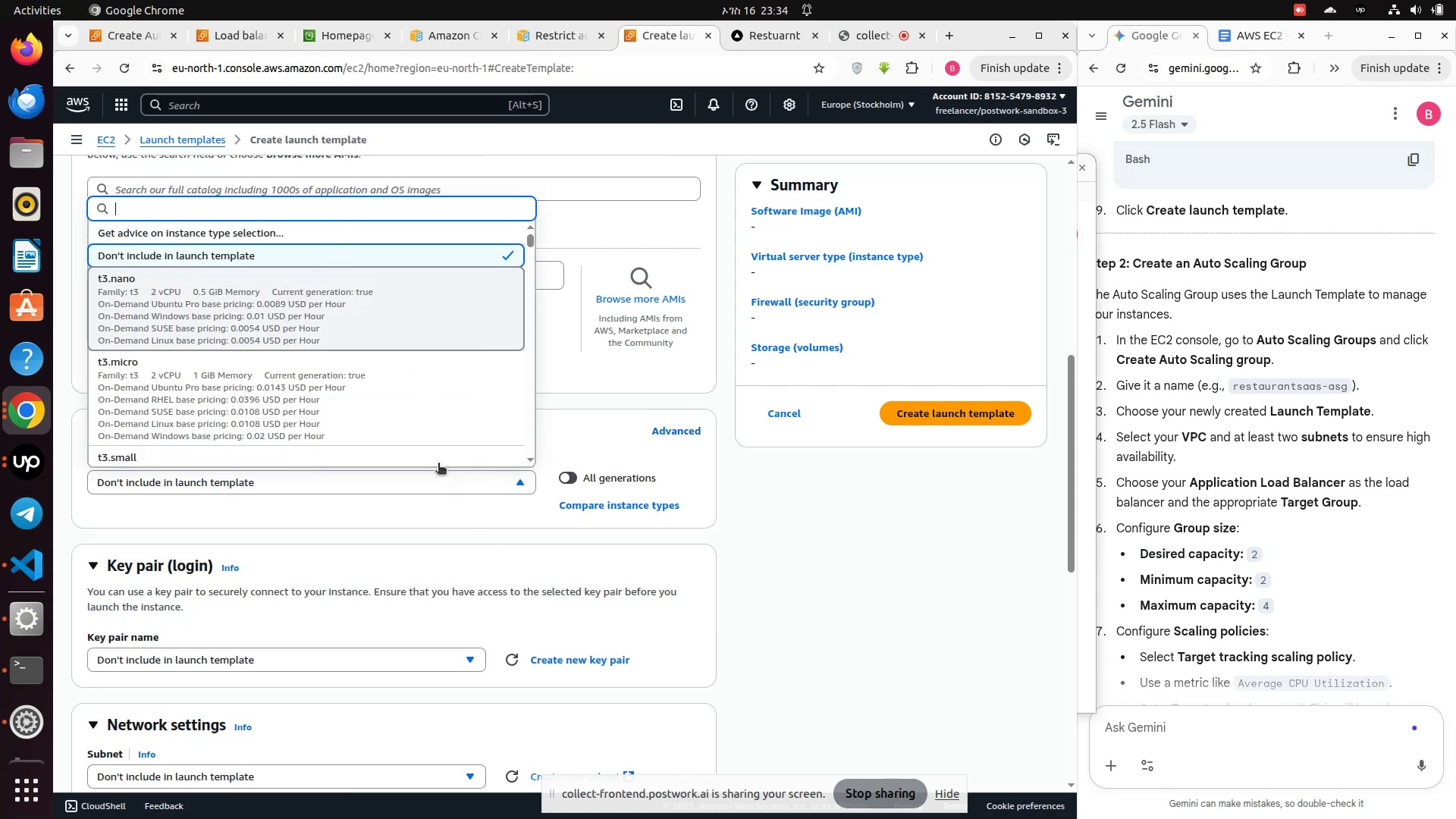 
left_click([293, 391])
 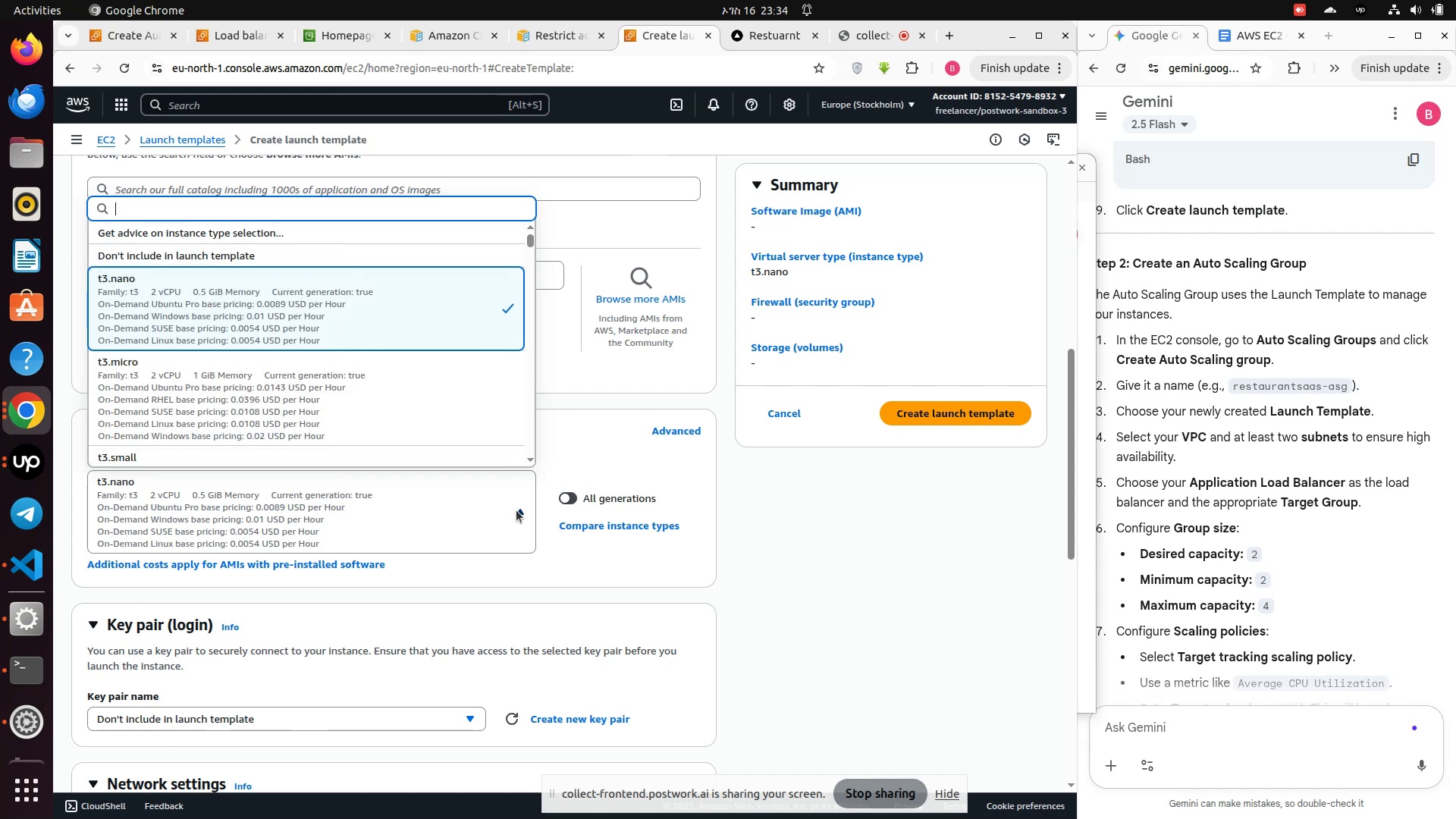 
left_click([270, 406])
 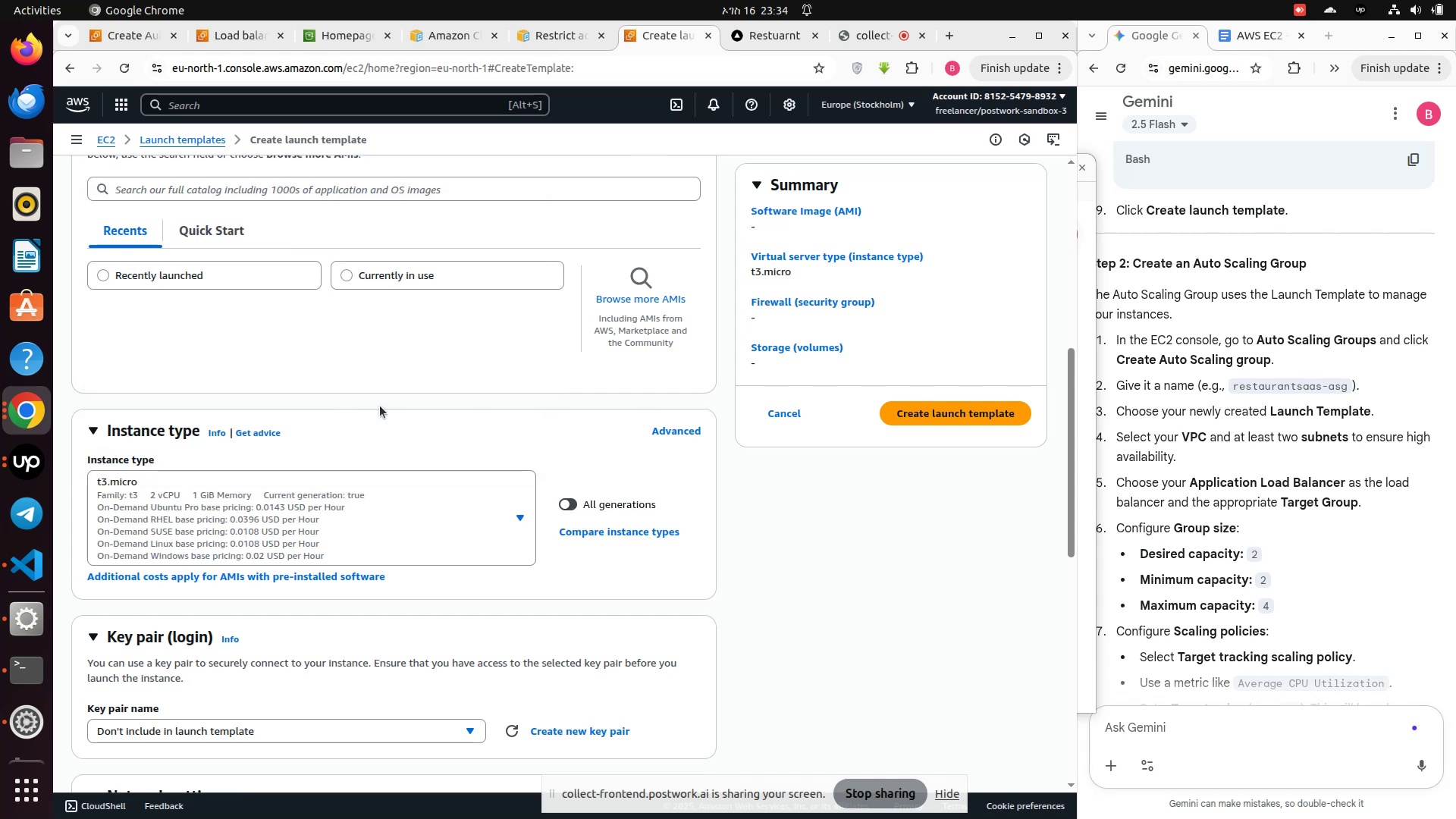 
scroll: coordinate [450, 457], scroll_direction: down, amount: 2.0
 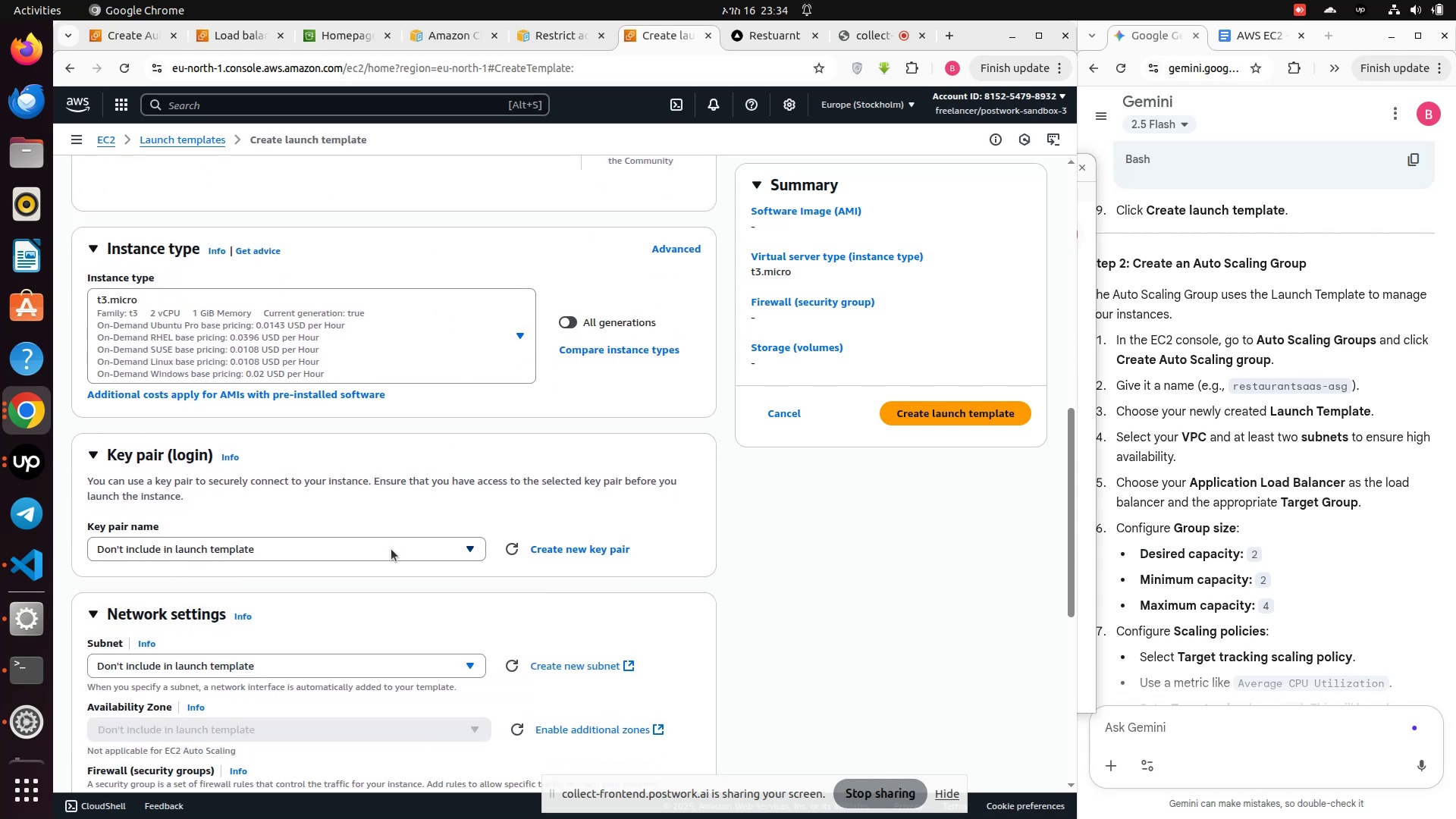 
left_click([389, 544])
 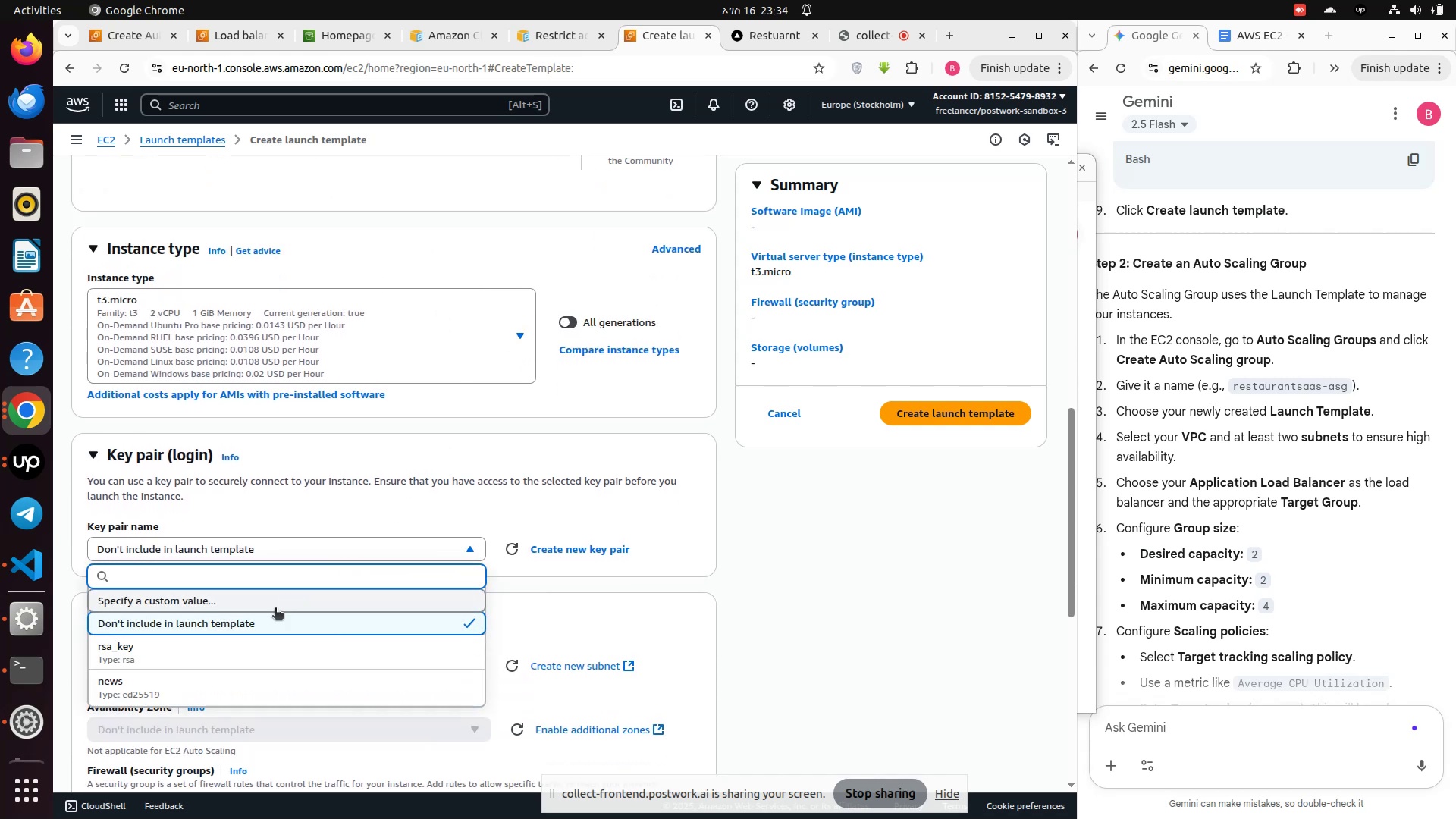 
left_click([224, 648])
 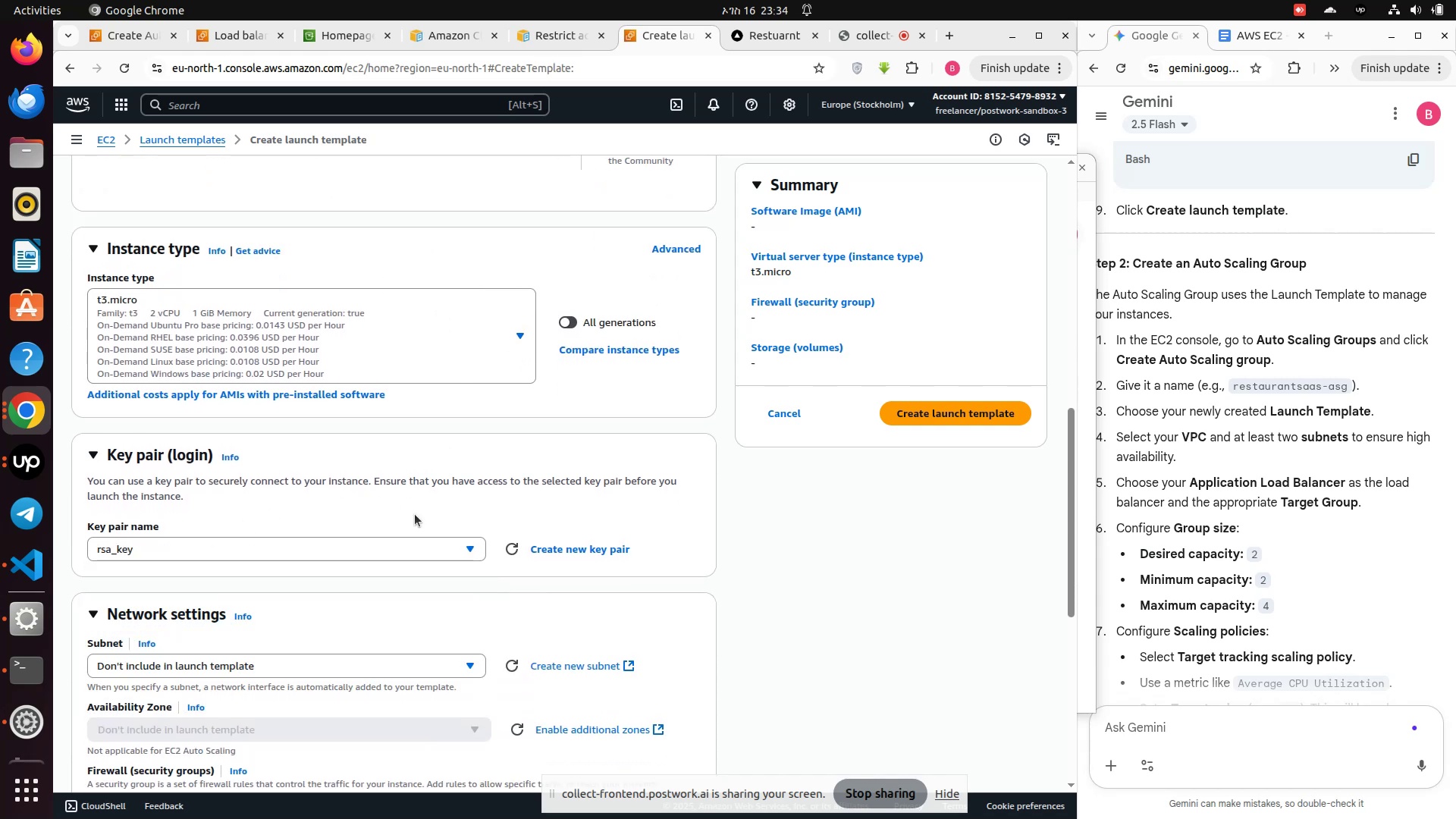 
scroll: coordinate [426, 533], scroll_direction: down, amount: 2.0
 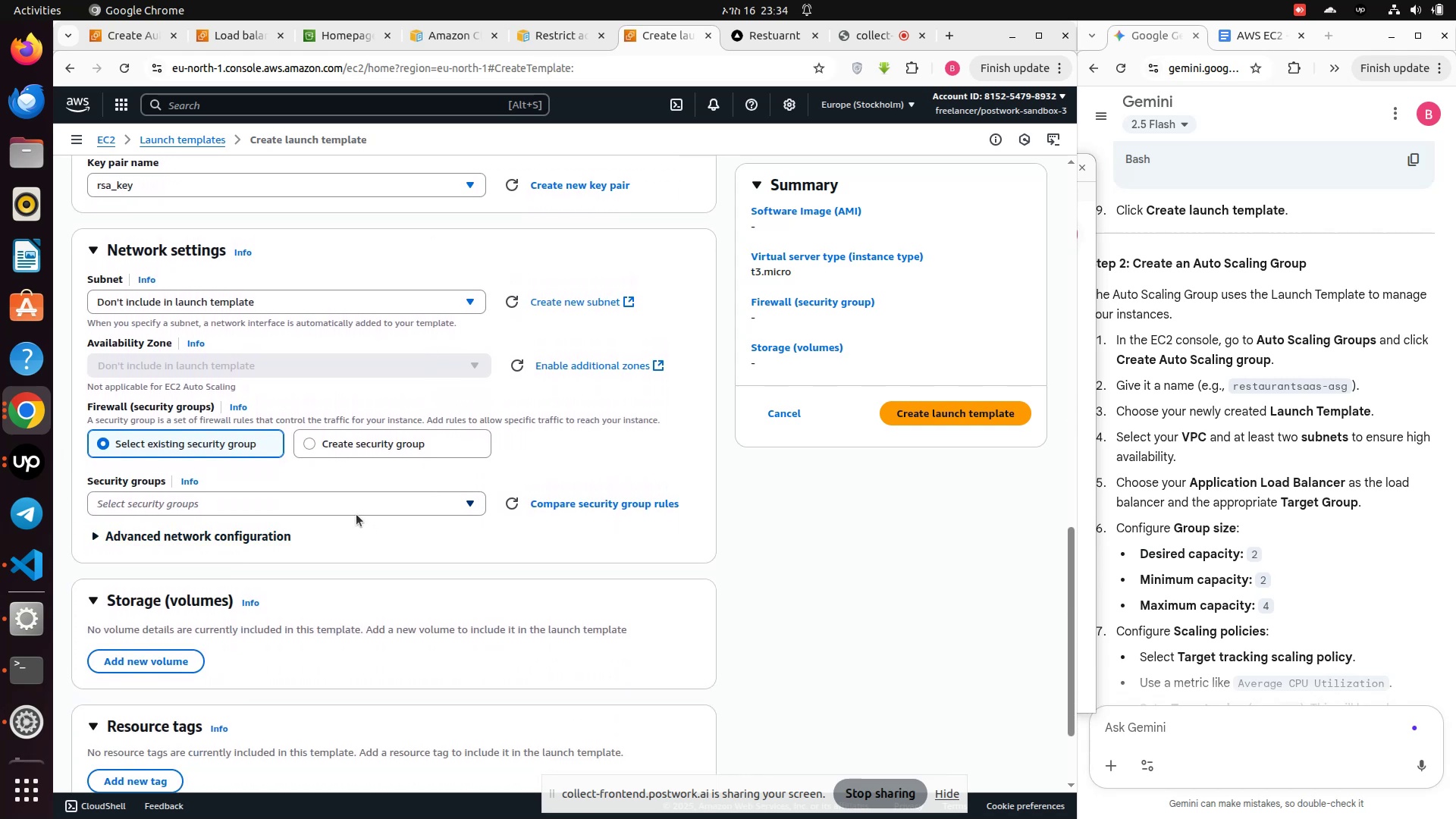 
left_click([356, 514])
 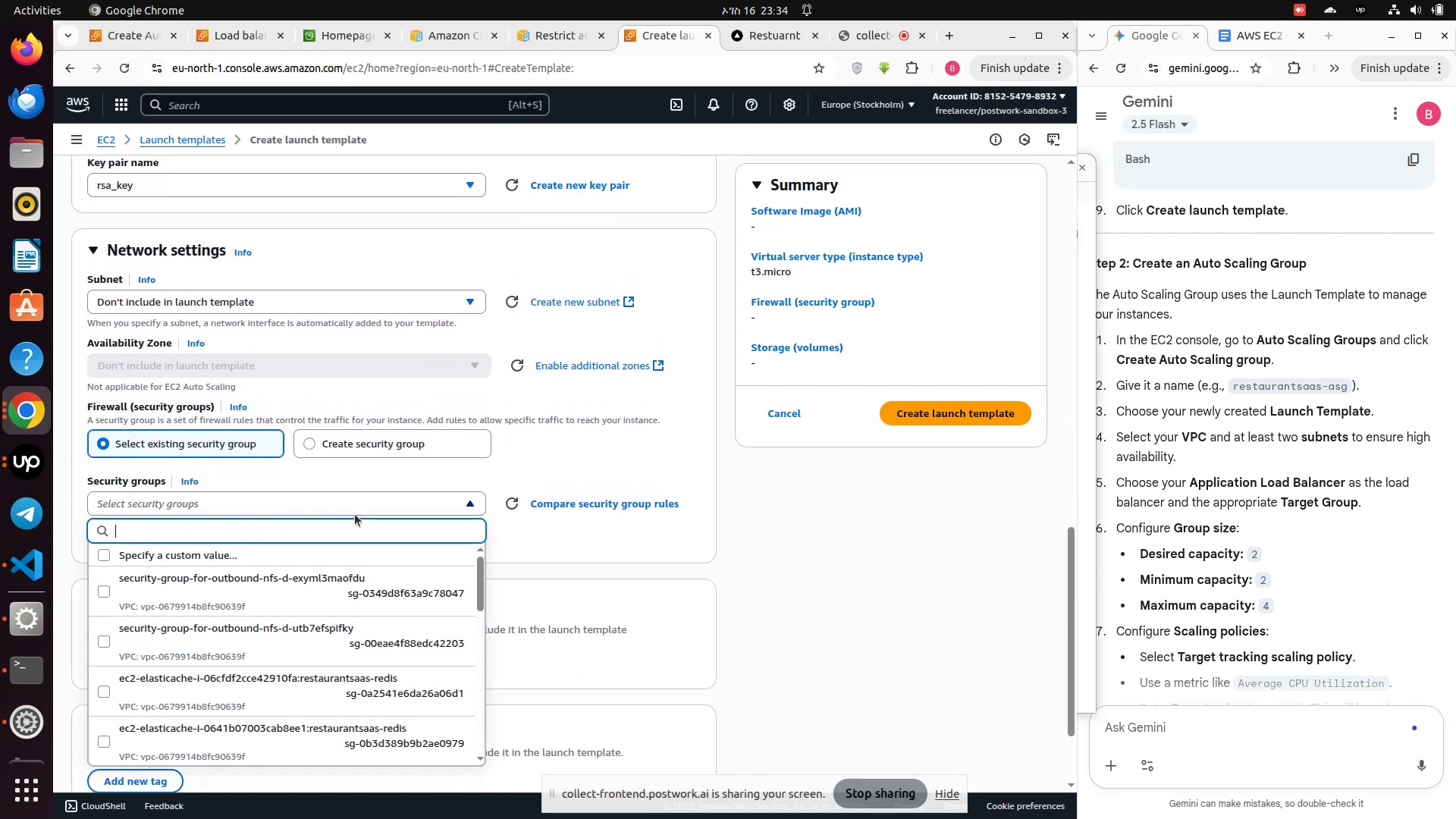 
key(W)
 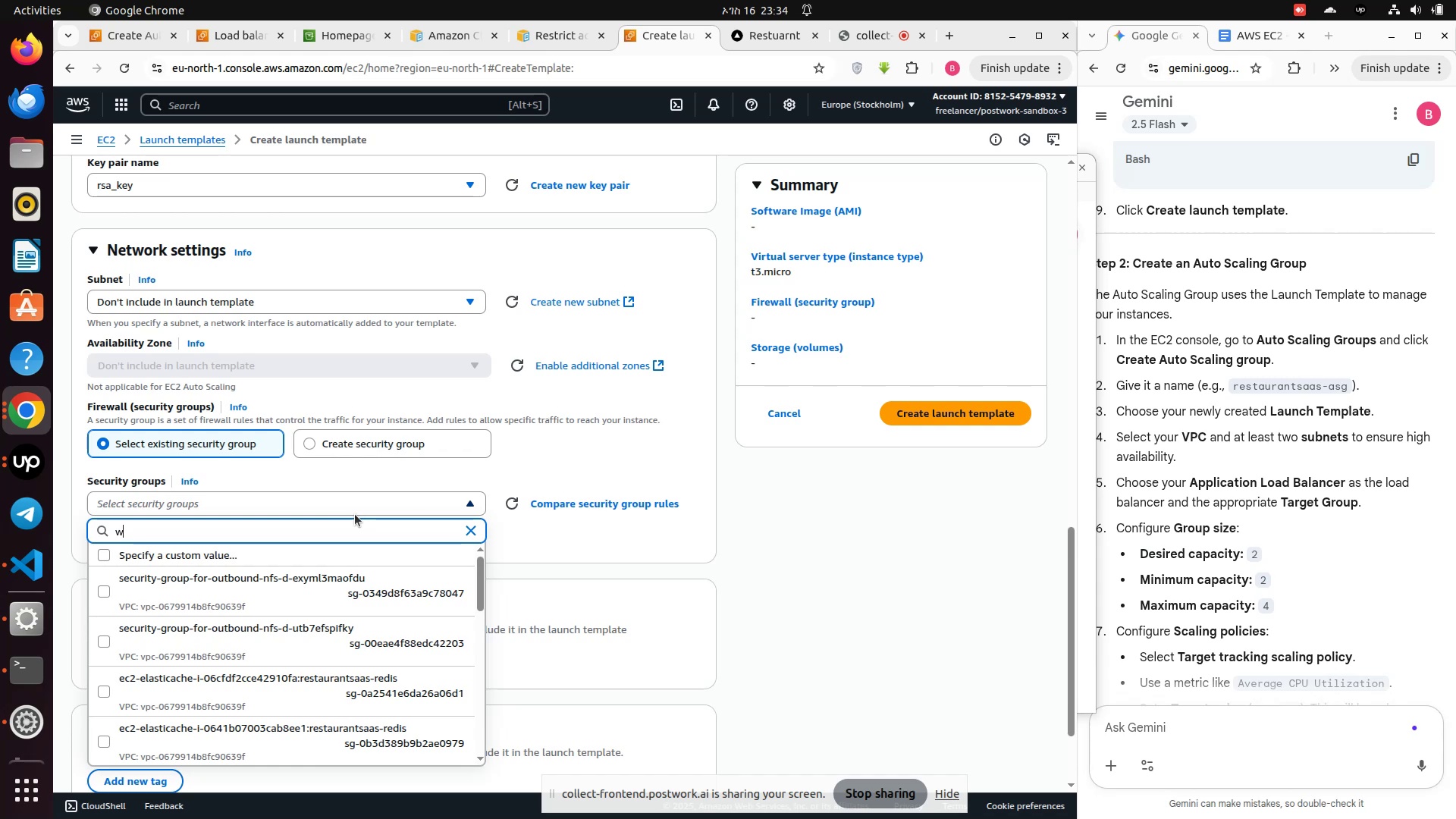 
key(E)
 